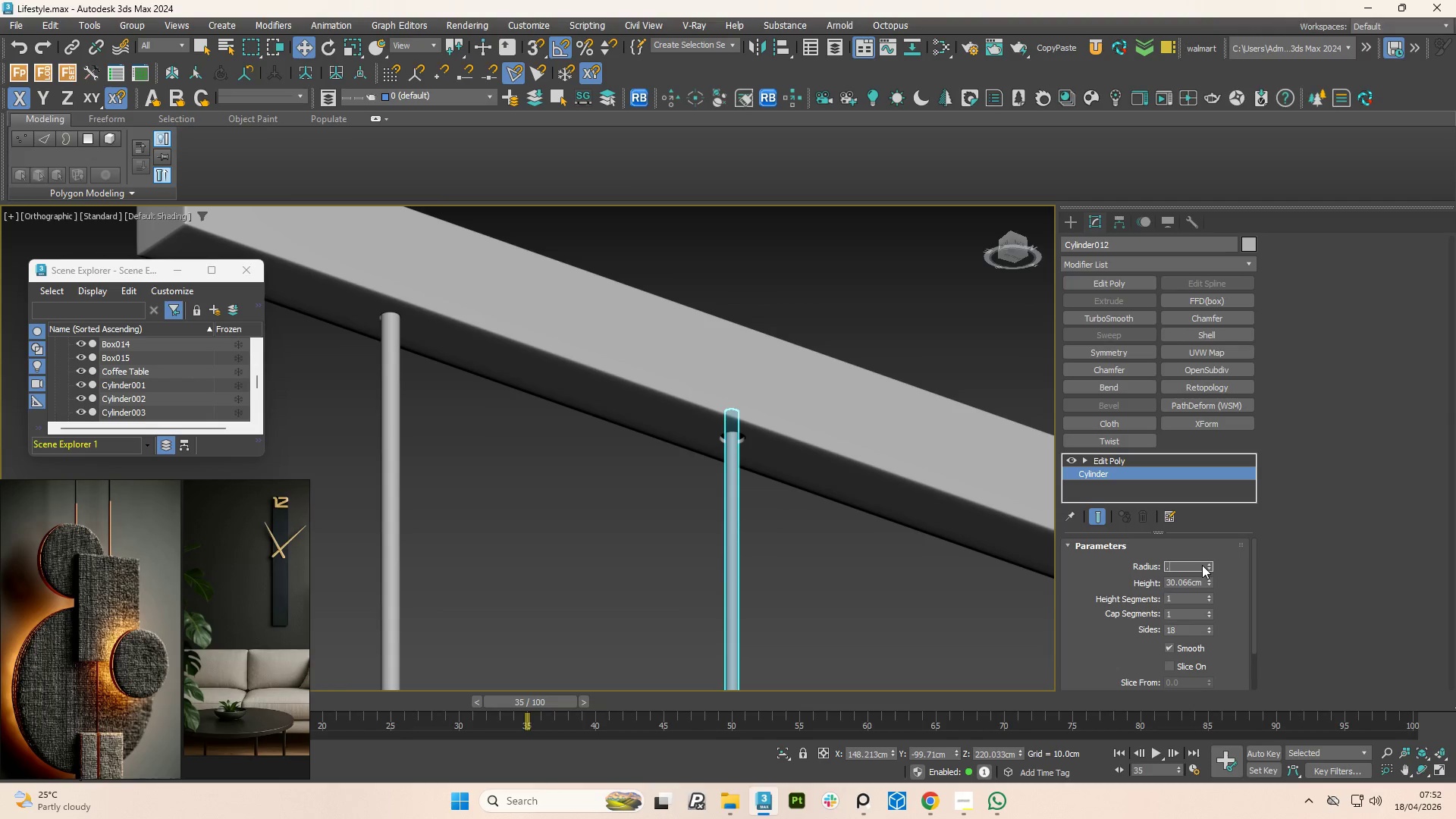 
key(Numpad4)
 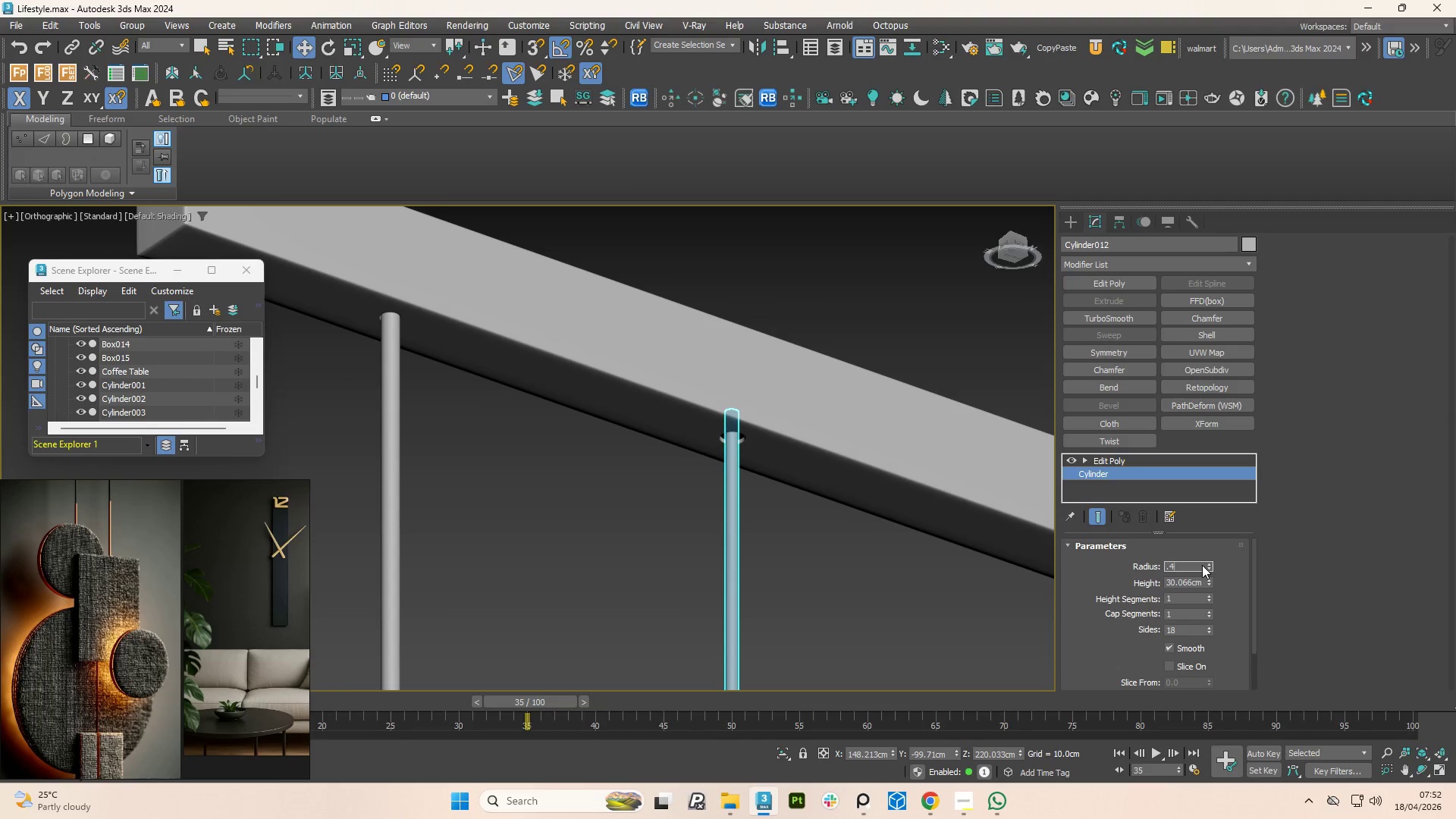 
key(NumpadEnter)
 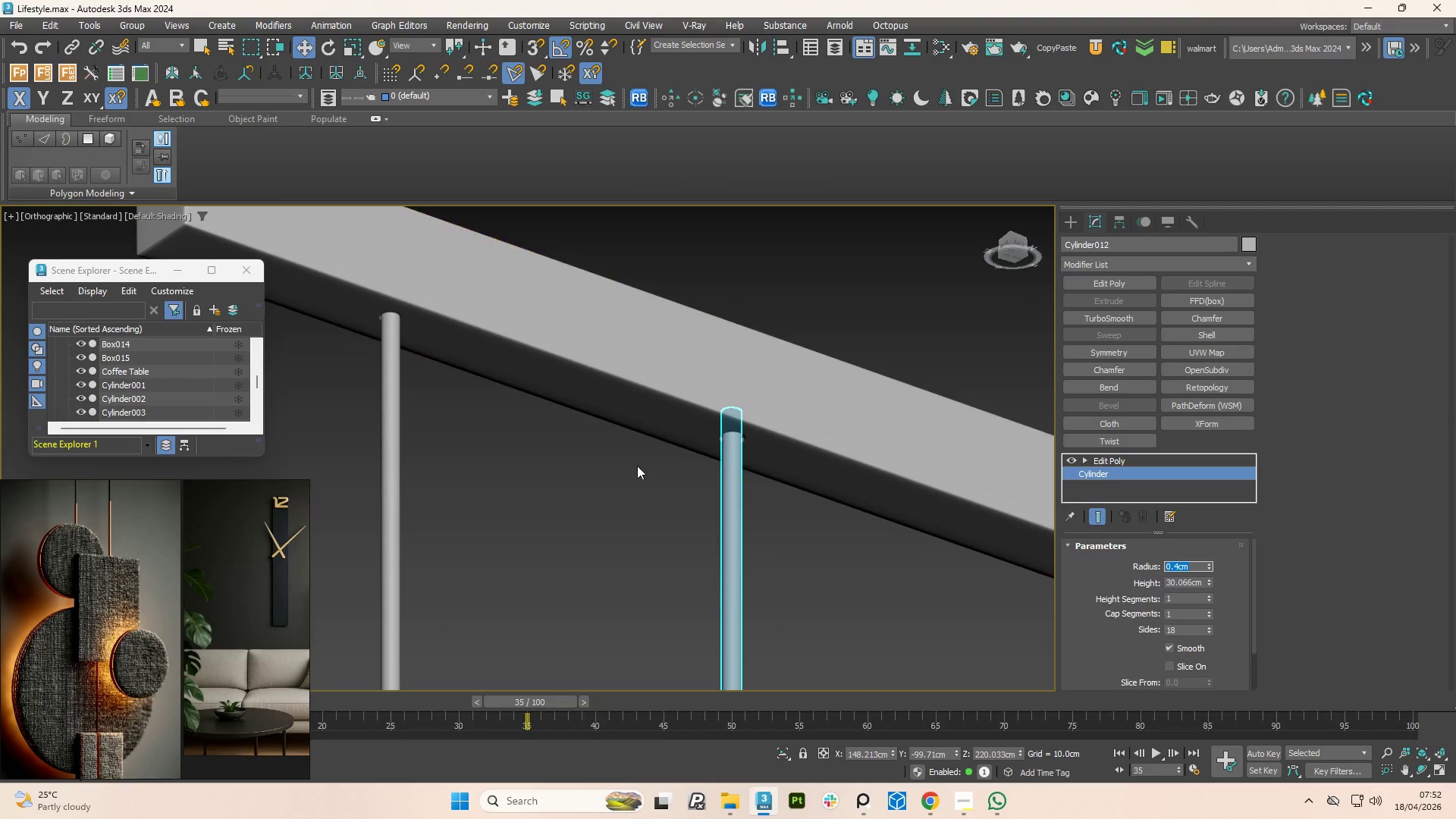 
scroll: coordinate [560, 430], scroll_direction: down, amount: 4.0
 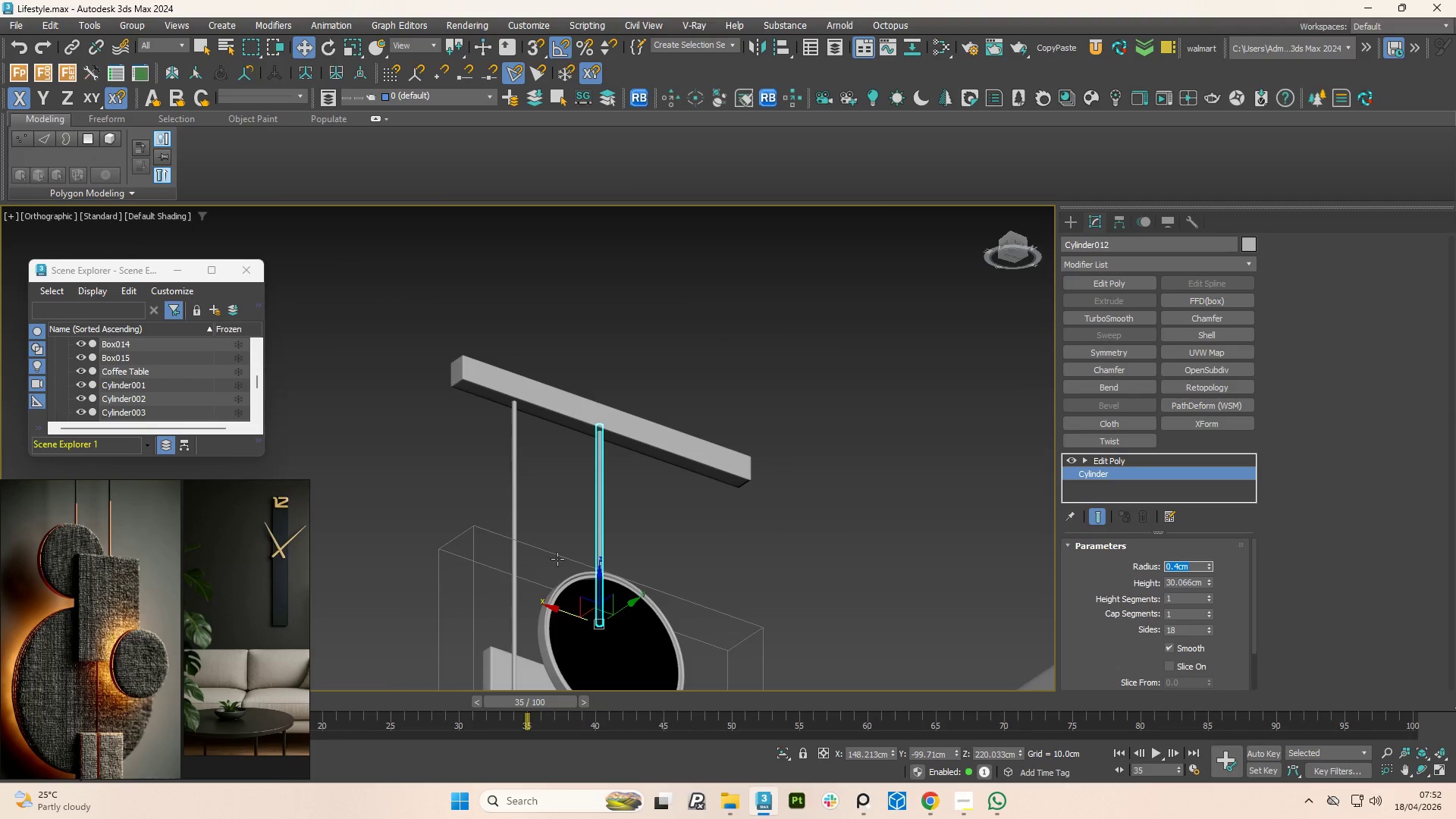 
scroll: coordinate [643, 497], scroll_direction: up, amount: 15.0
 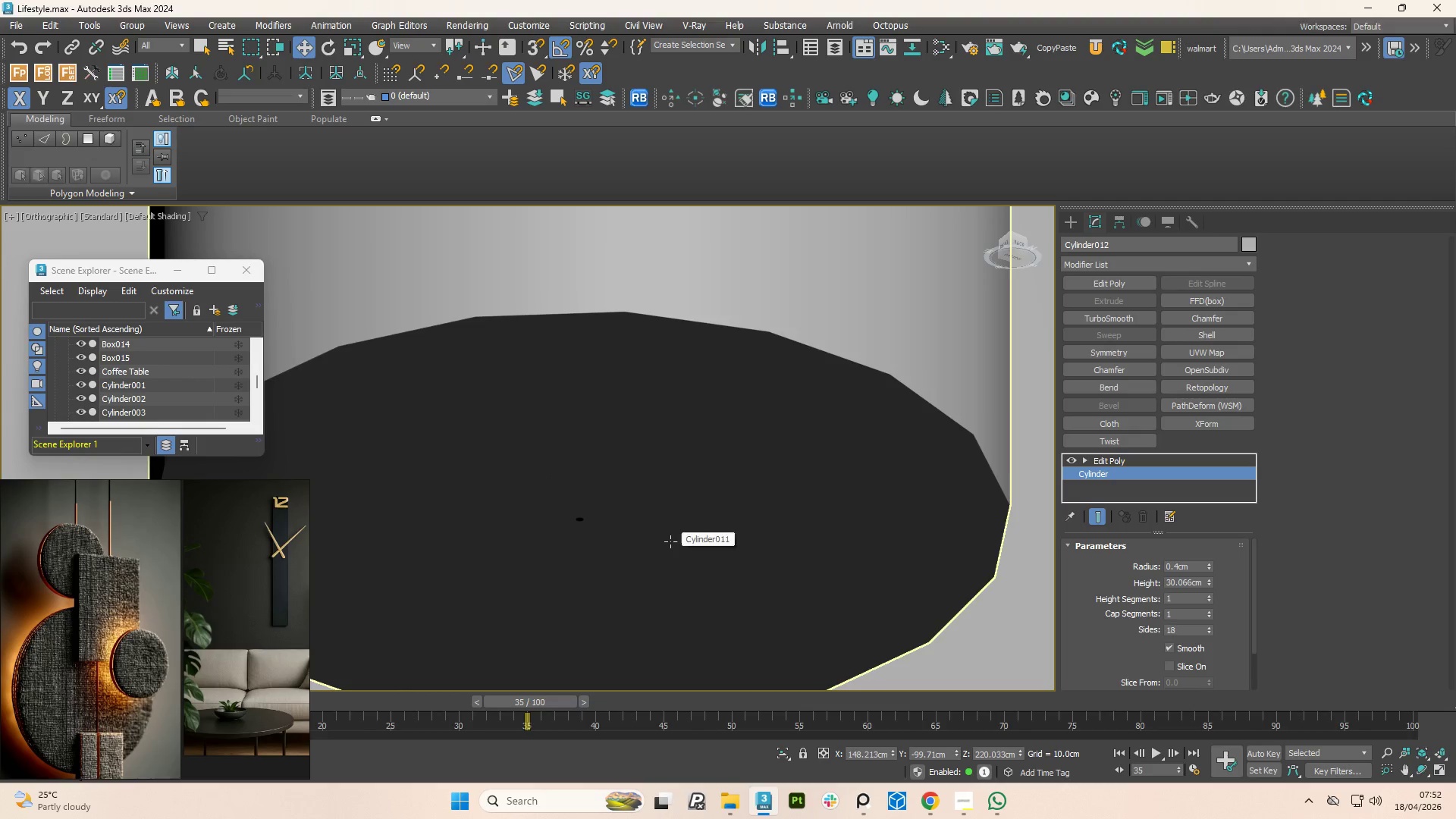 
key(F4)
 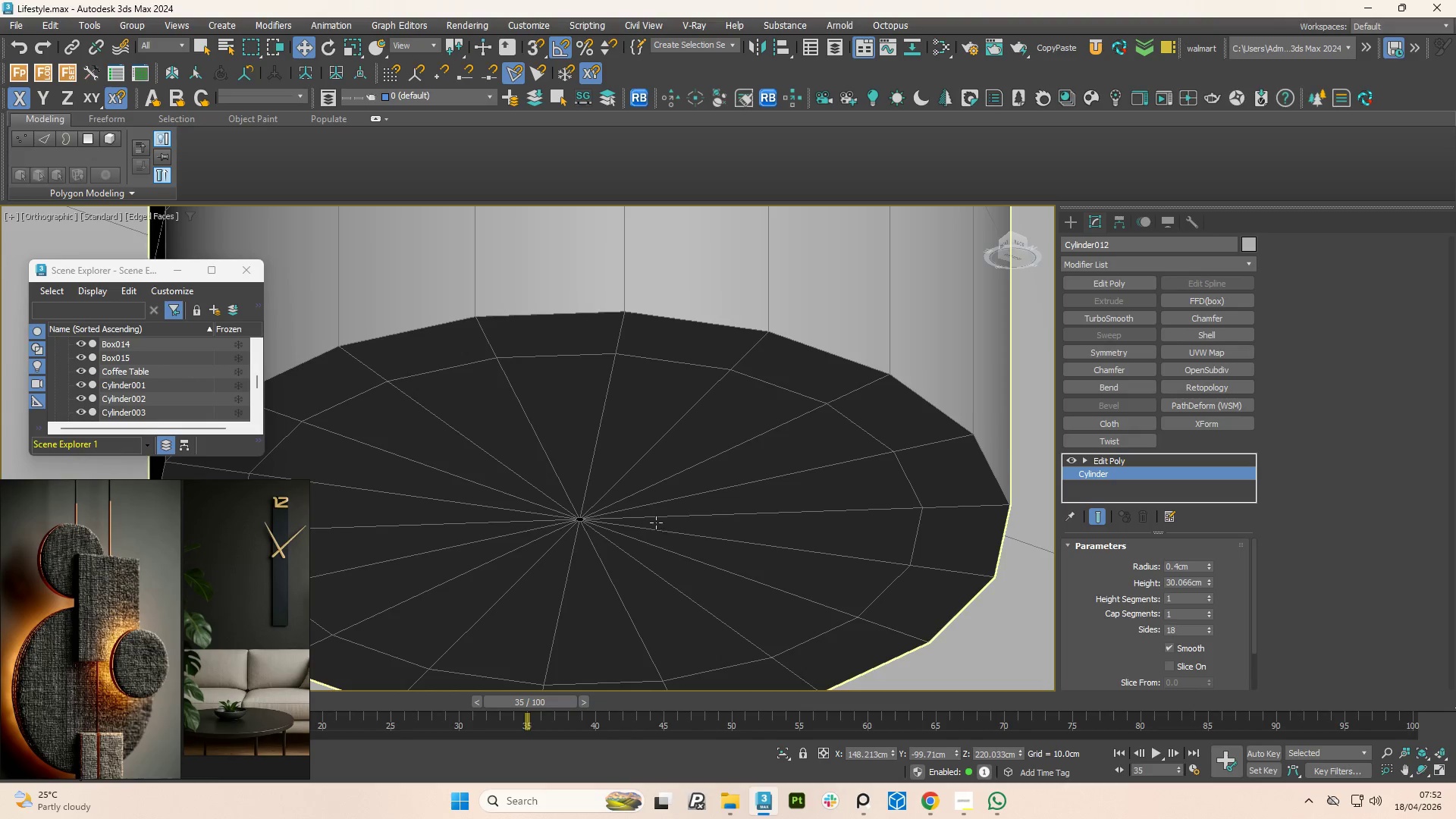 
key(F4)
 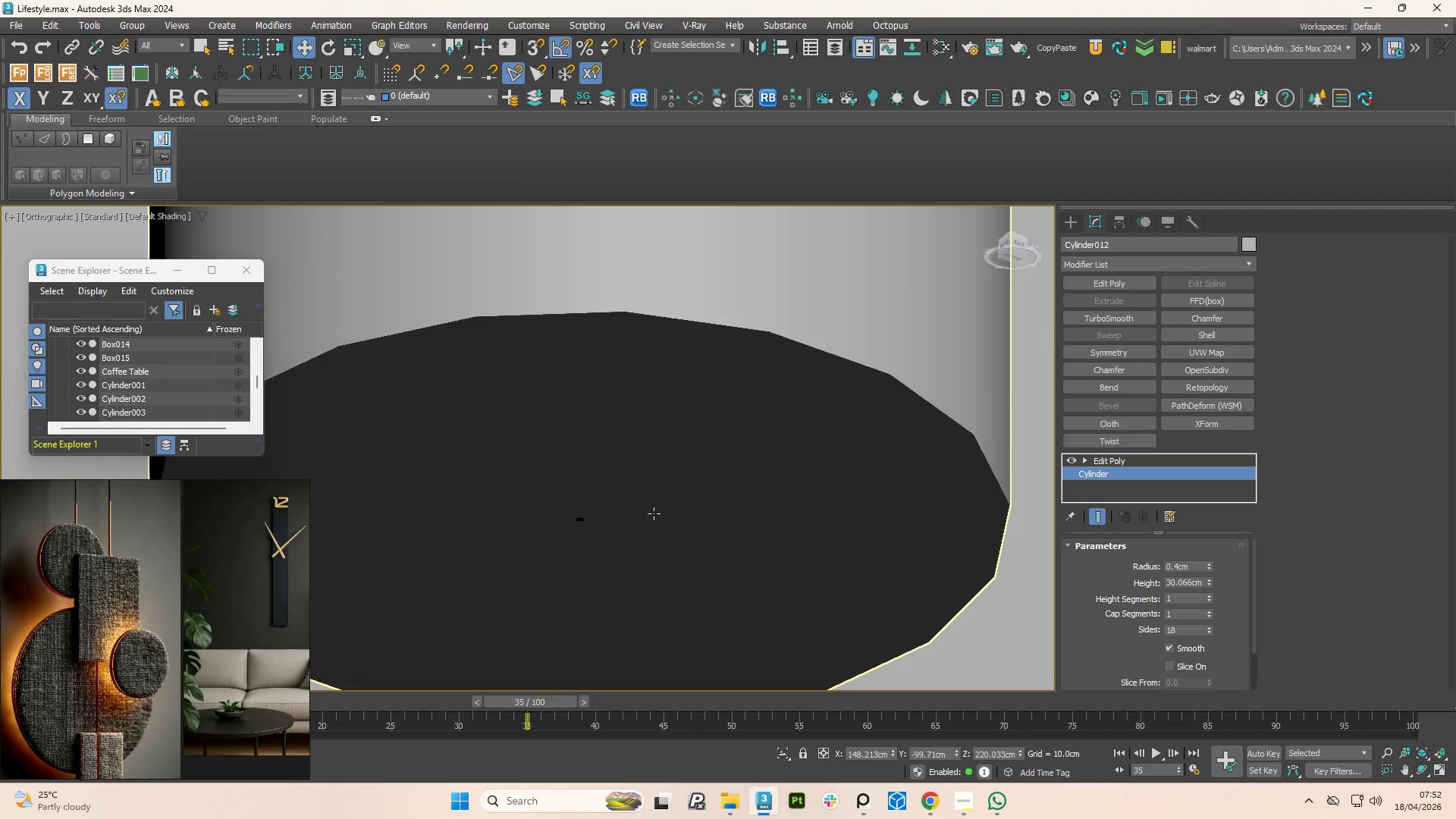 
scroll: coordinate [653, 515], scroll_direction: down, amount: 8.0
 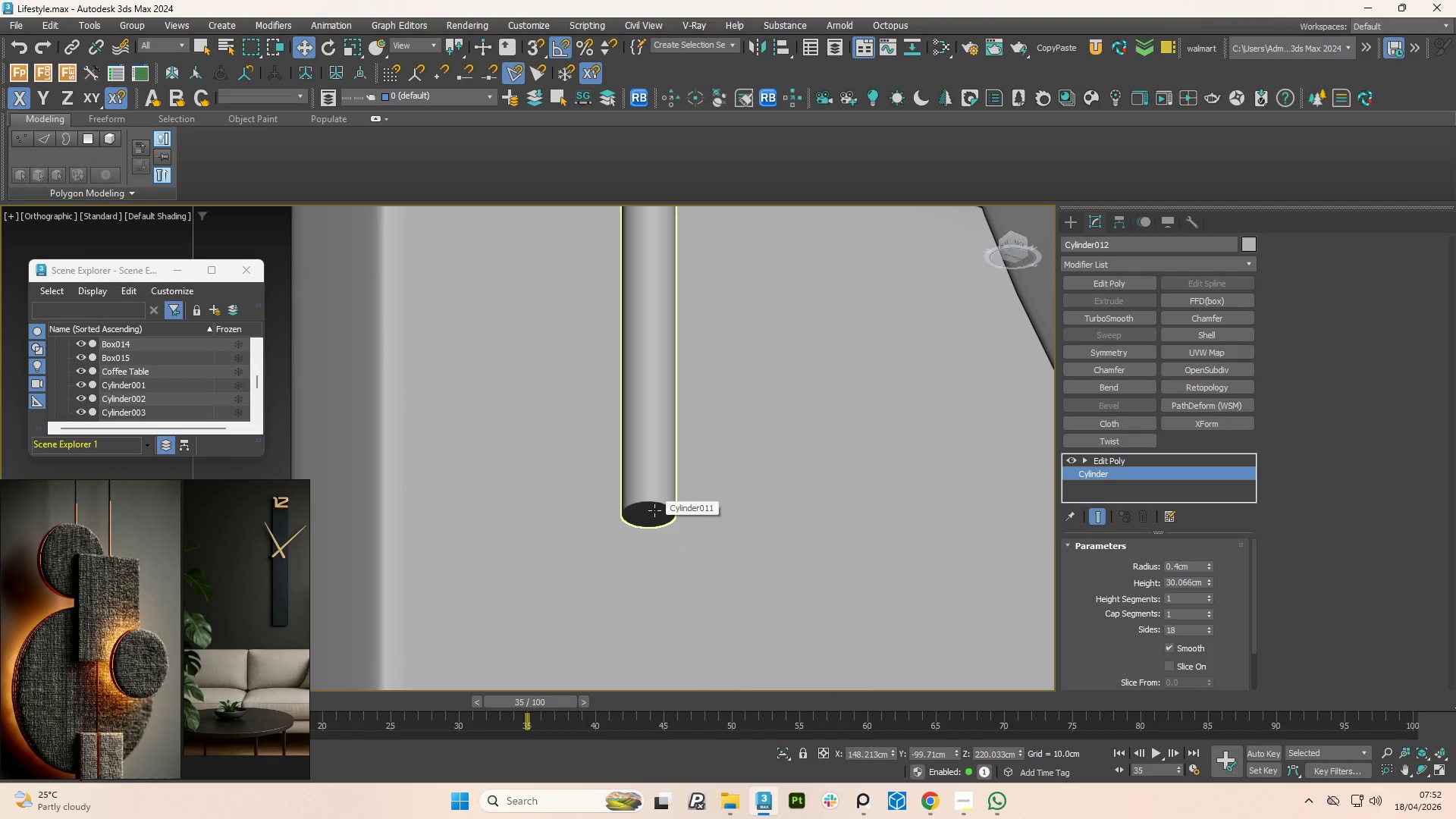 
key(F4)
 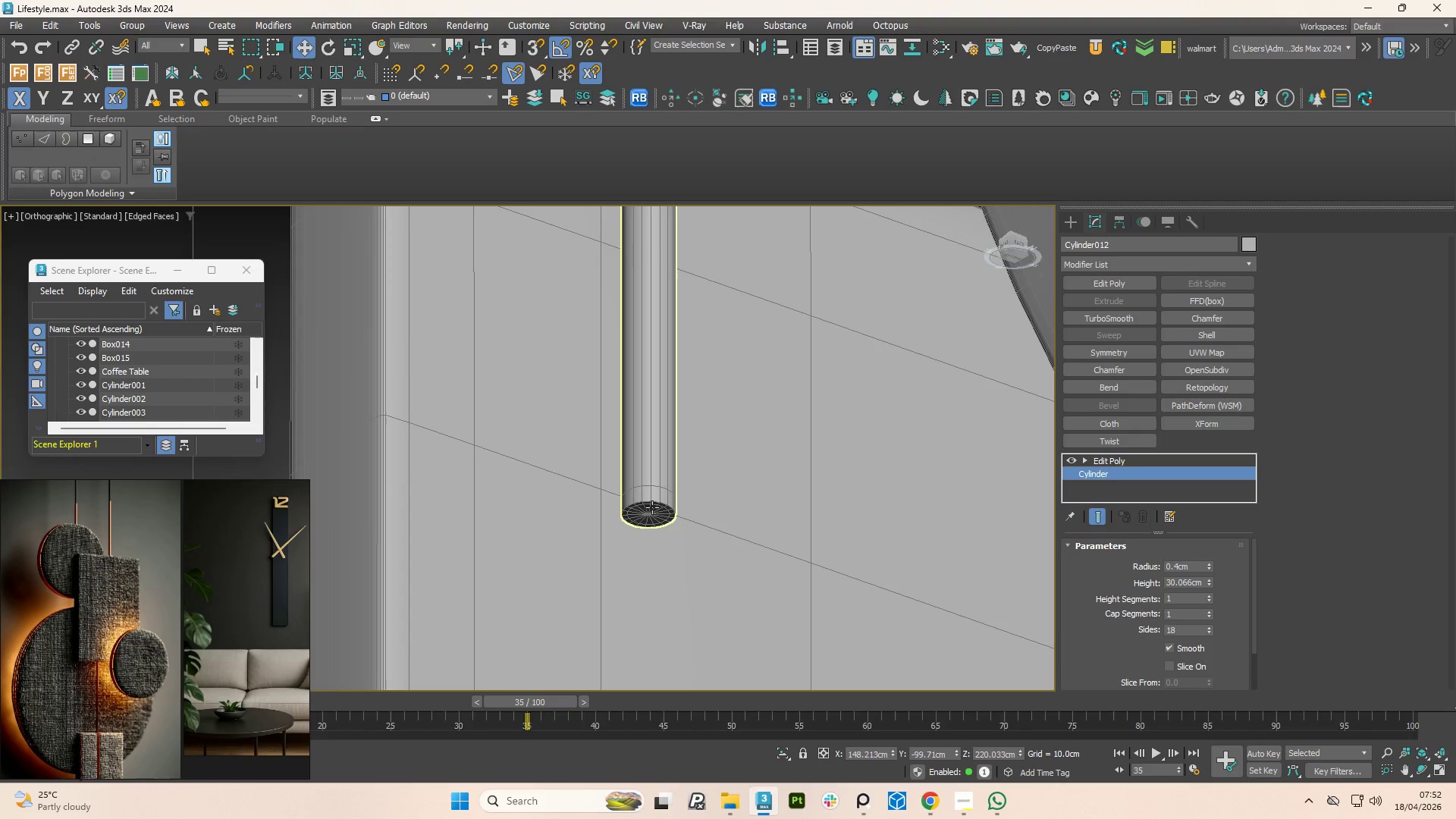 
scroll: coordinate [652, 504], scroll_direction: up, amount: 2.0
 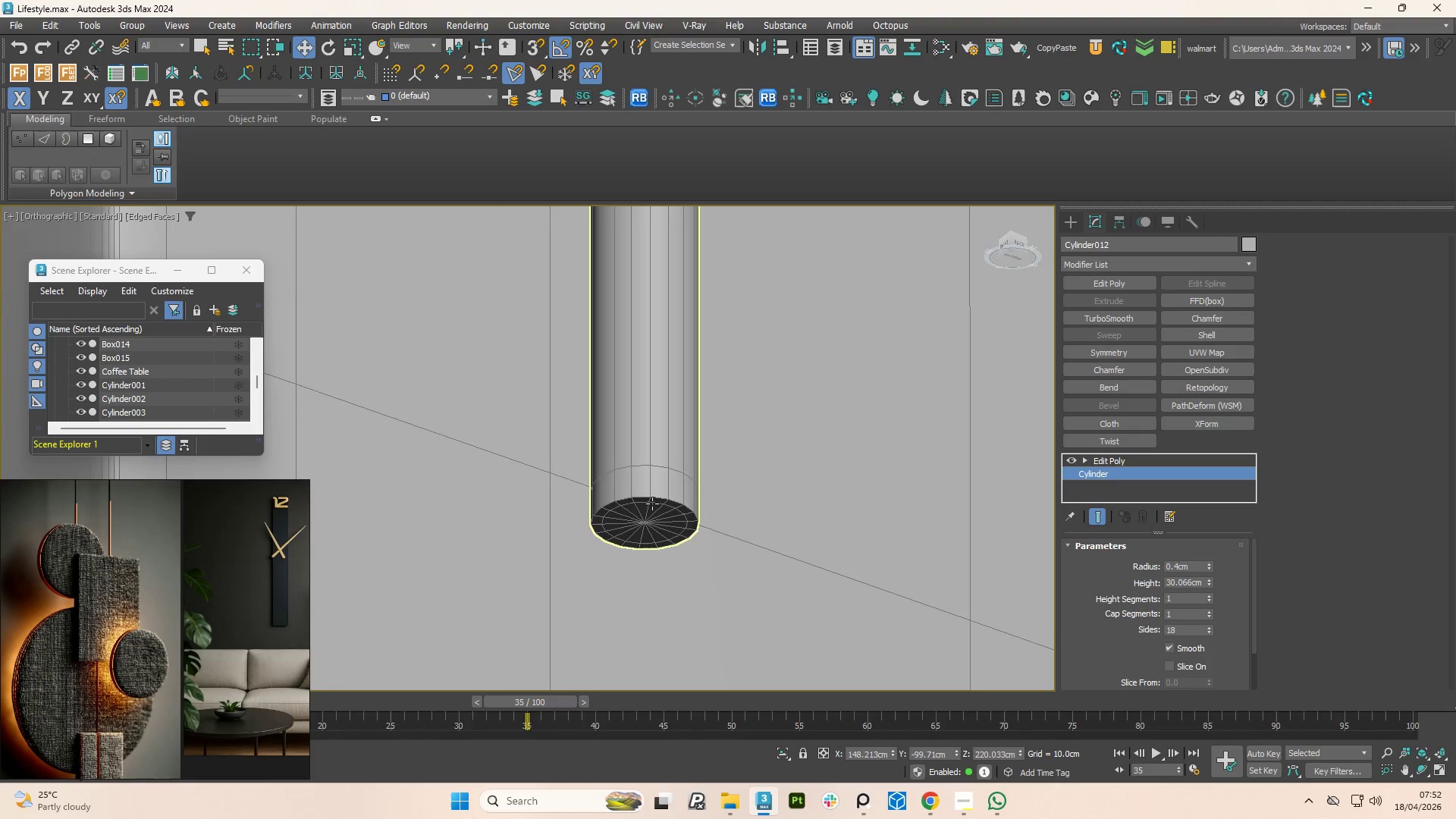 
key(F4)
 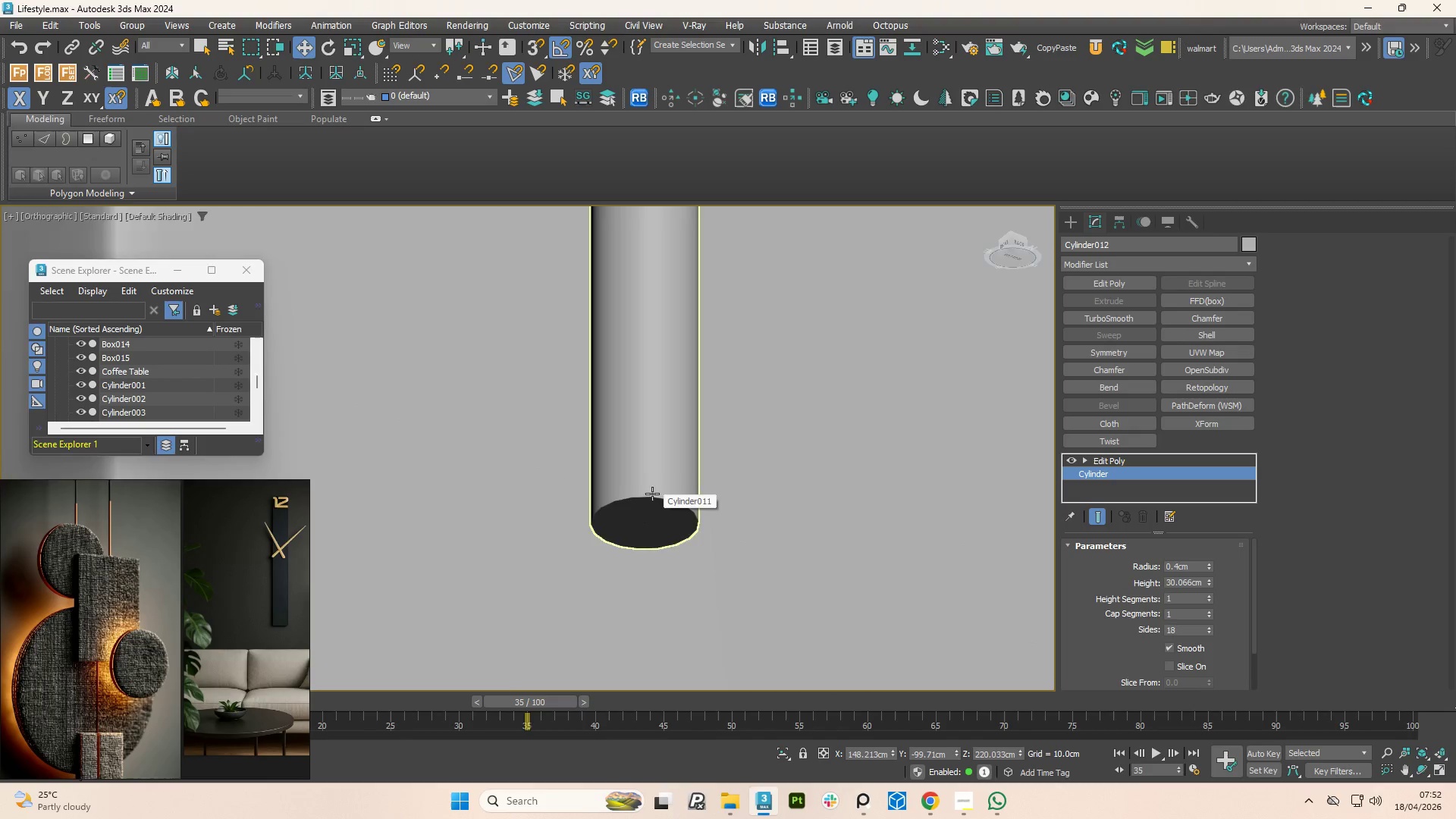 
scroll: coordinate [639, 521], scroll_direction: down, amount: 7.0
 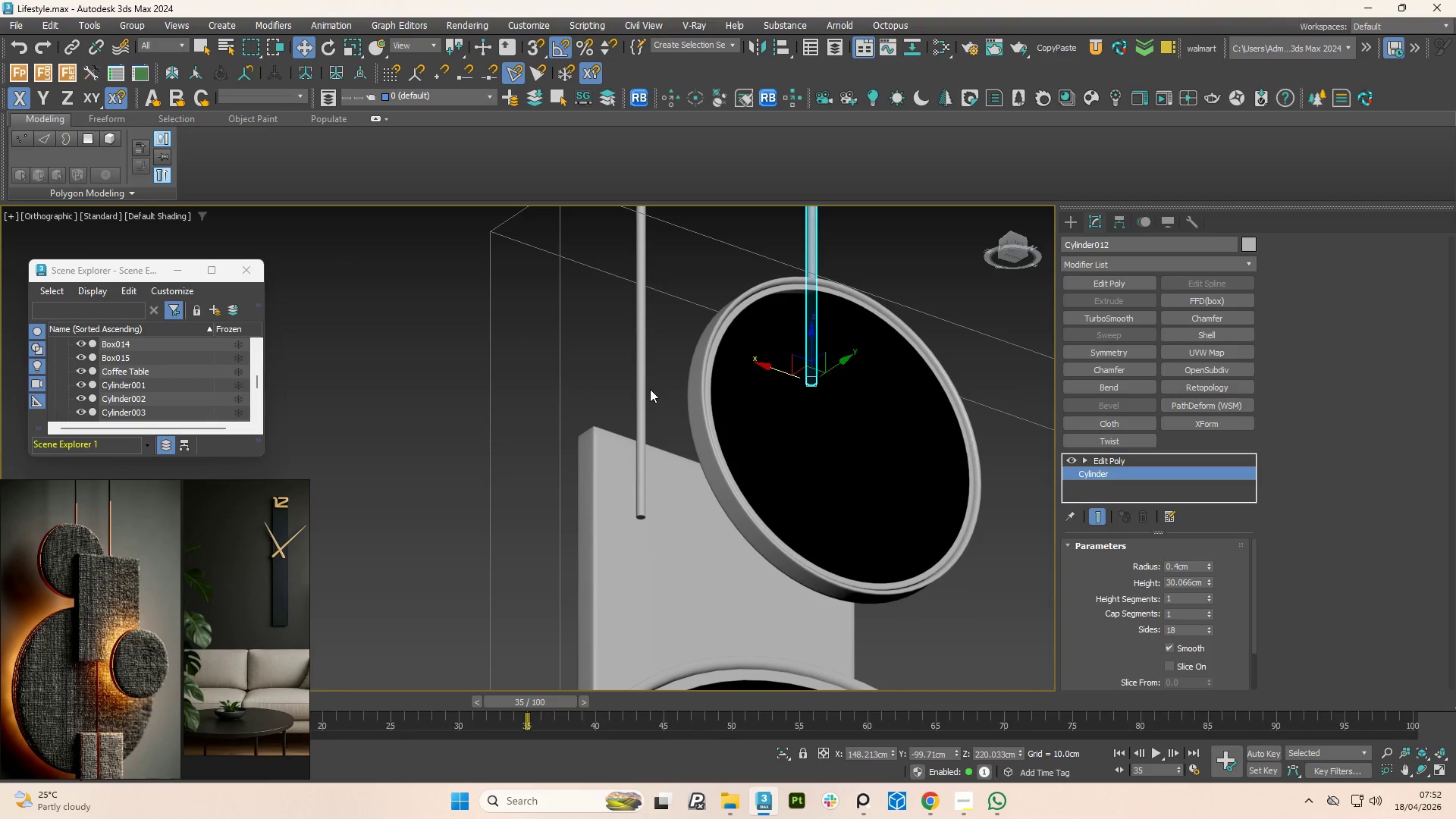 
left_click([637, 394])
 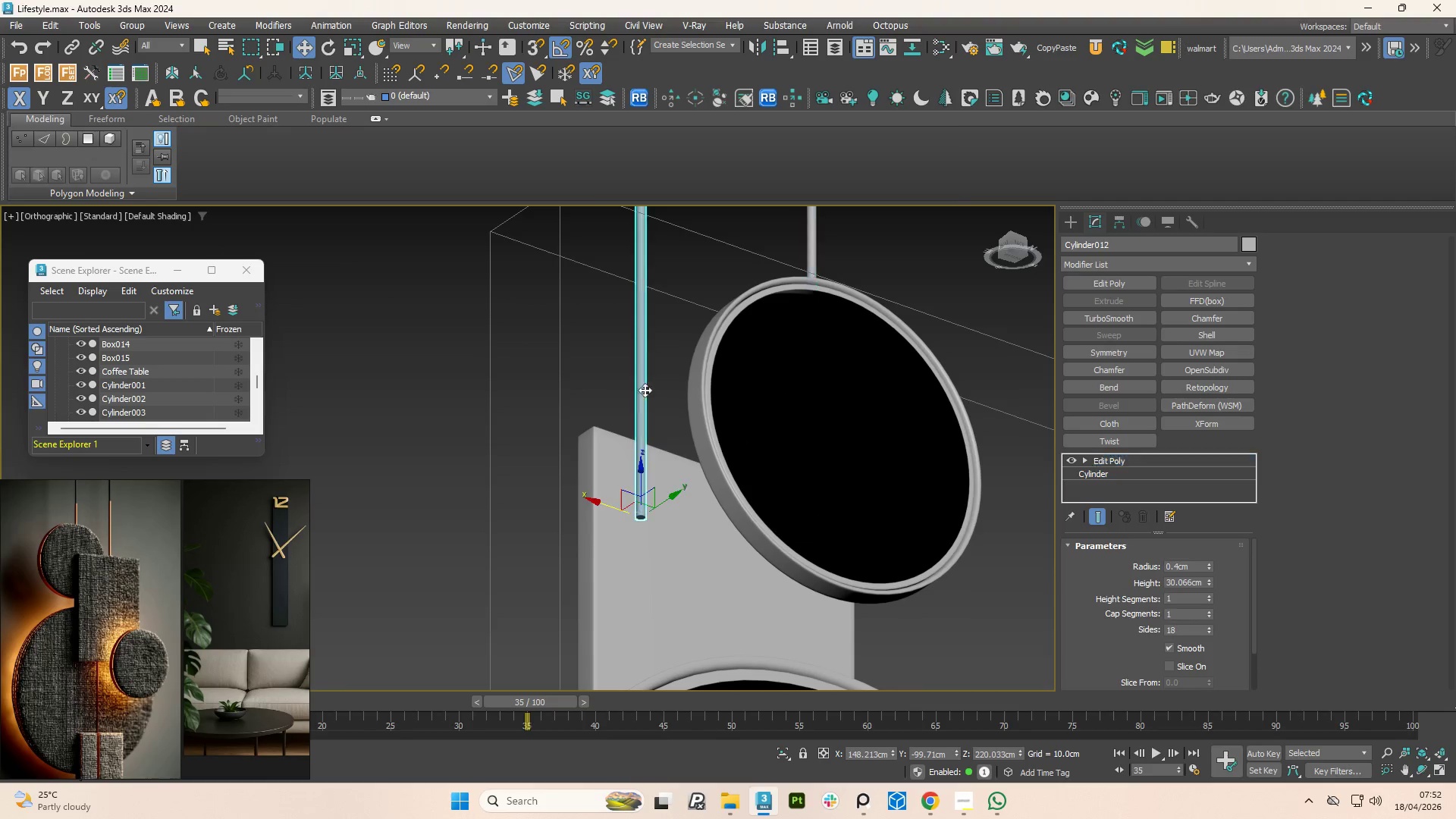 
hold_key(key=ControlLeft, duration=1.12)
left_click([813, 242])
 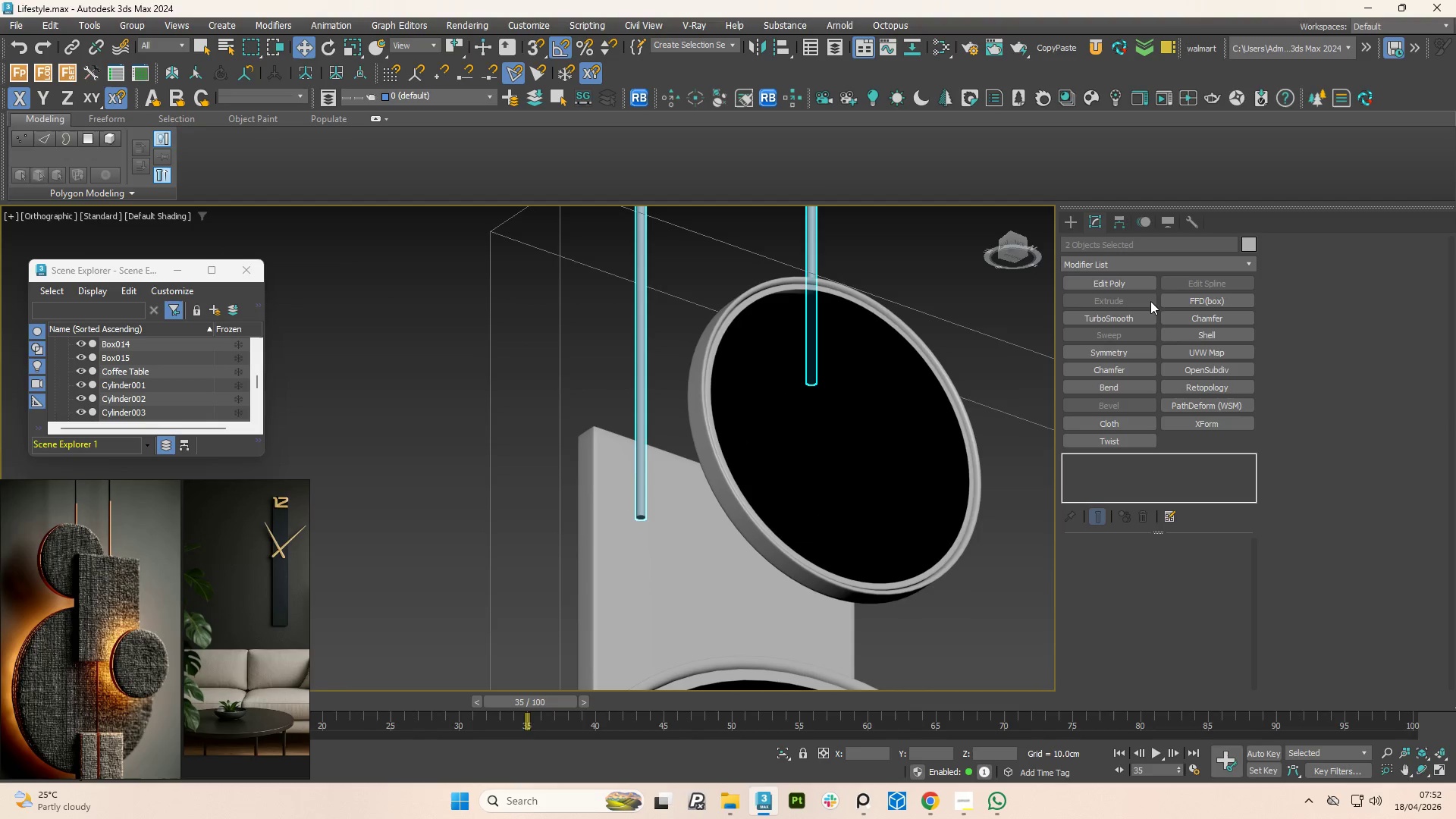 
left_click([1125, 323])
 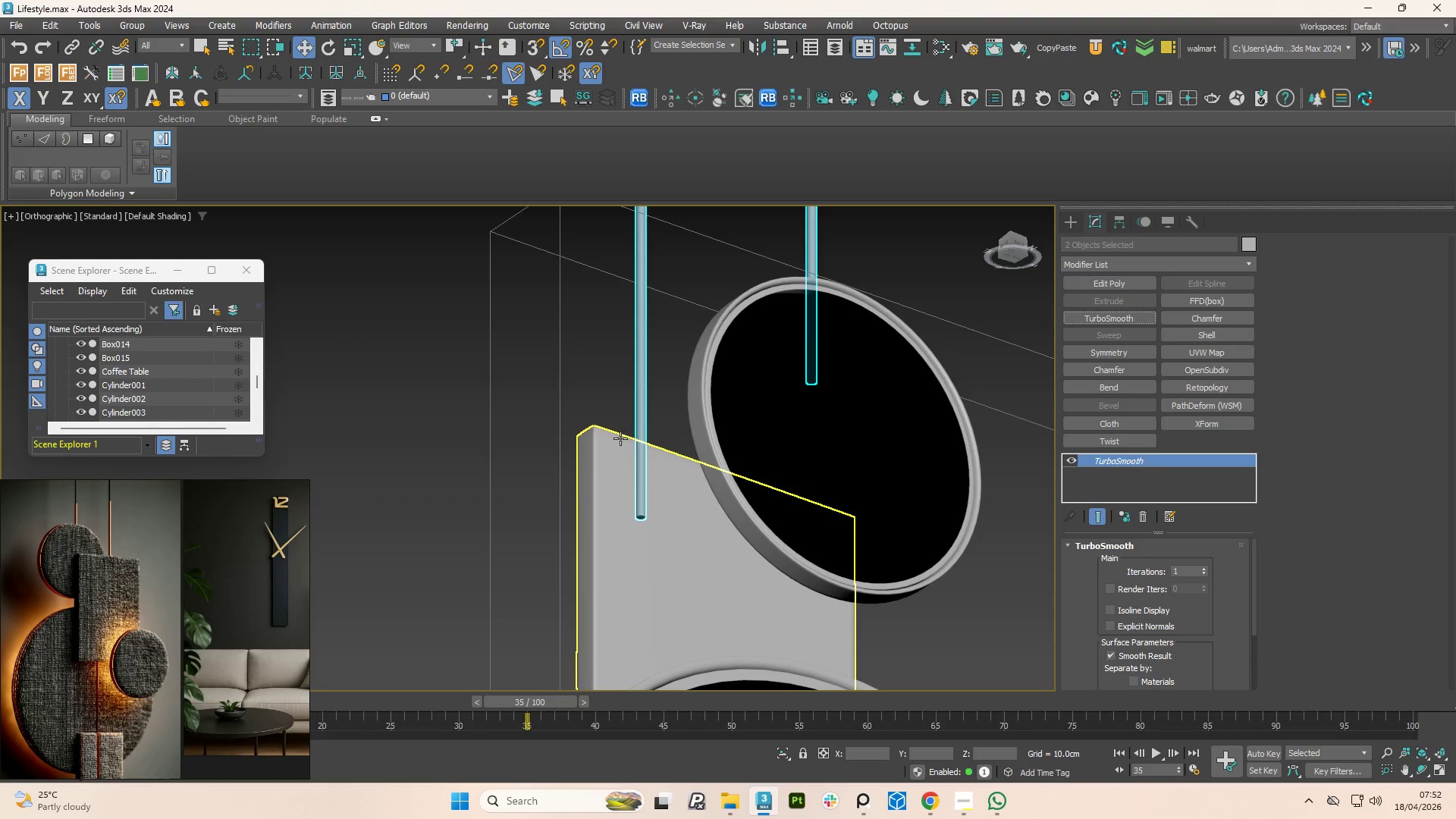 
hold_key(key=AltLeft, duration=1.86)
 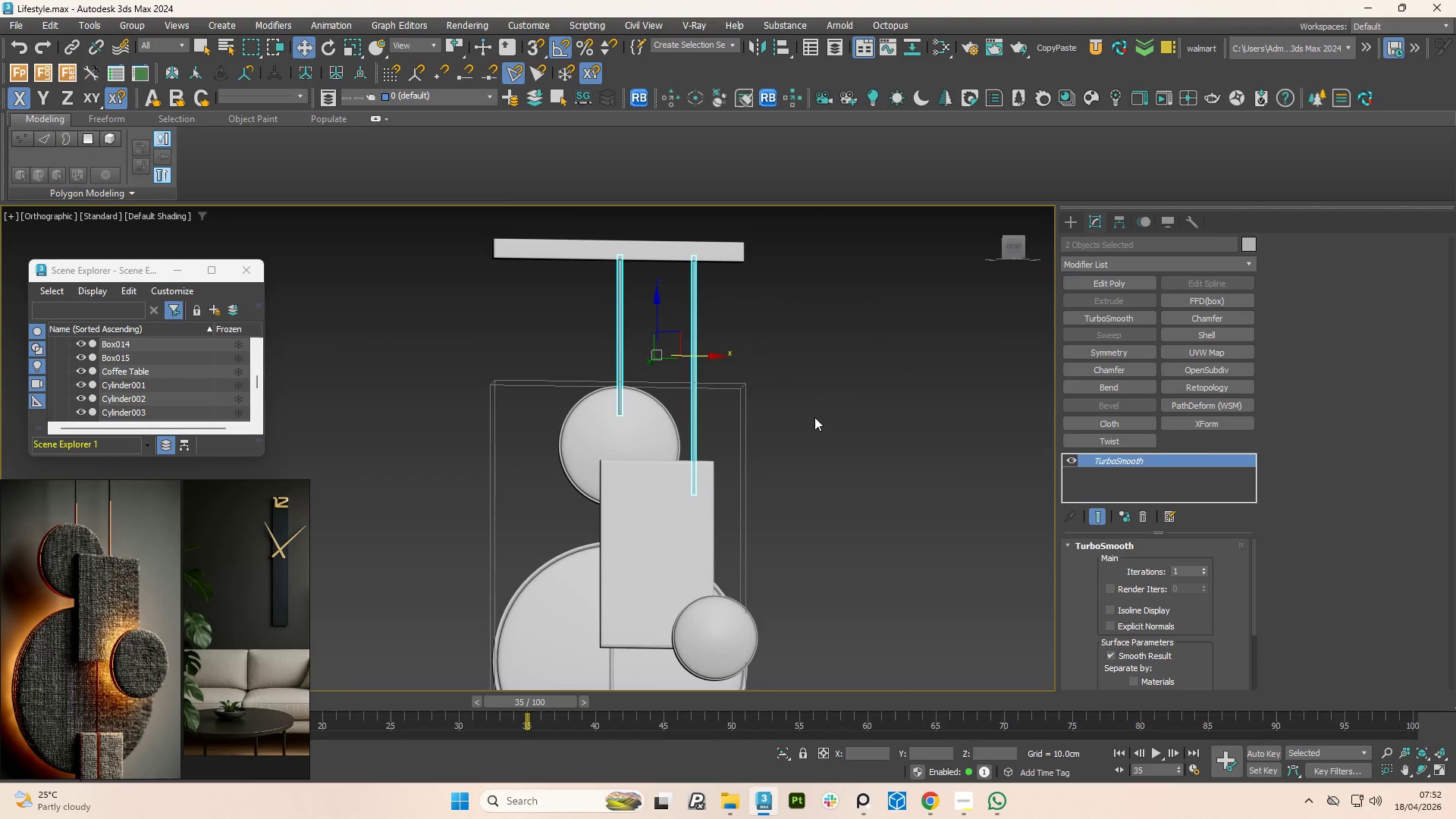 
scroll: coordinate [618, 439], scroll_direction: down, amount: 3.0
 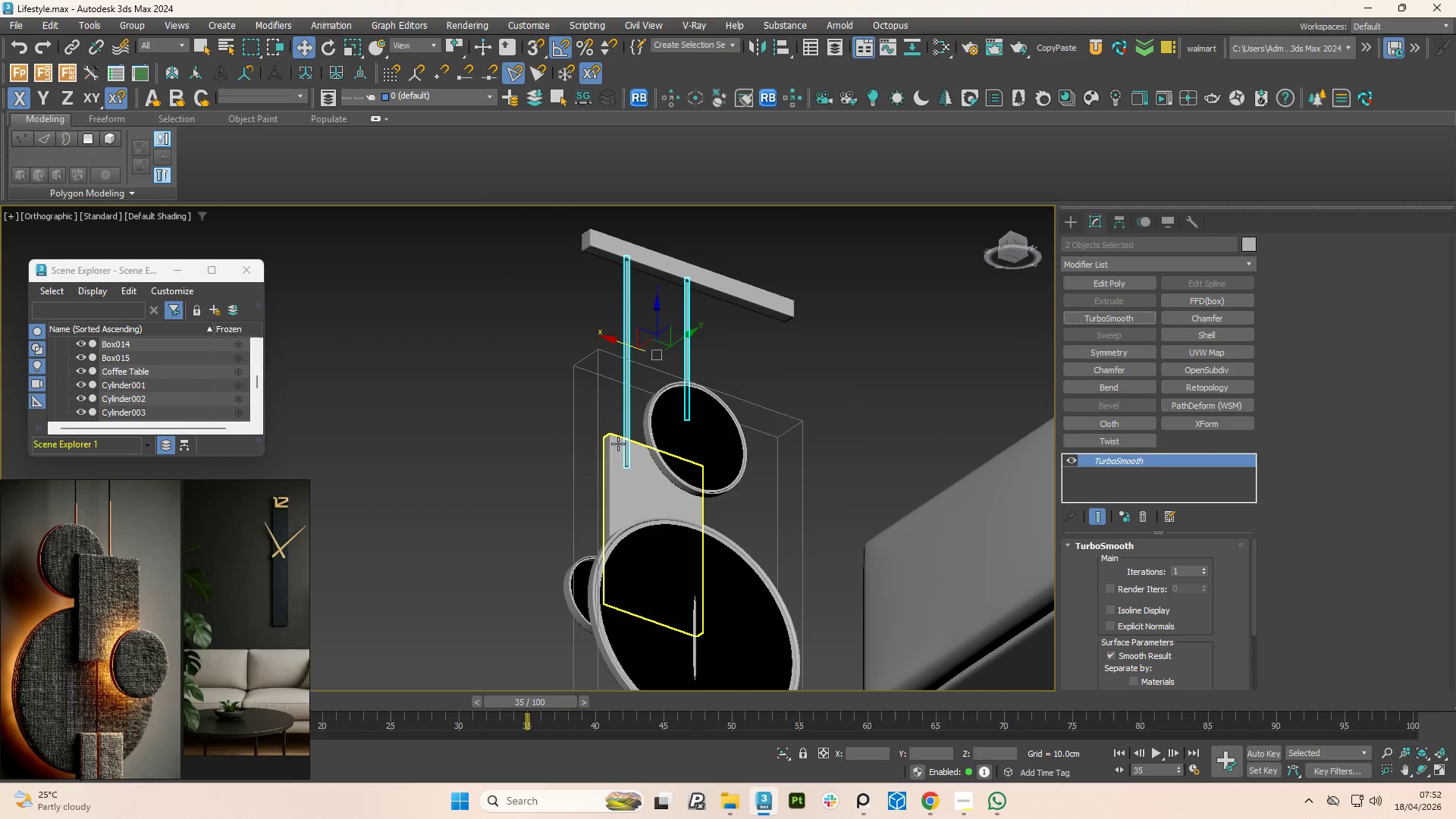 
left_click([814, 417])
 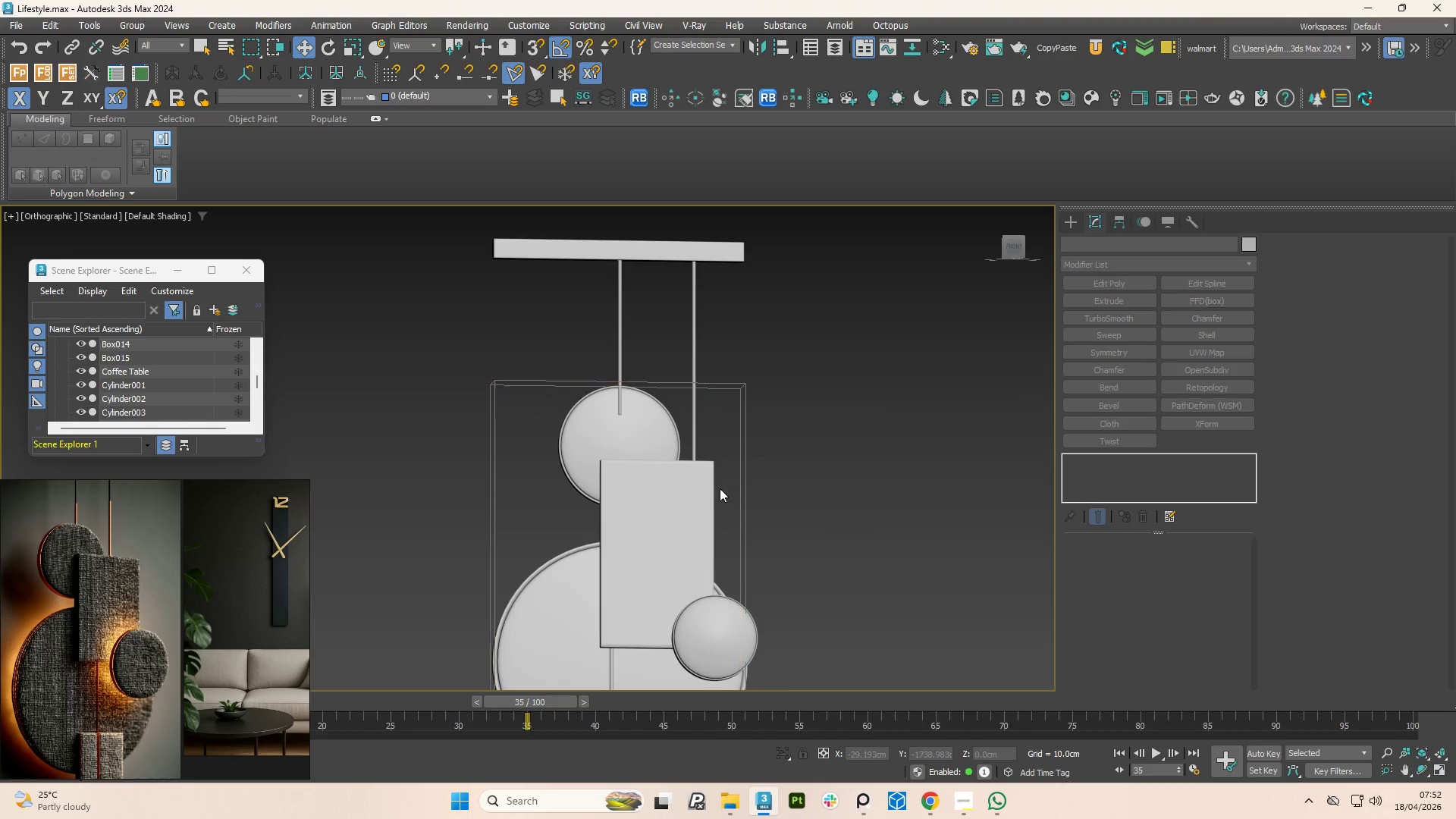 
hold_key(key=AltLeft, duration=1.33)
 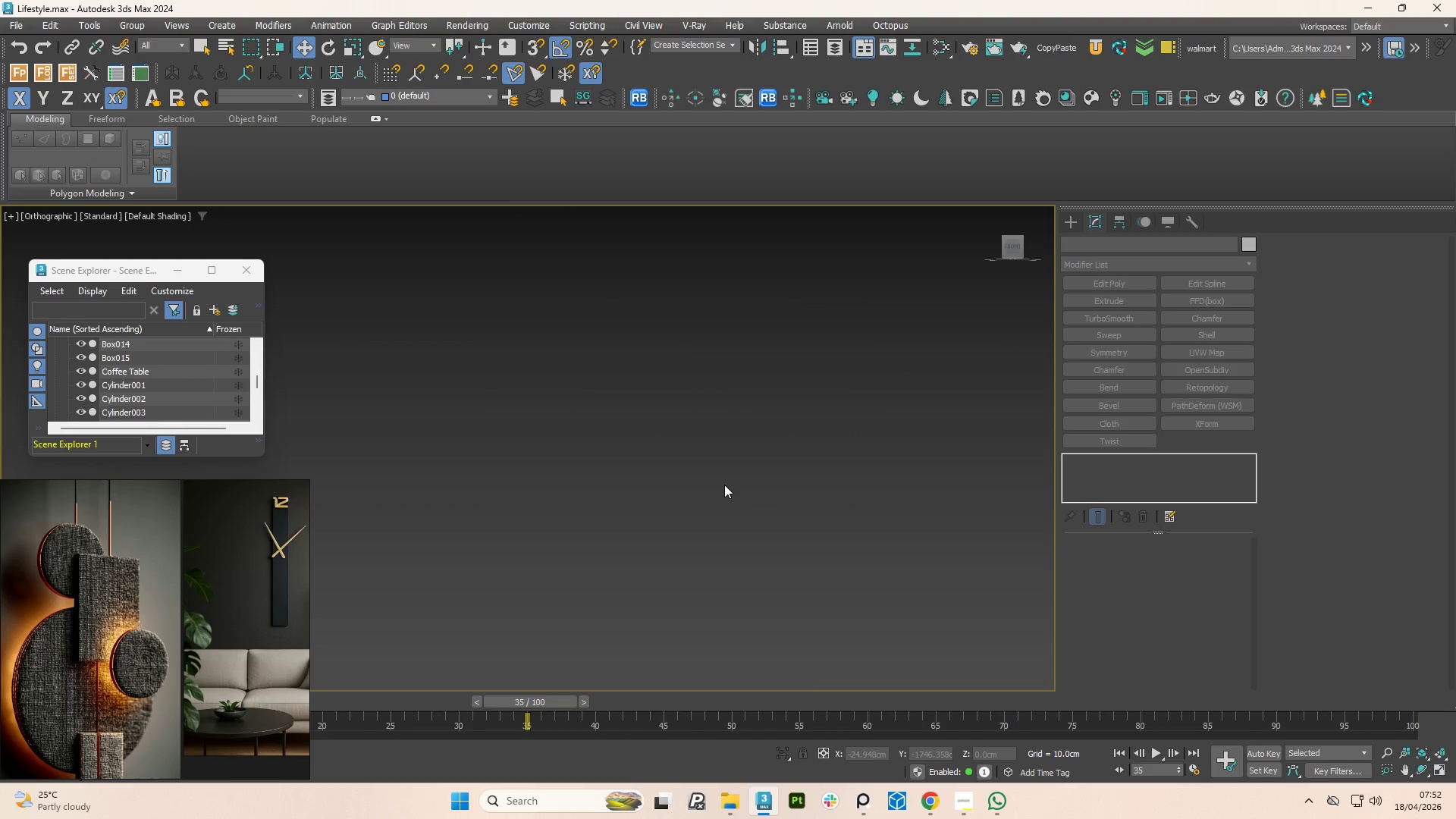 
scroll: coordinate [705, 504], scroll_direction: down, amount: 3.0
 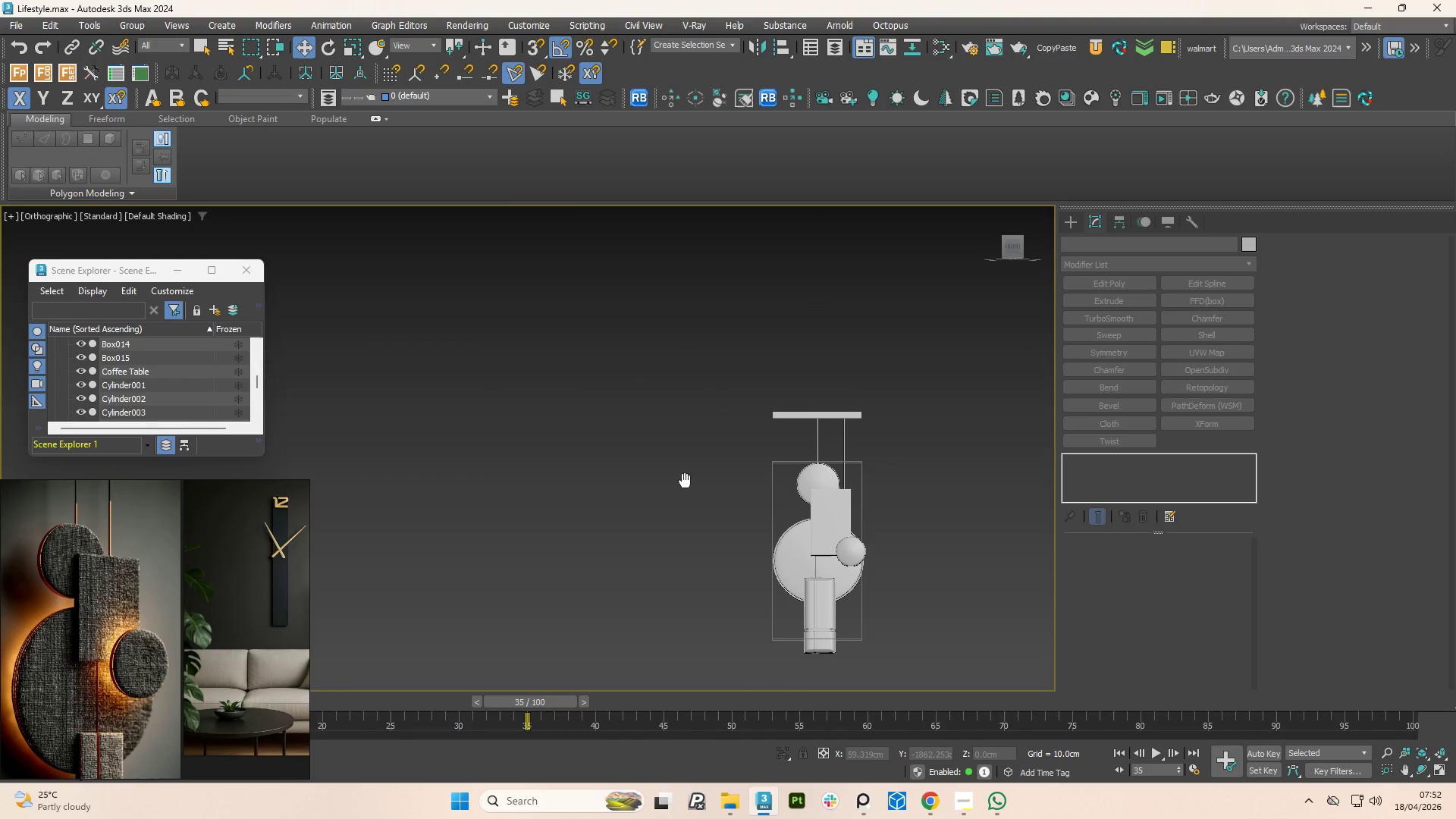 
key(Control+S)
 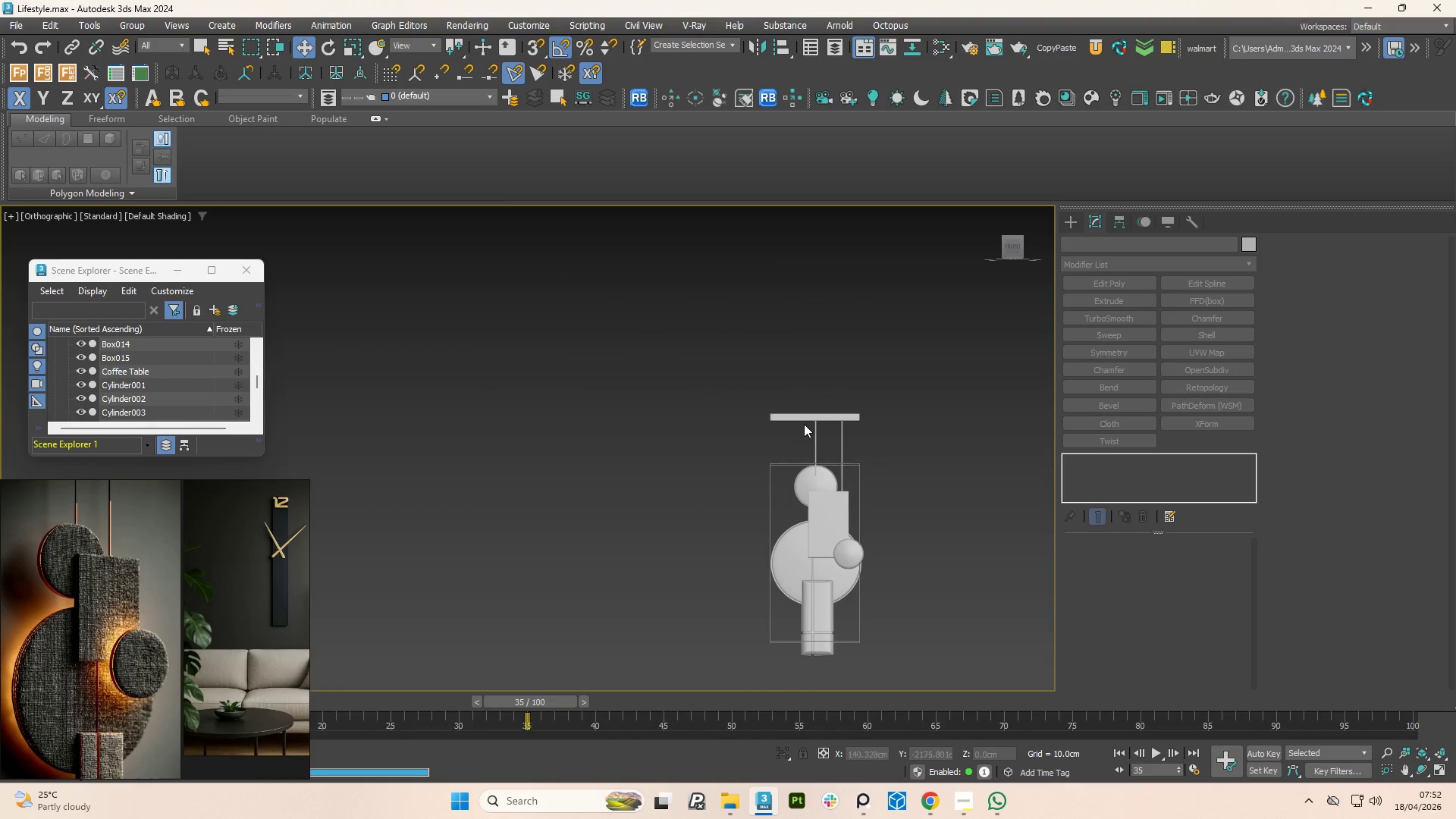 
scroll: coordinate [816, 420], scroll_direction: up, amount: 4.0
 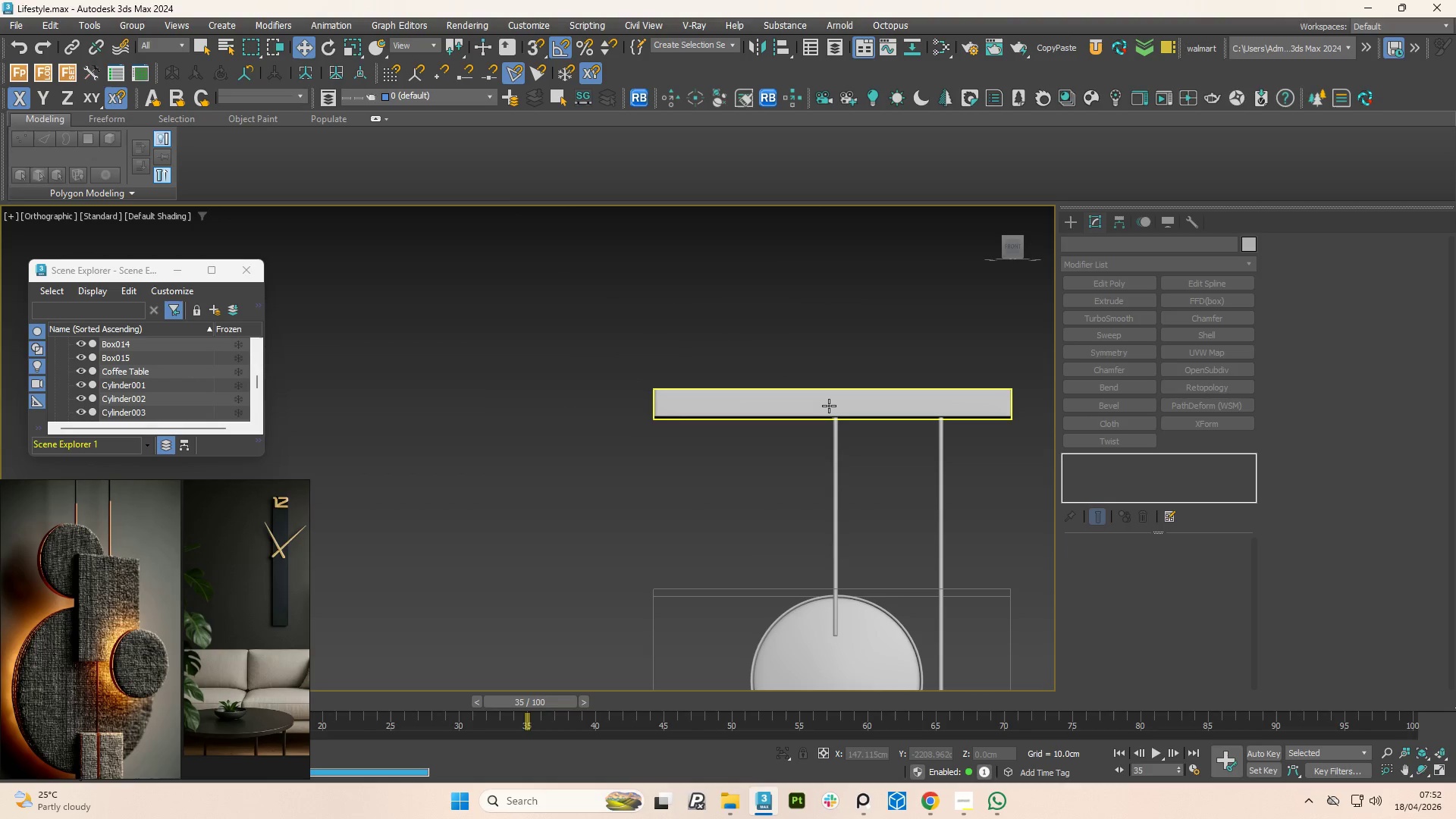 
left_click([829, 406])
 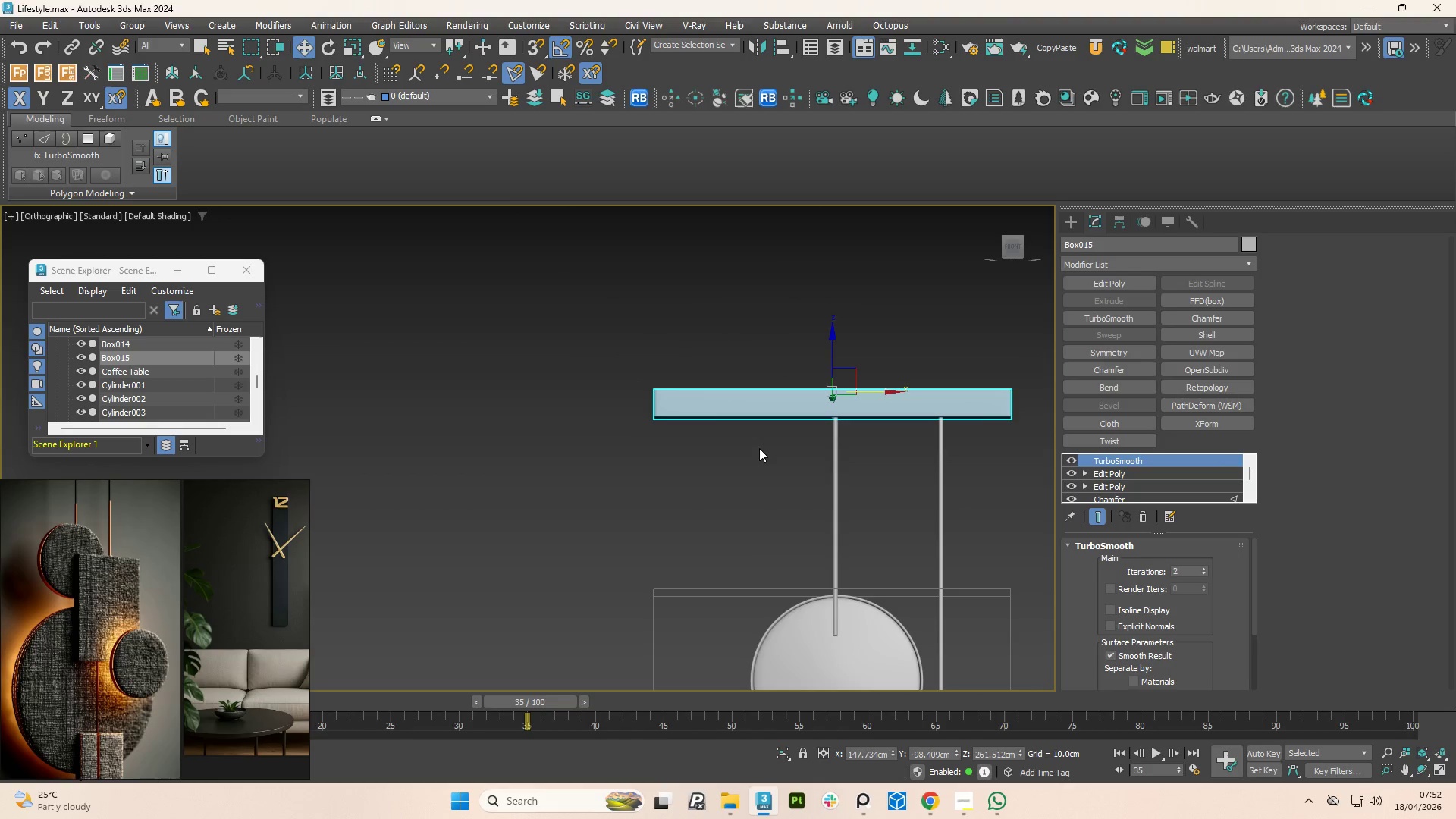 
hold_key(key=AltLeft, duration=0.86)
 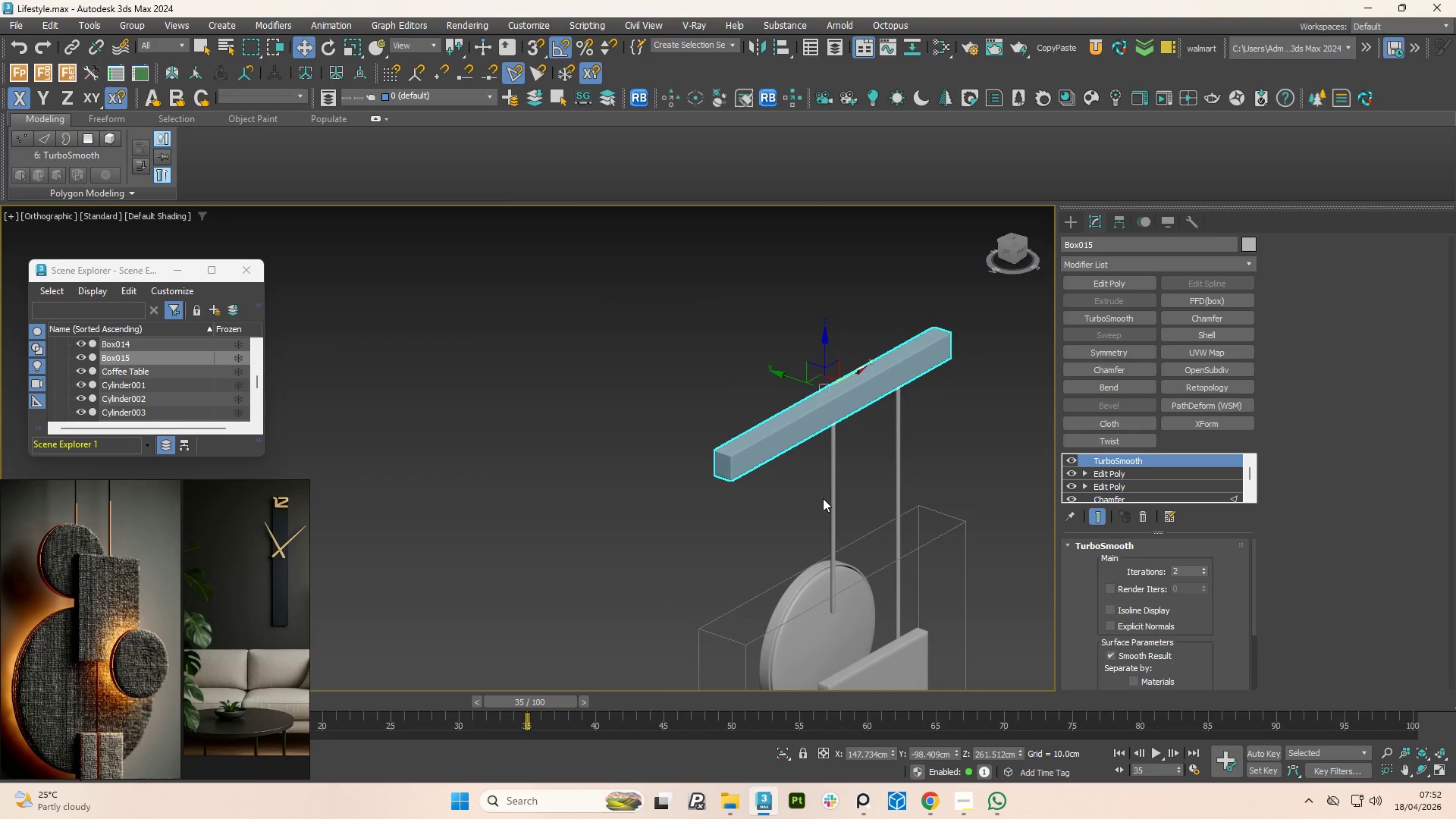 
hold_key(key=AltLeft, duration=4.39)
 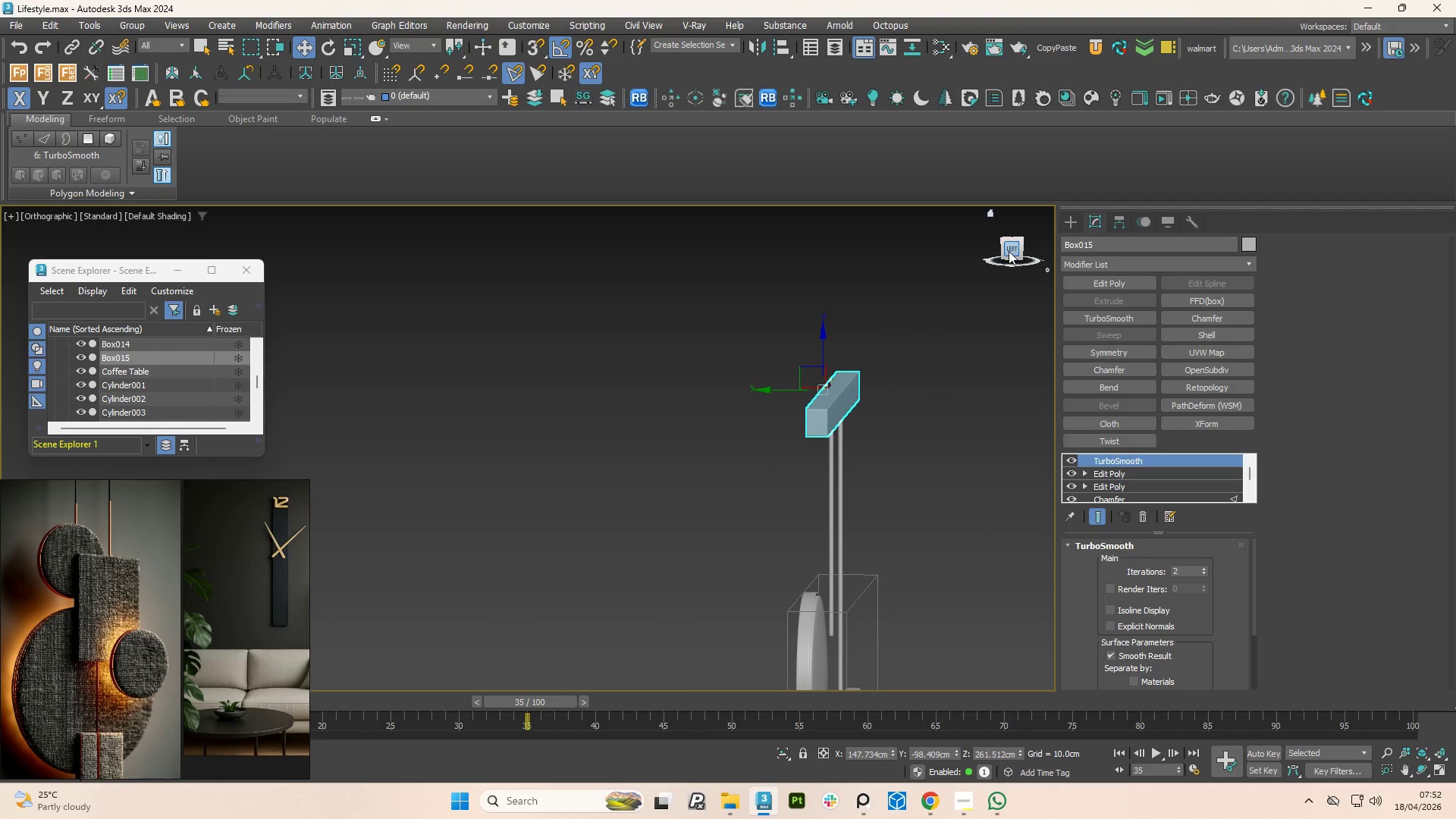 
left_click([1014, 249])
 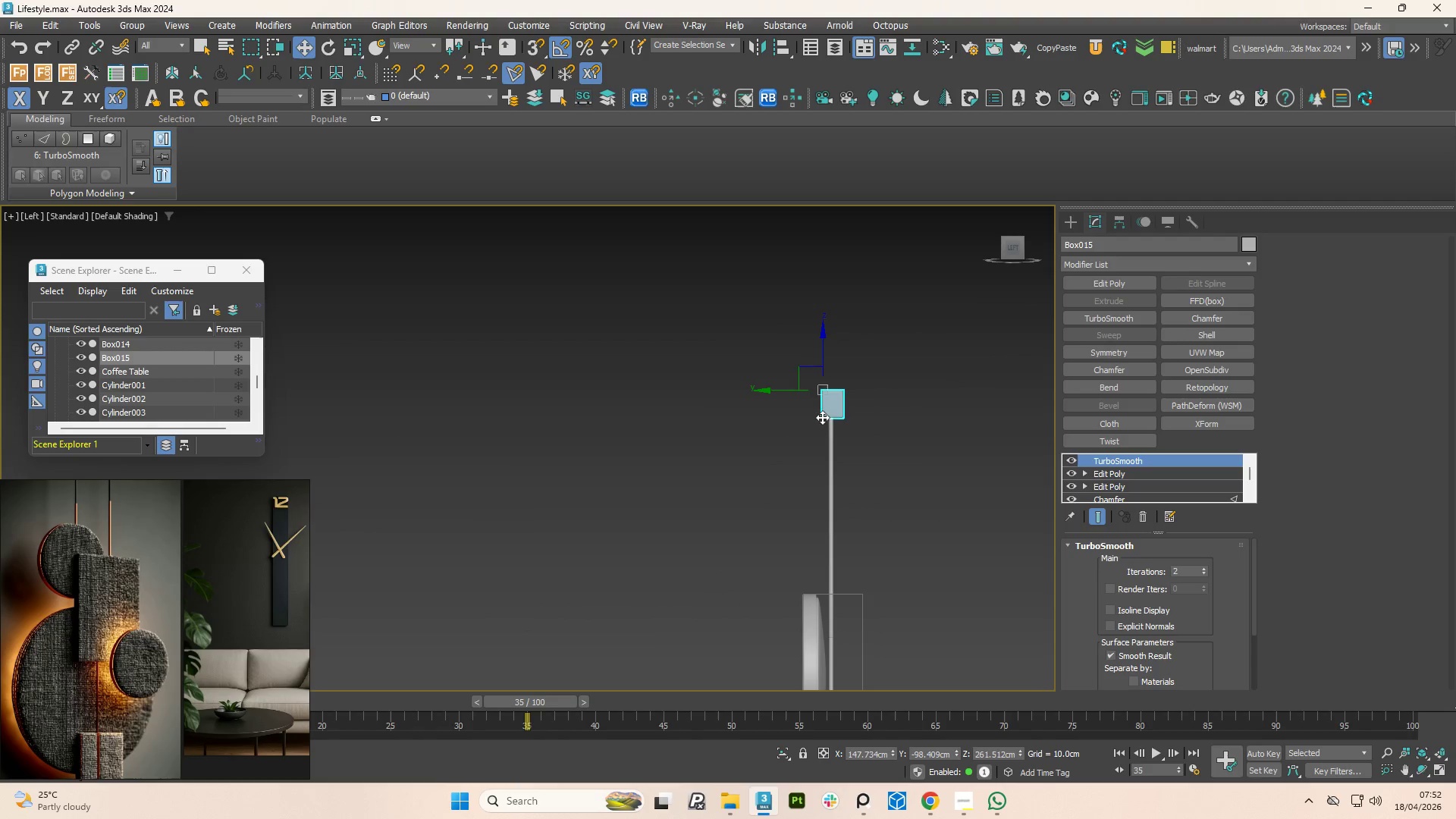 
hold_key(key=AltLeft, duration=5.23)
 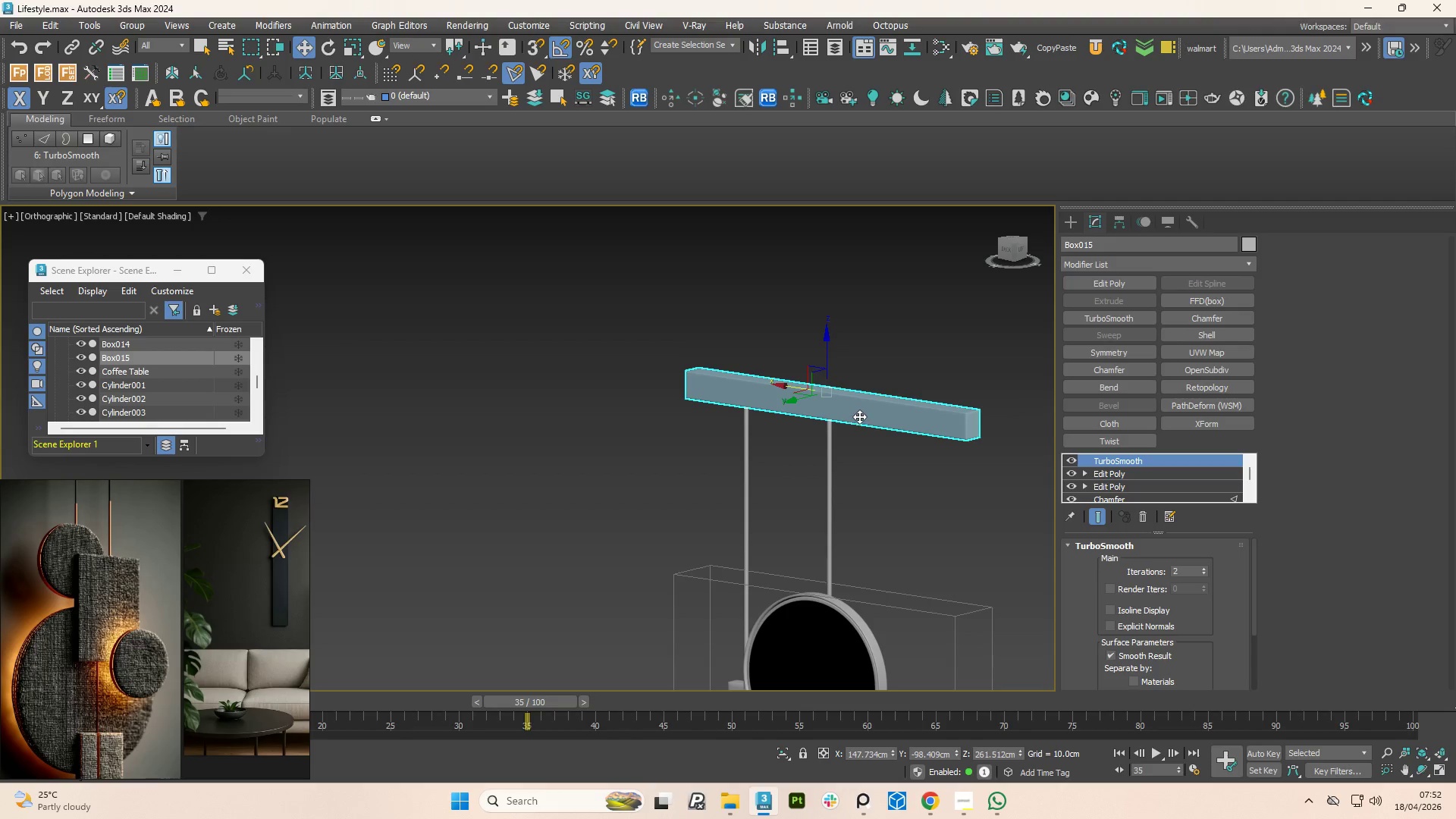 
left_click([864, 410])
 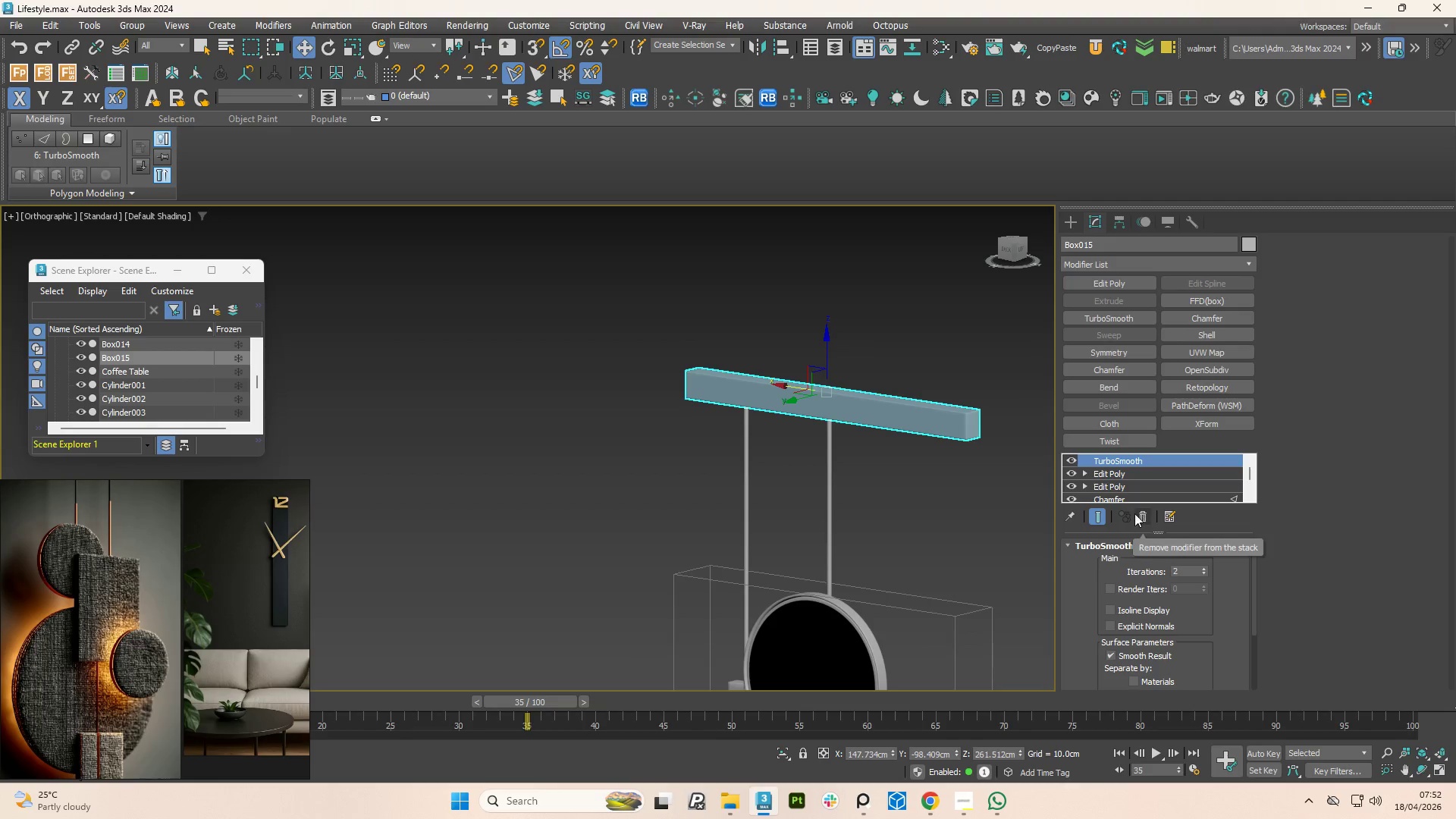 
left_click([1140, 516])
 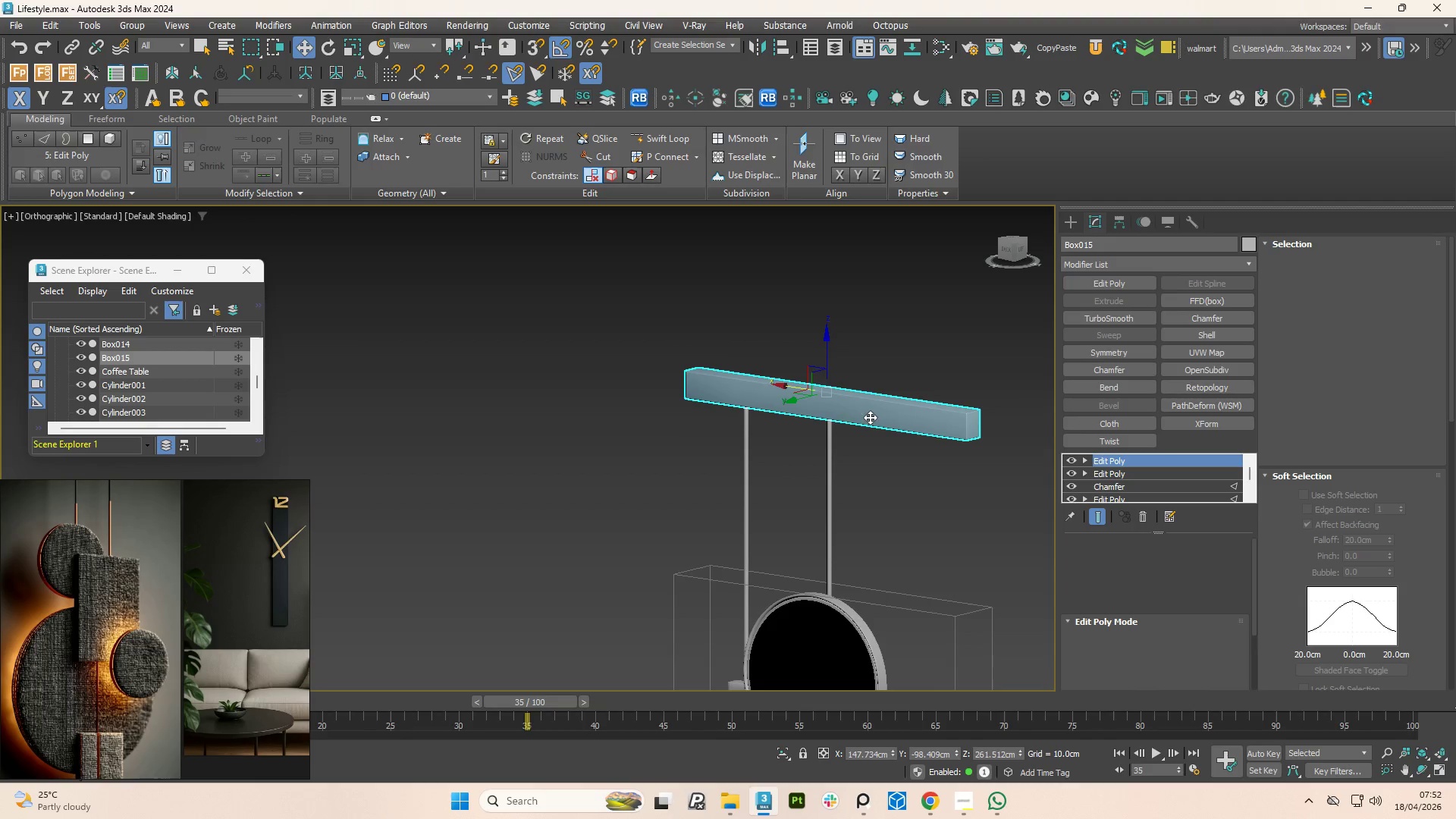 
hold_key(key=AltLeft, duration=0.89)
 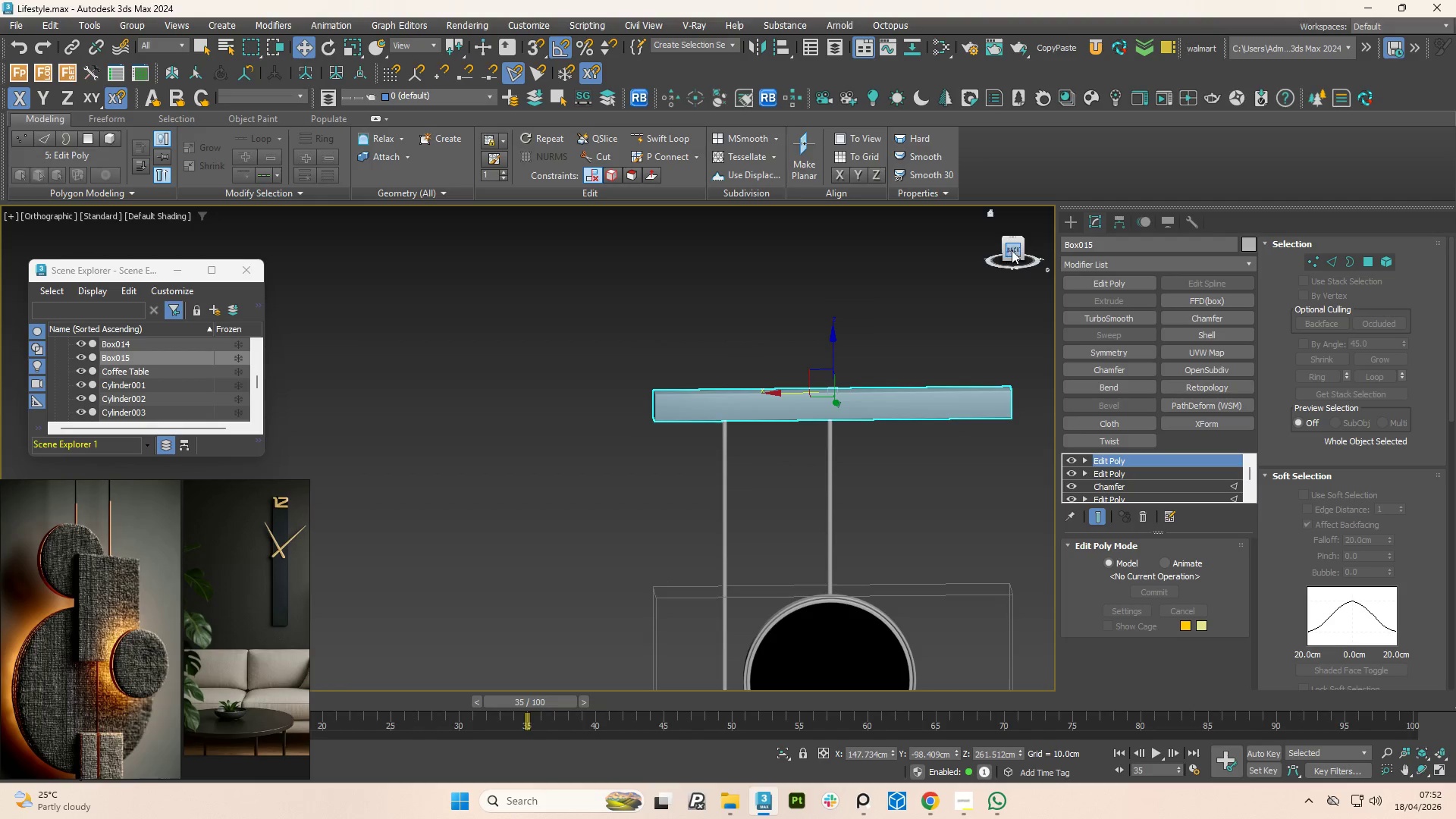 
left_click([1015, 249])
 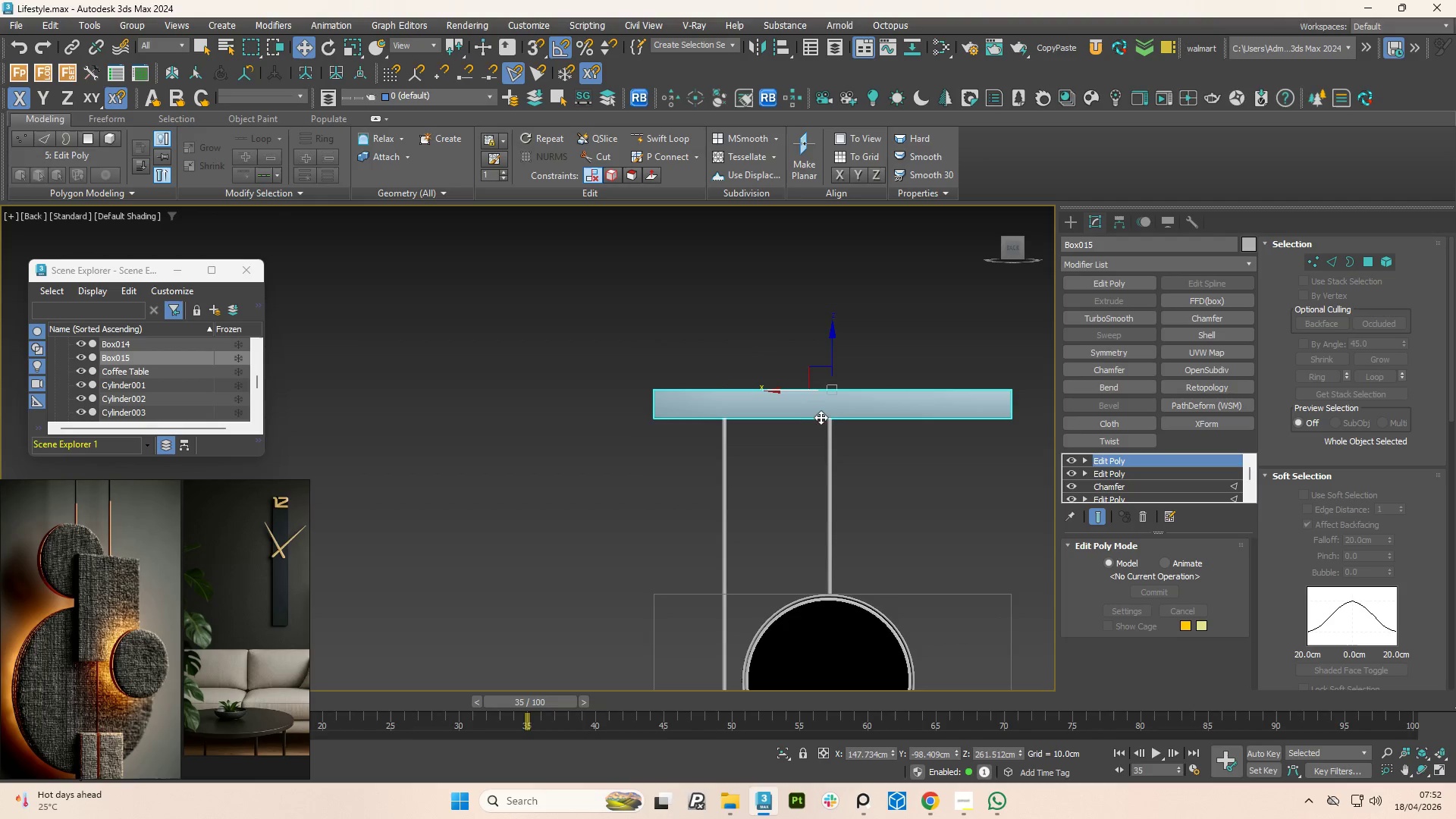 
scroll: coordinate [809, 413], scroll_direction: up, amount: 2.0
 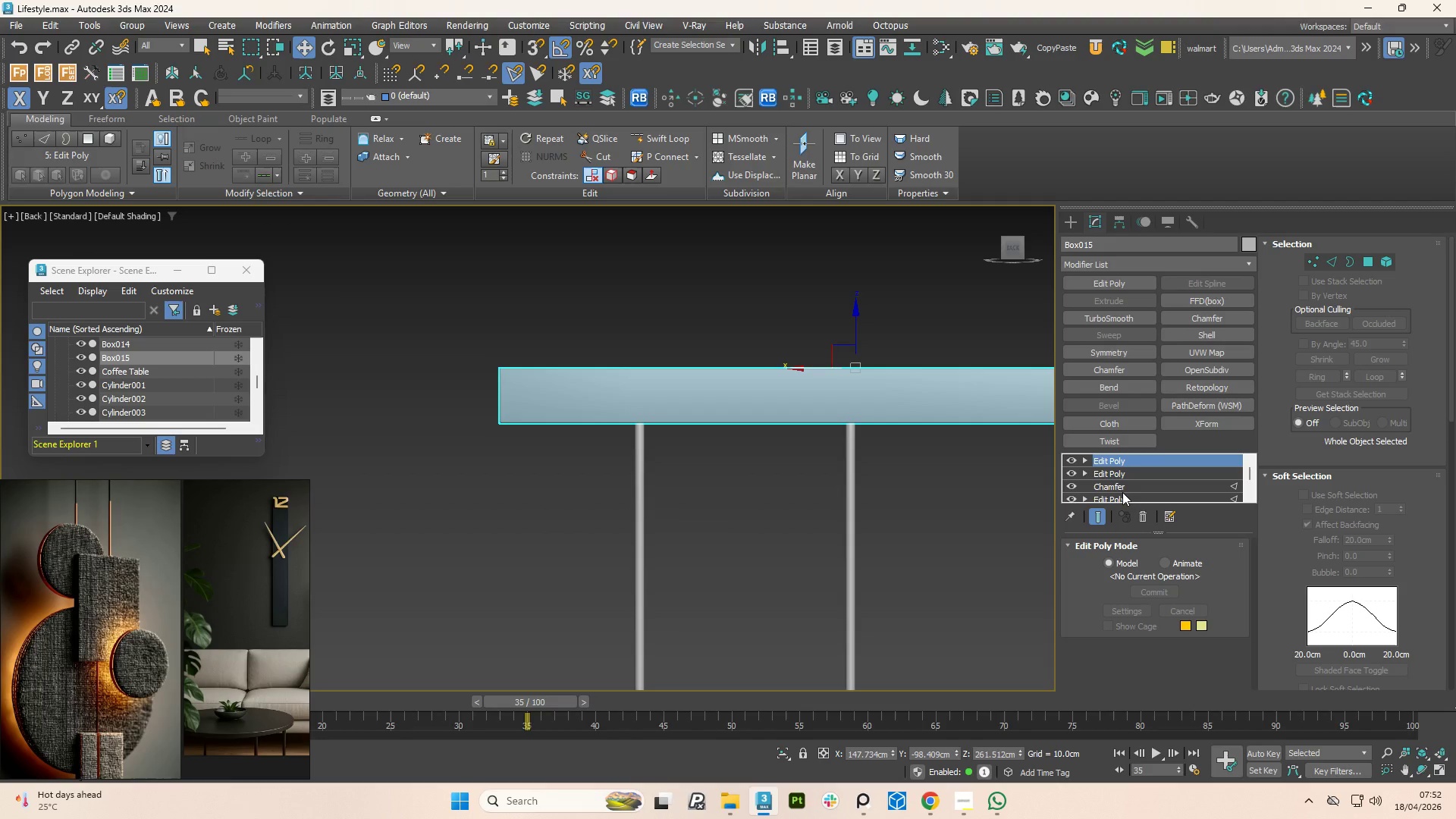 
left_click([1123, 488])
 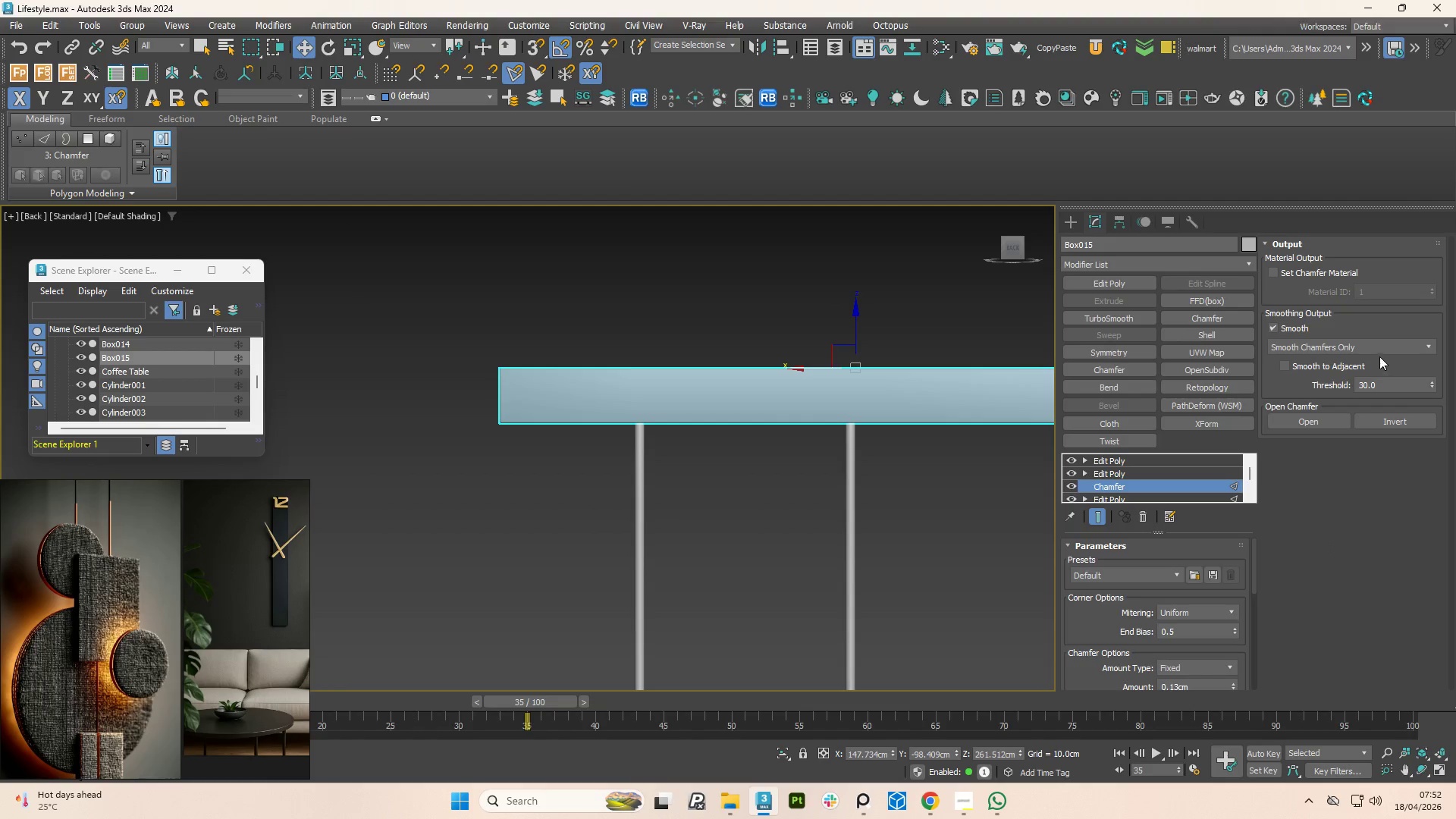 
left_click([1373, 348])
 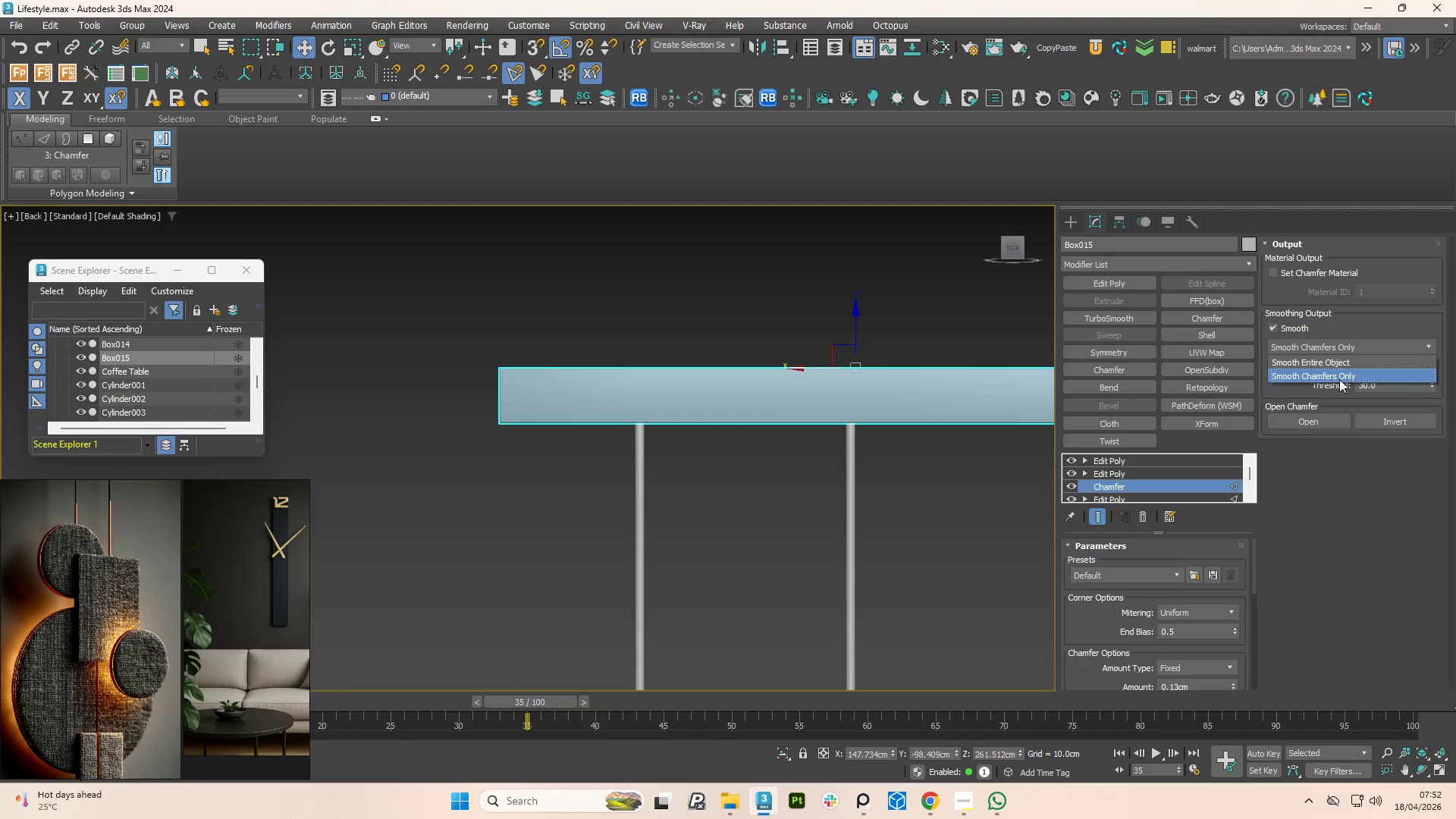 
left_click([1339, 379])
 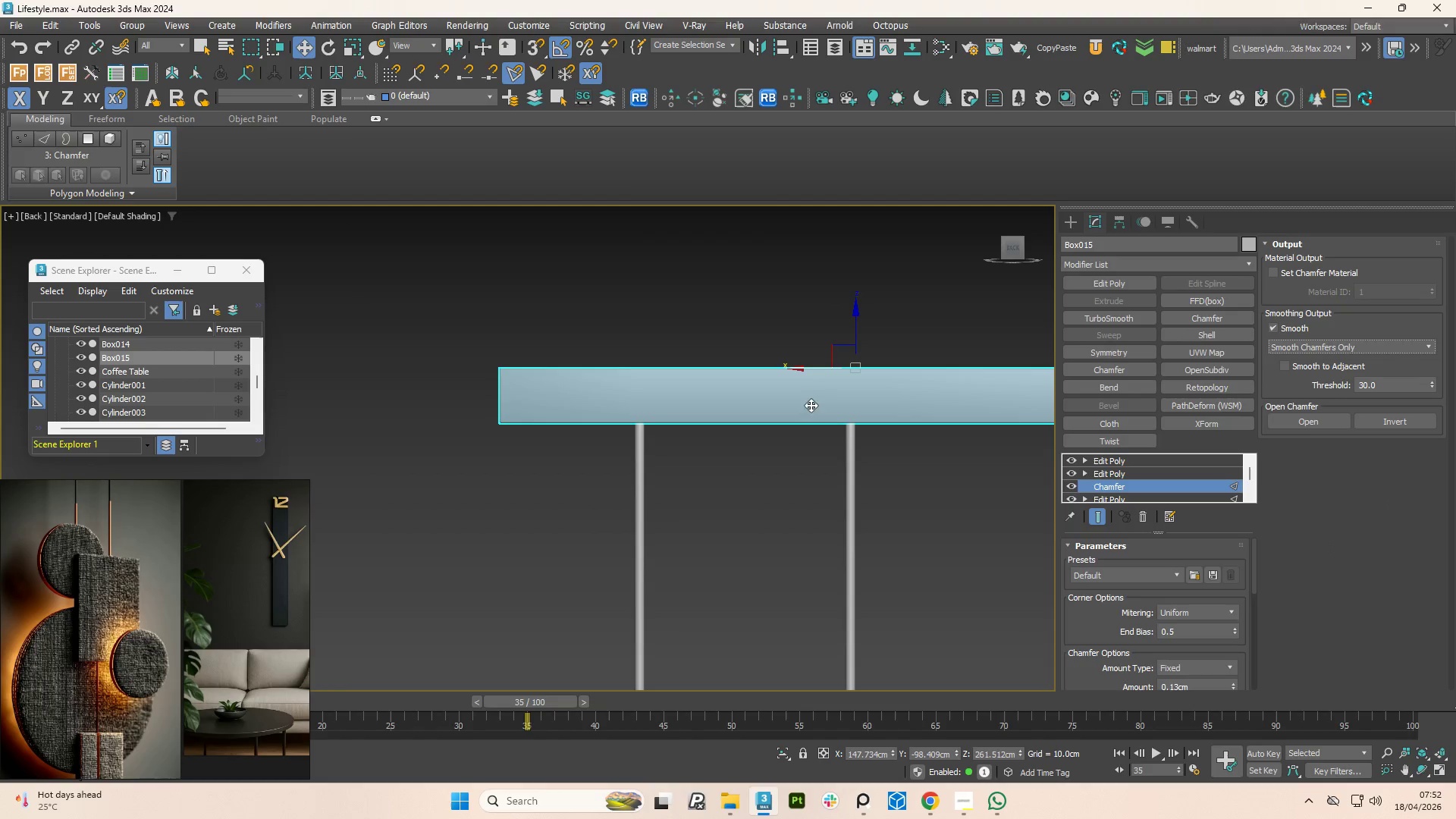 
left_click([802, 388])
 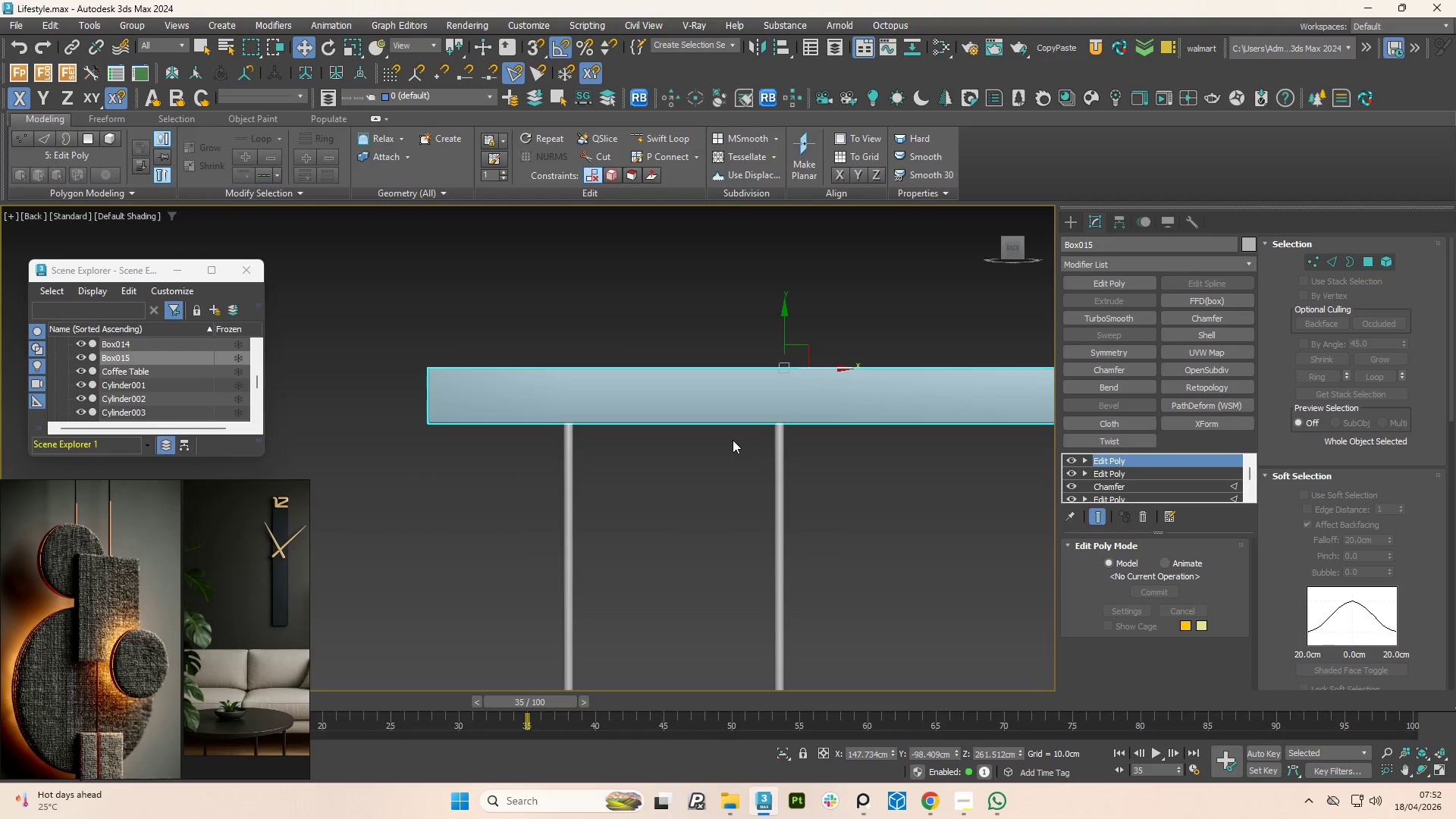 
key(F4)
 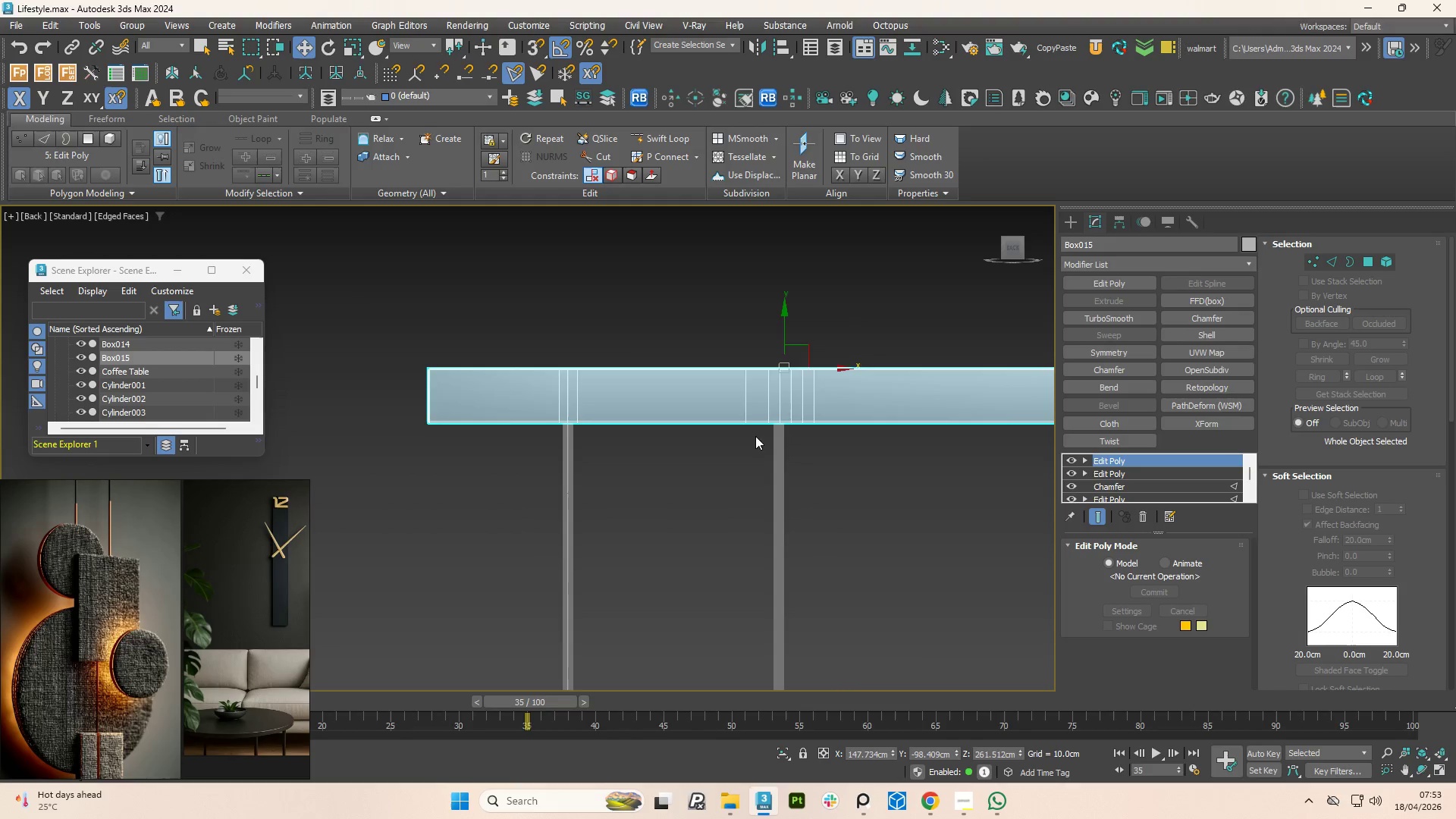 
scroll: coordinate [742, 426], scroll_direction: down, amount: 2.0
 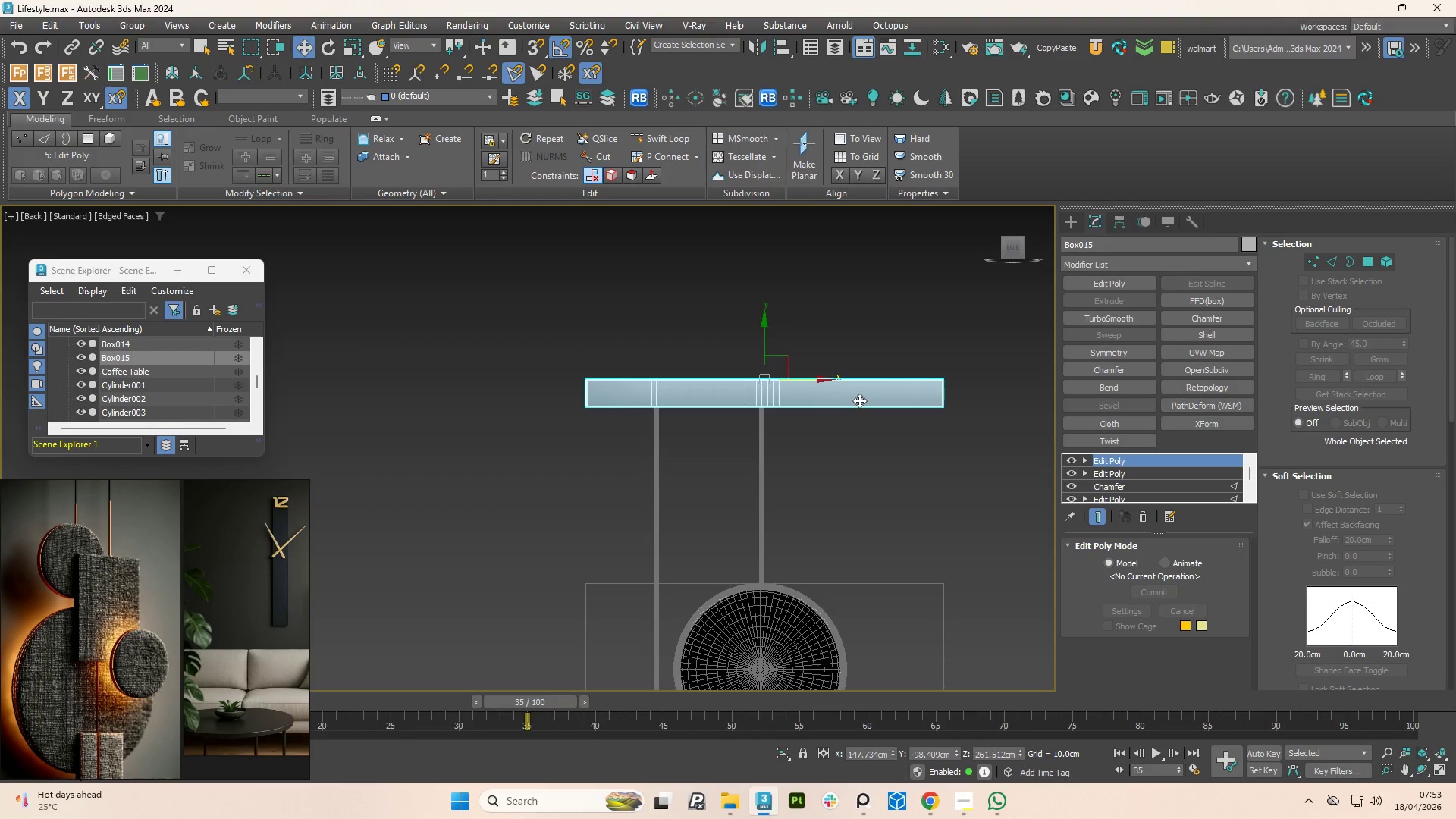 
wait(5.66)
 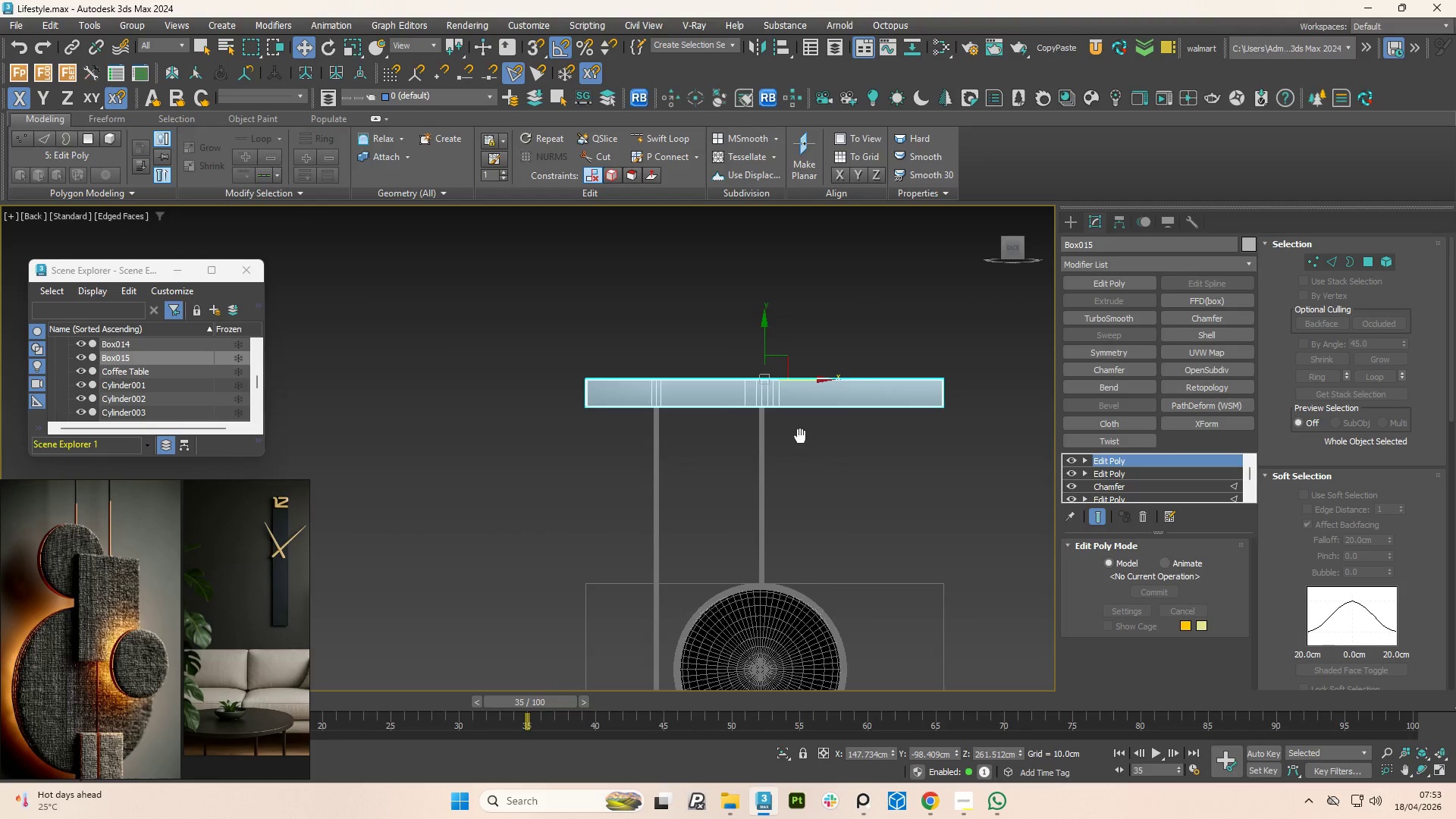 
hold_key(key=AltLeft, duration=0.66)
 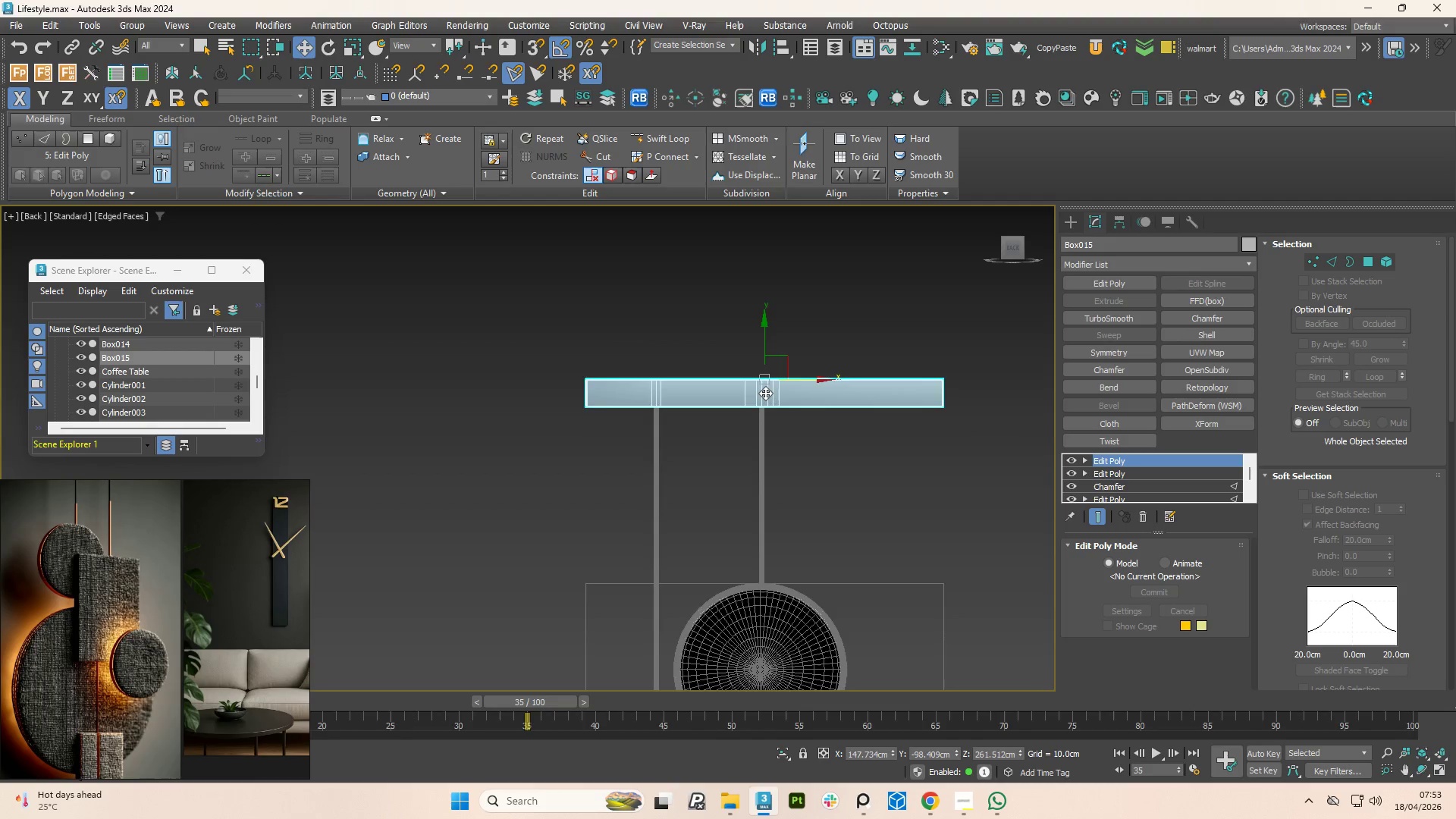 
scroll: coordinate [765, 393], scroll_direction: up, amount: 4.0
 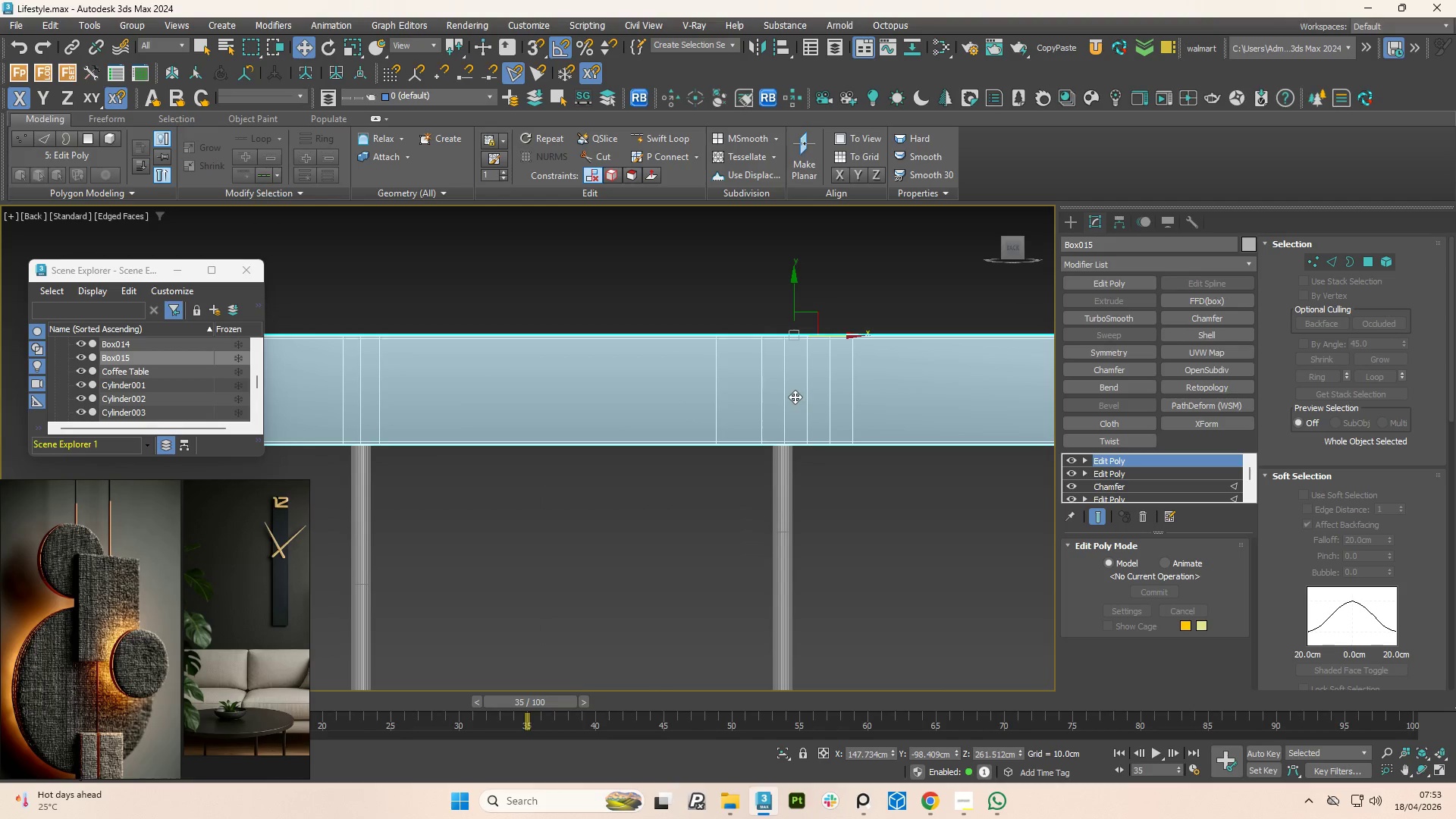 
key(Alt+1)
 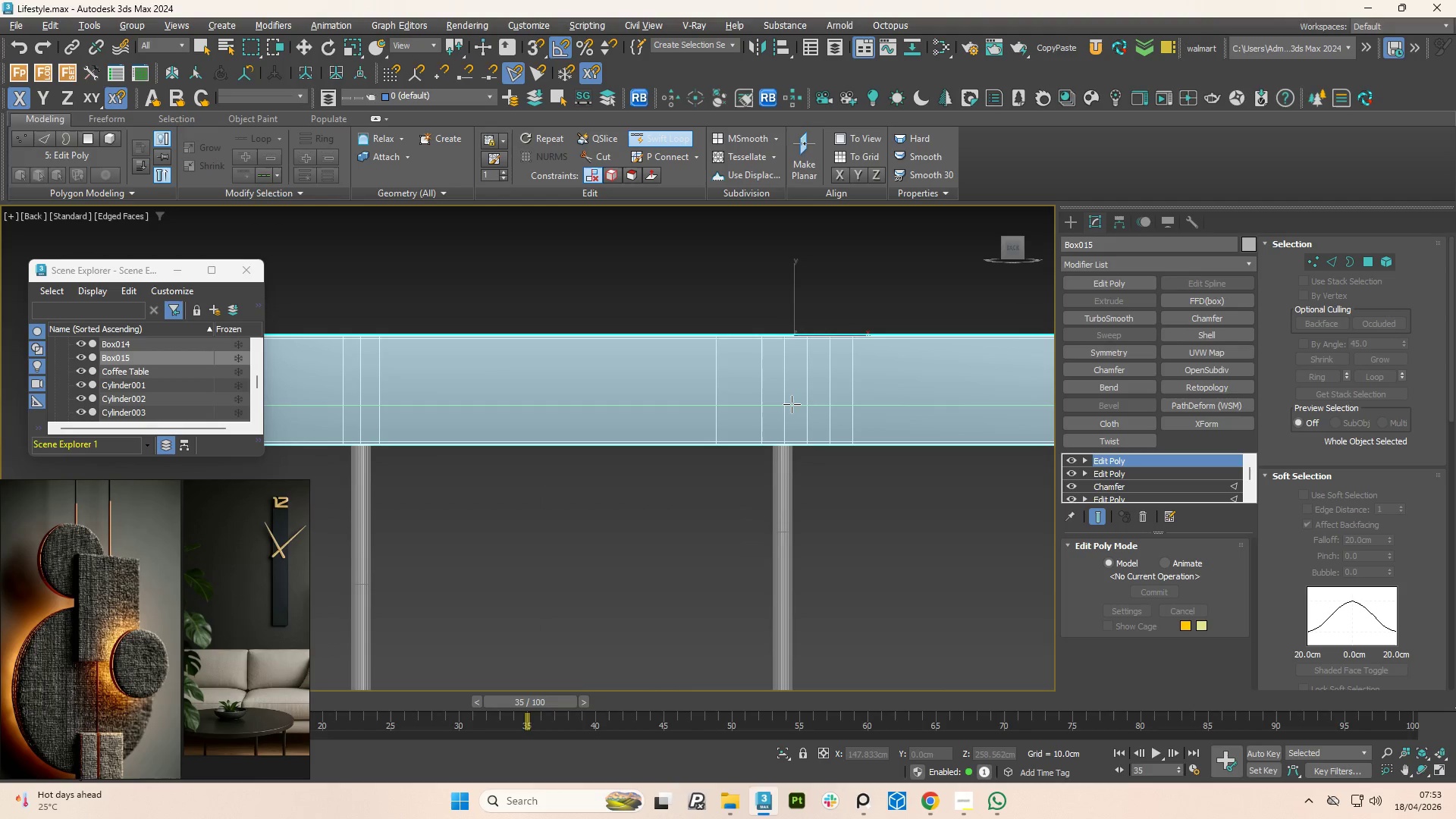 
left_click([789, 400])
 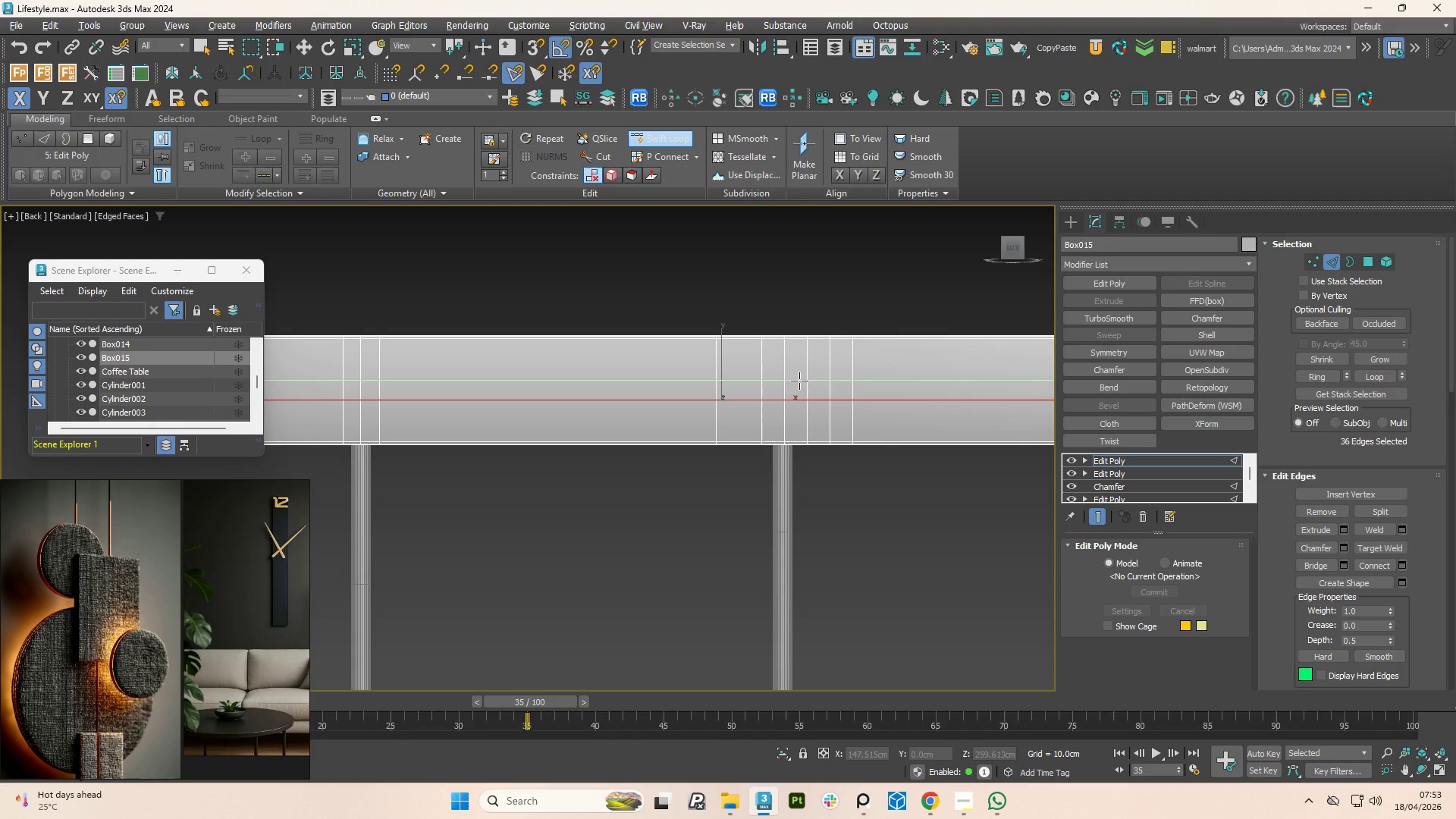 
left_click([799, 380])
 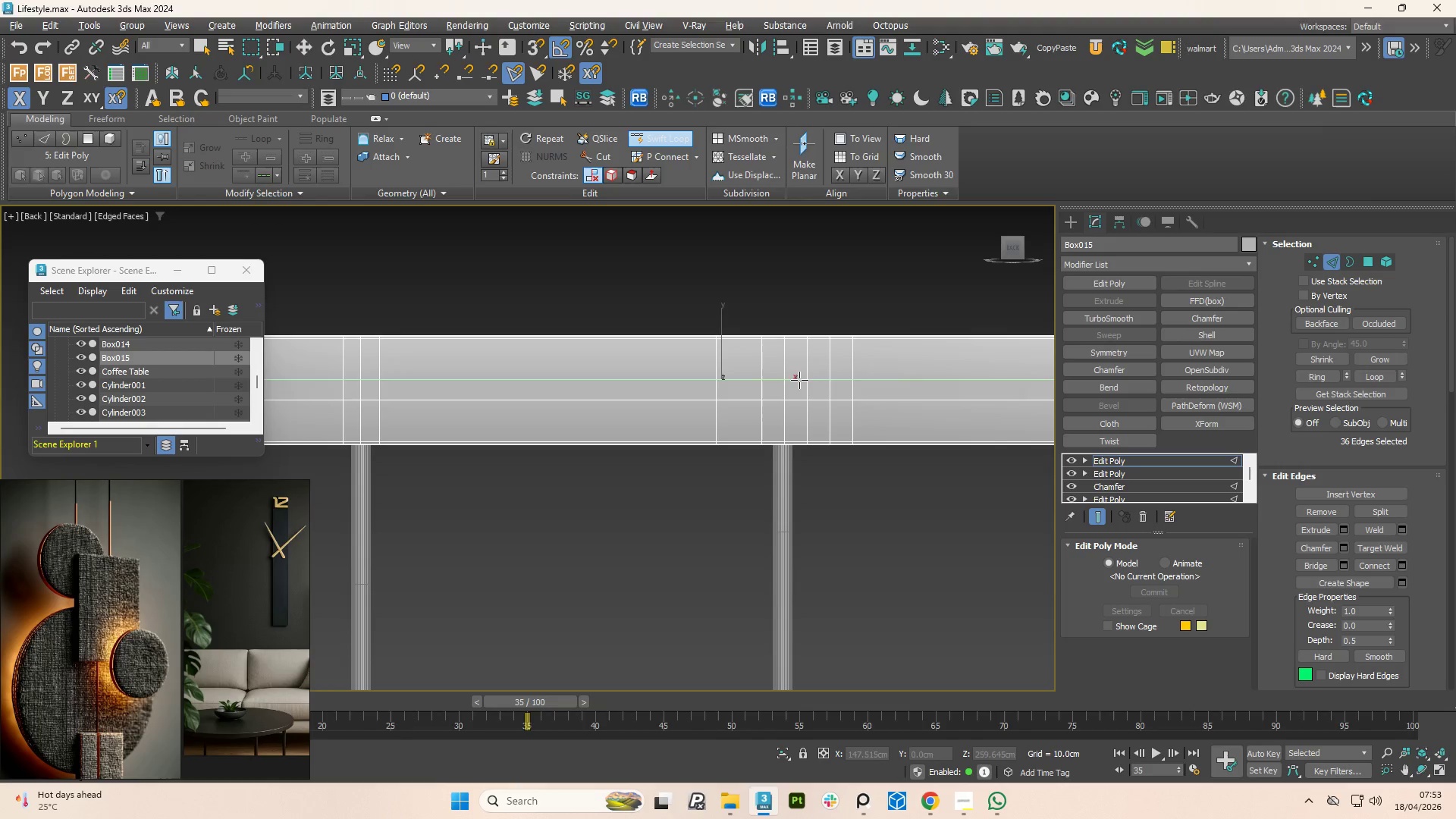 
right_click([799, 380])
 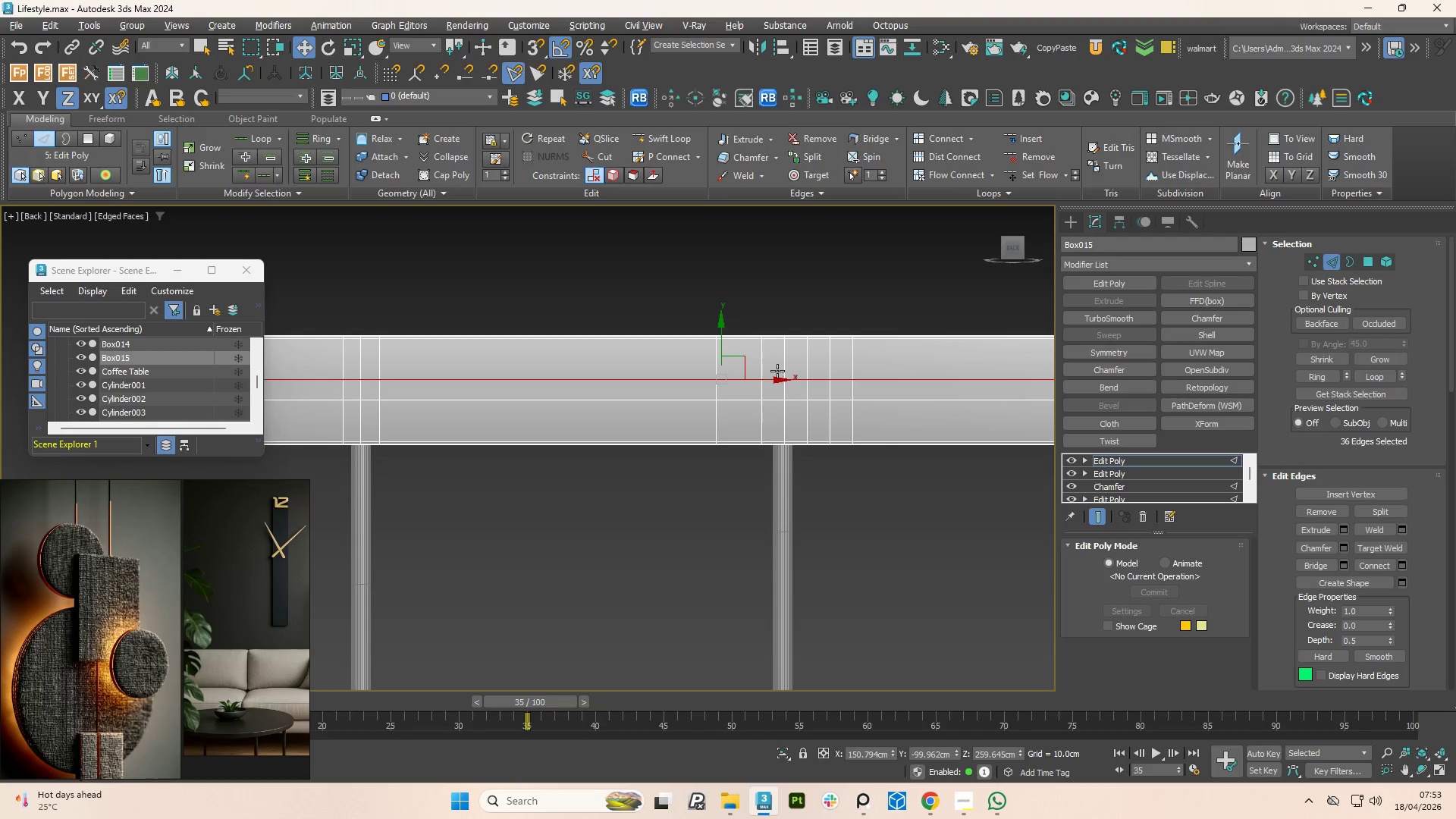 
key(Alt+1)
 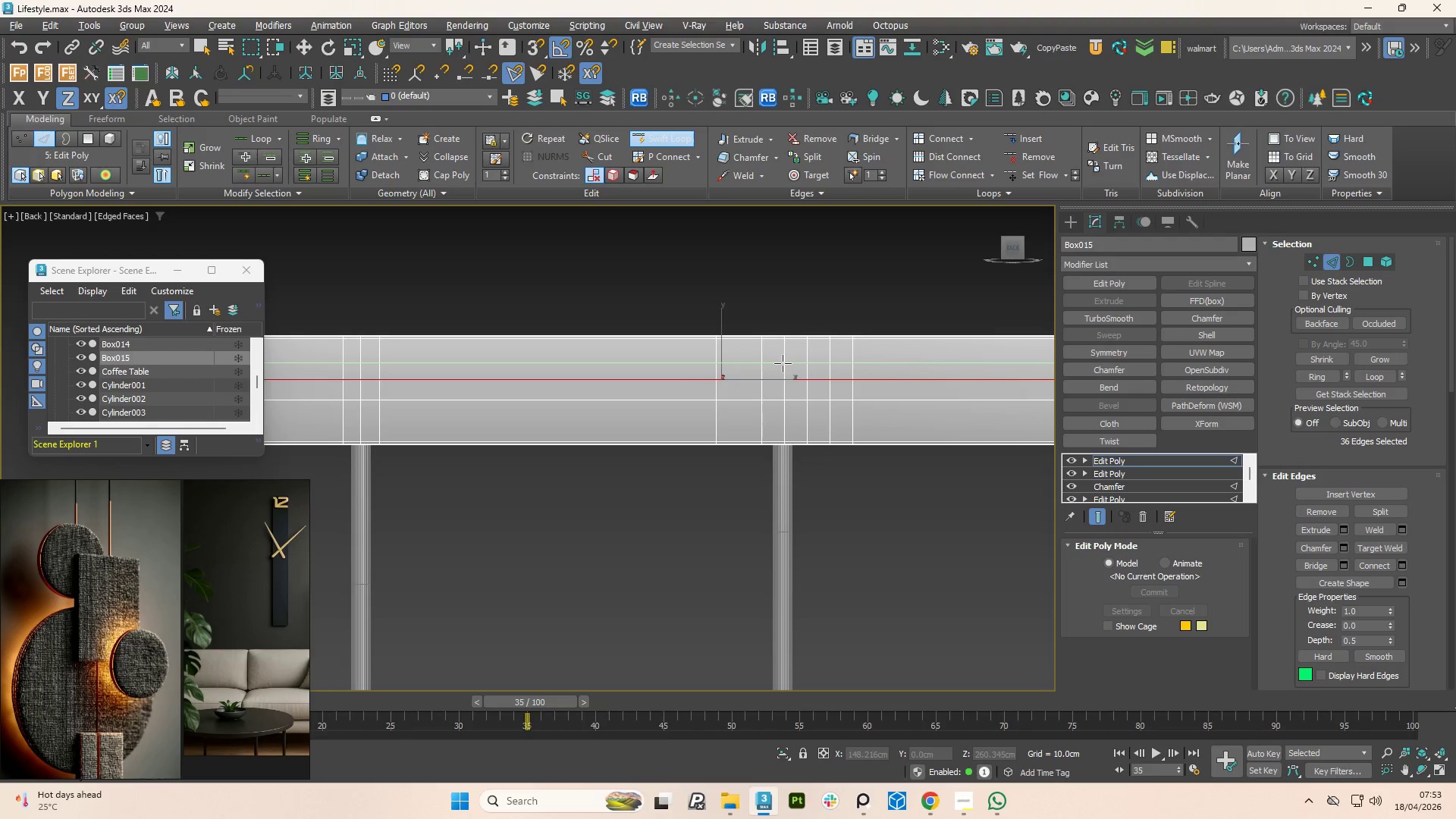 
left_click([783, 363])
 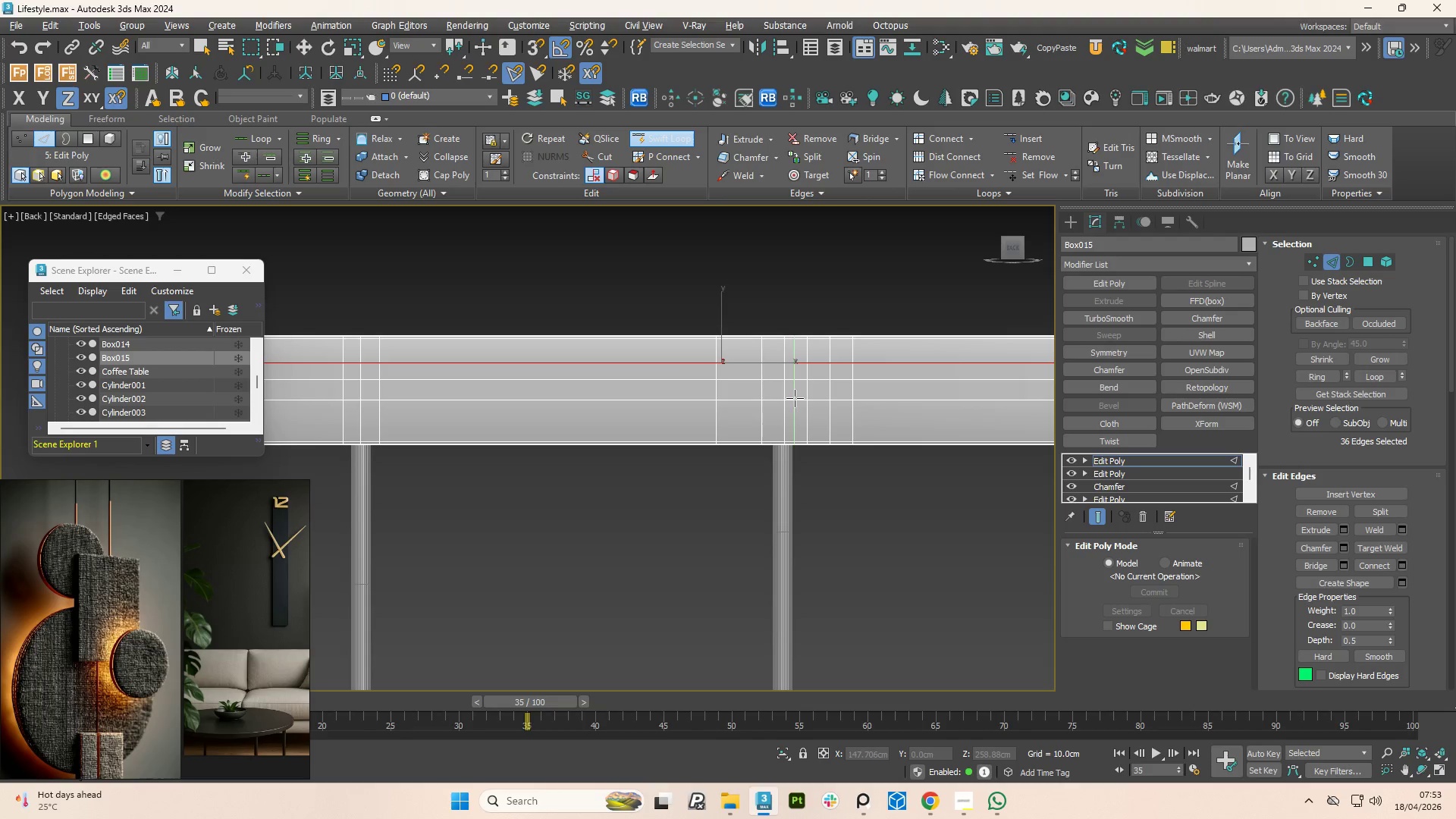 
right_click([795, 398])
 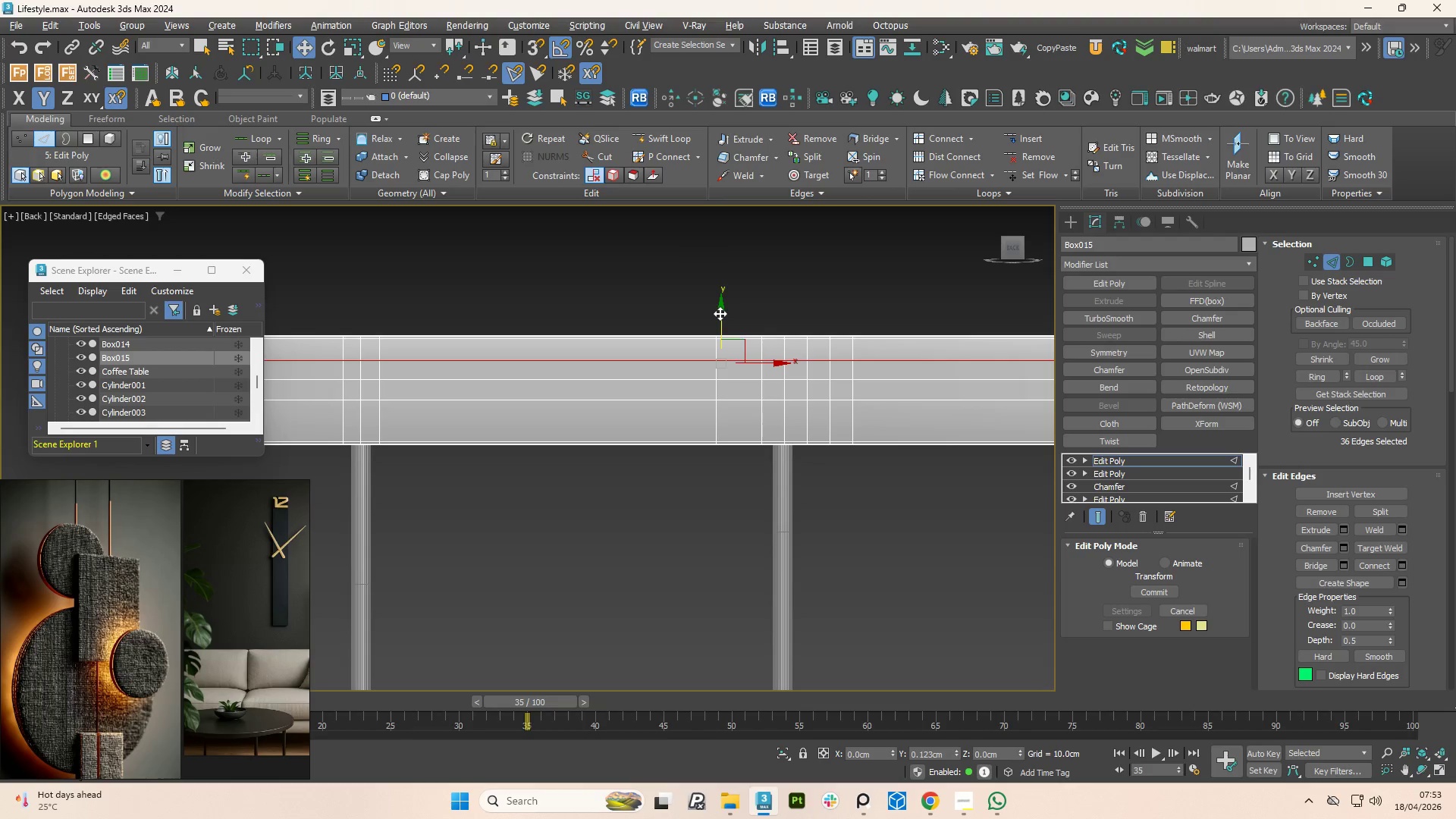 
scroll: coordinate [795, 379], scroll_direction: up, amount: 2.0
 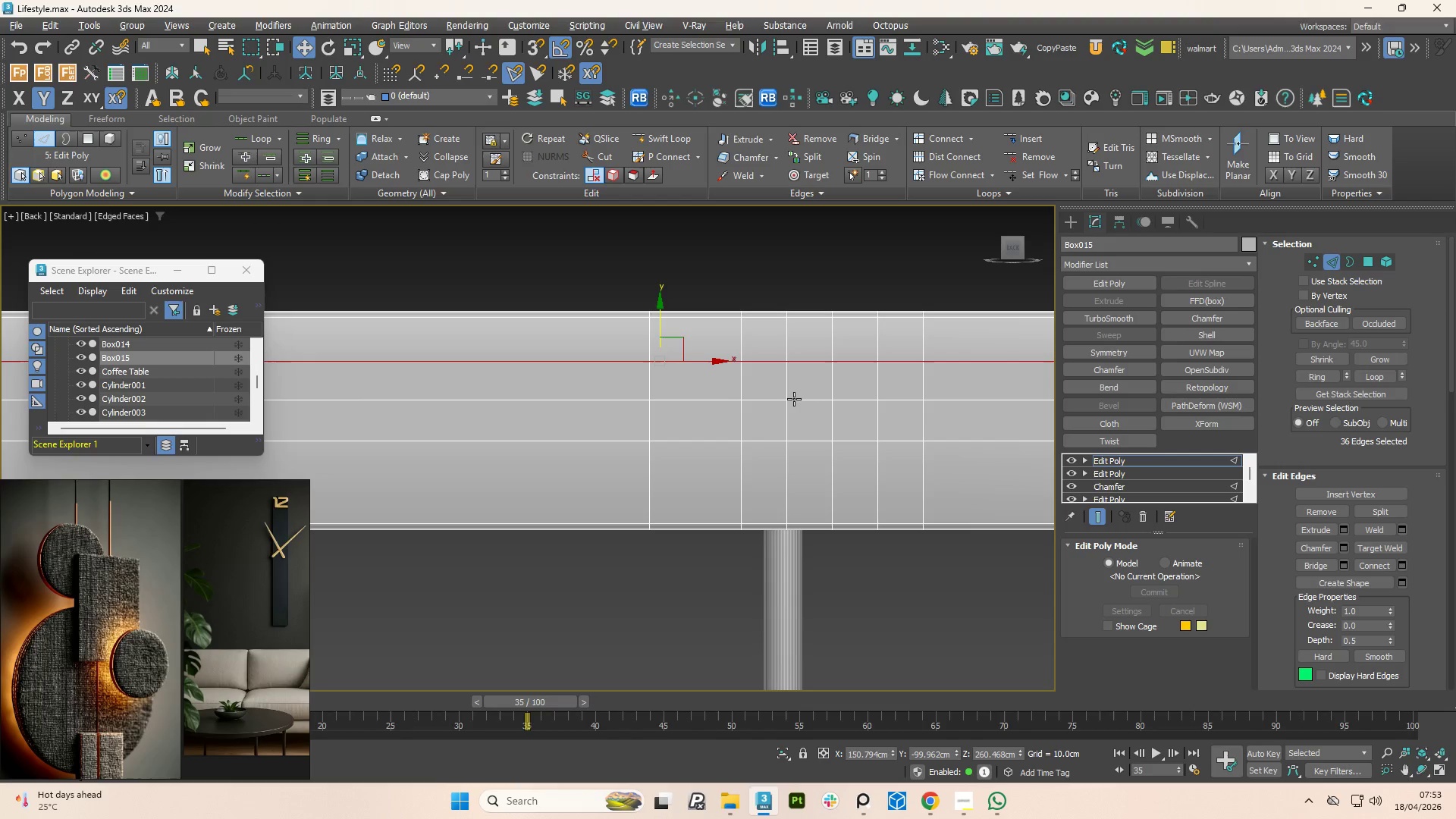 
key(4)
 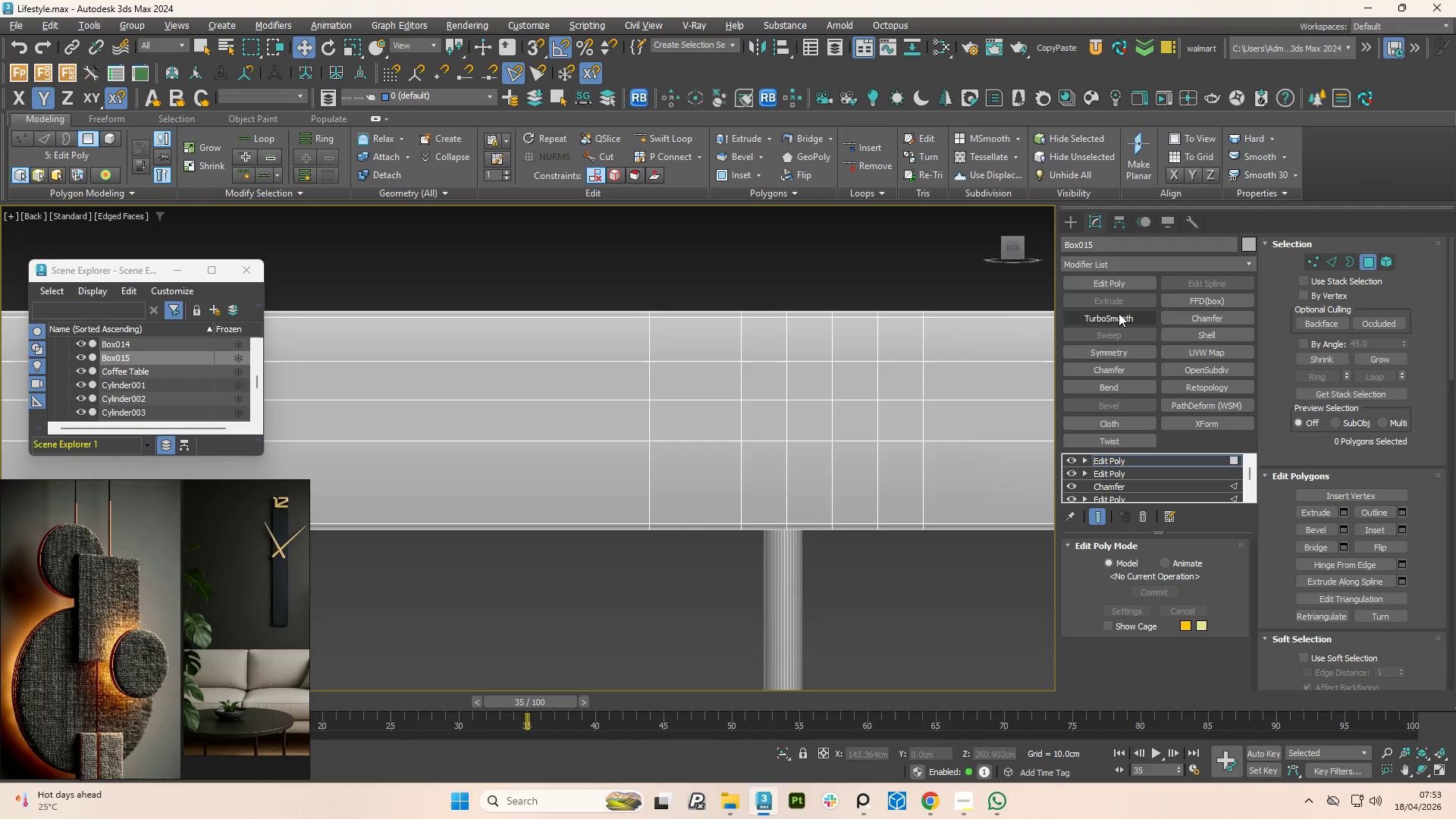 
left_click([1111, 281])
 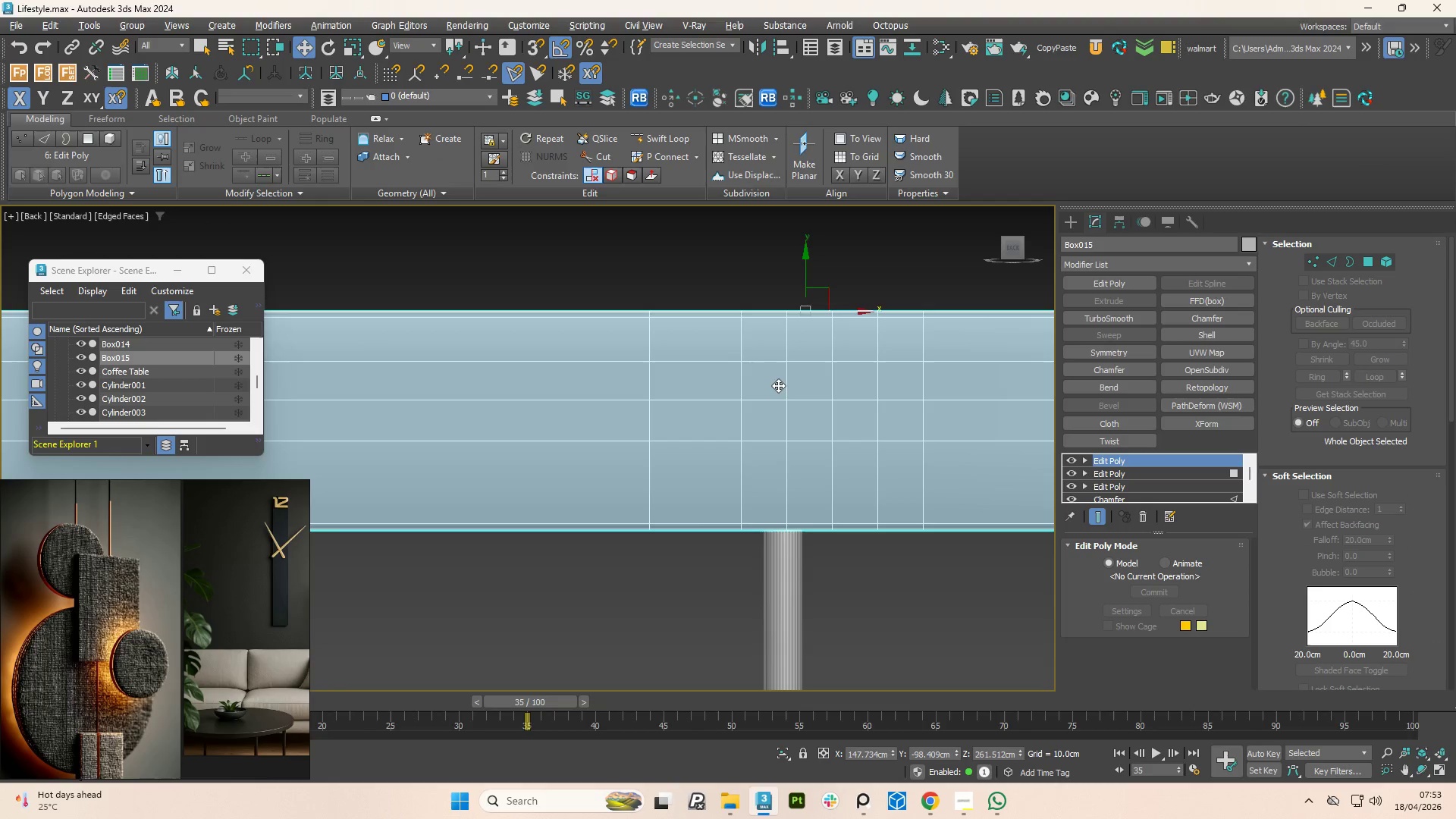 
key(4)
 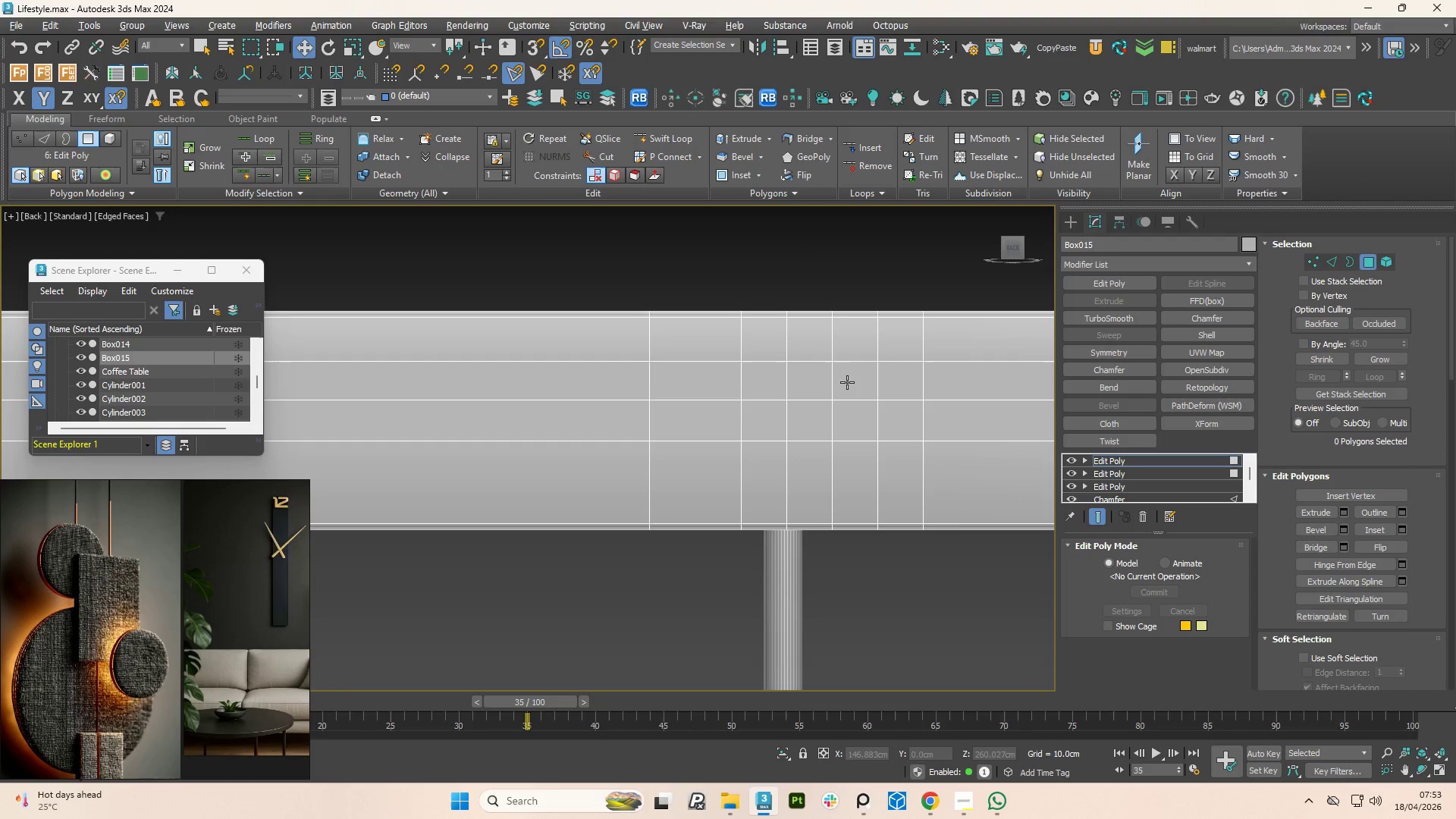 
left_click([847, 382])
 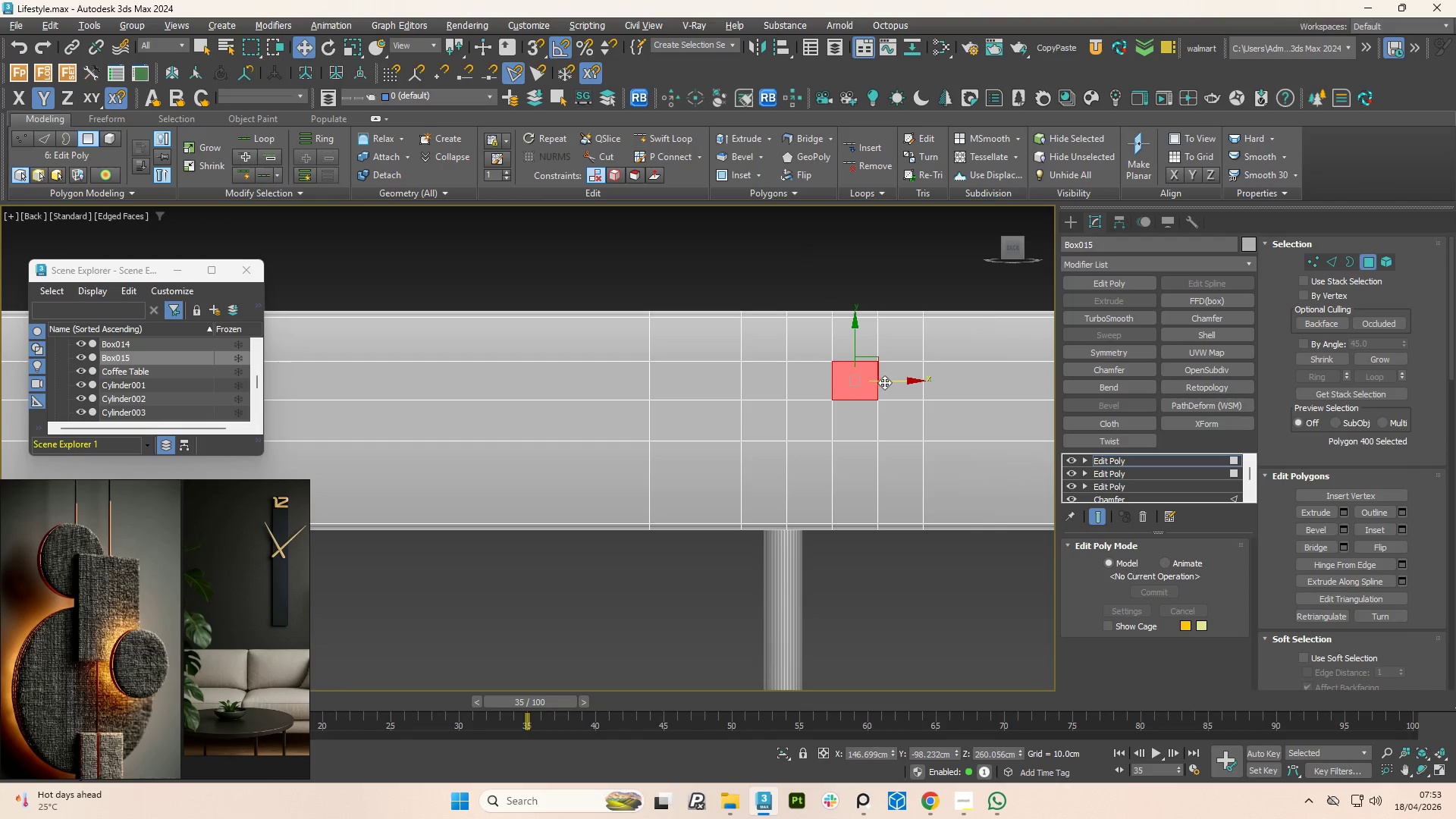 
hold_key(key=ControlLeft, duration=1.27)
double_click([890, 427])
 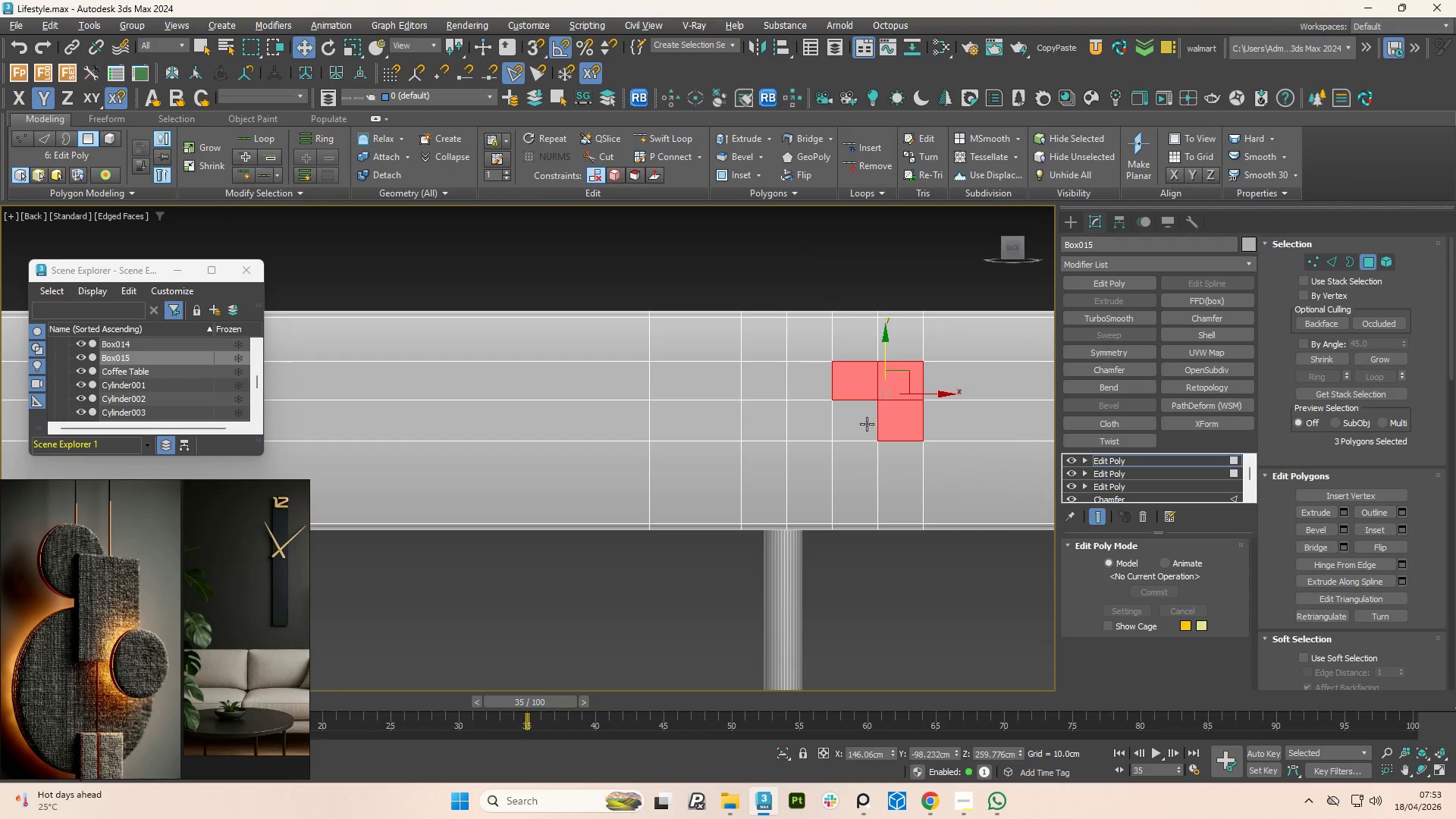 
triple_click([866, 424])
 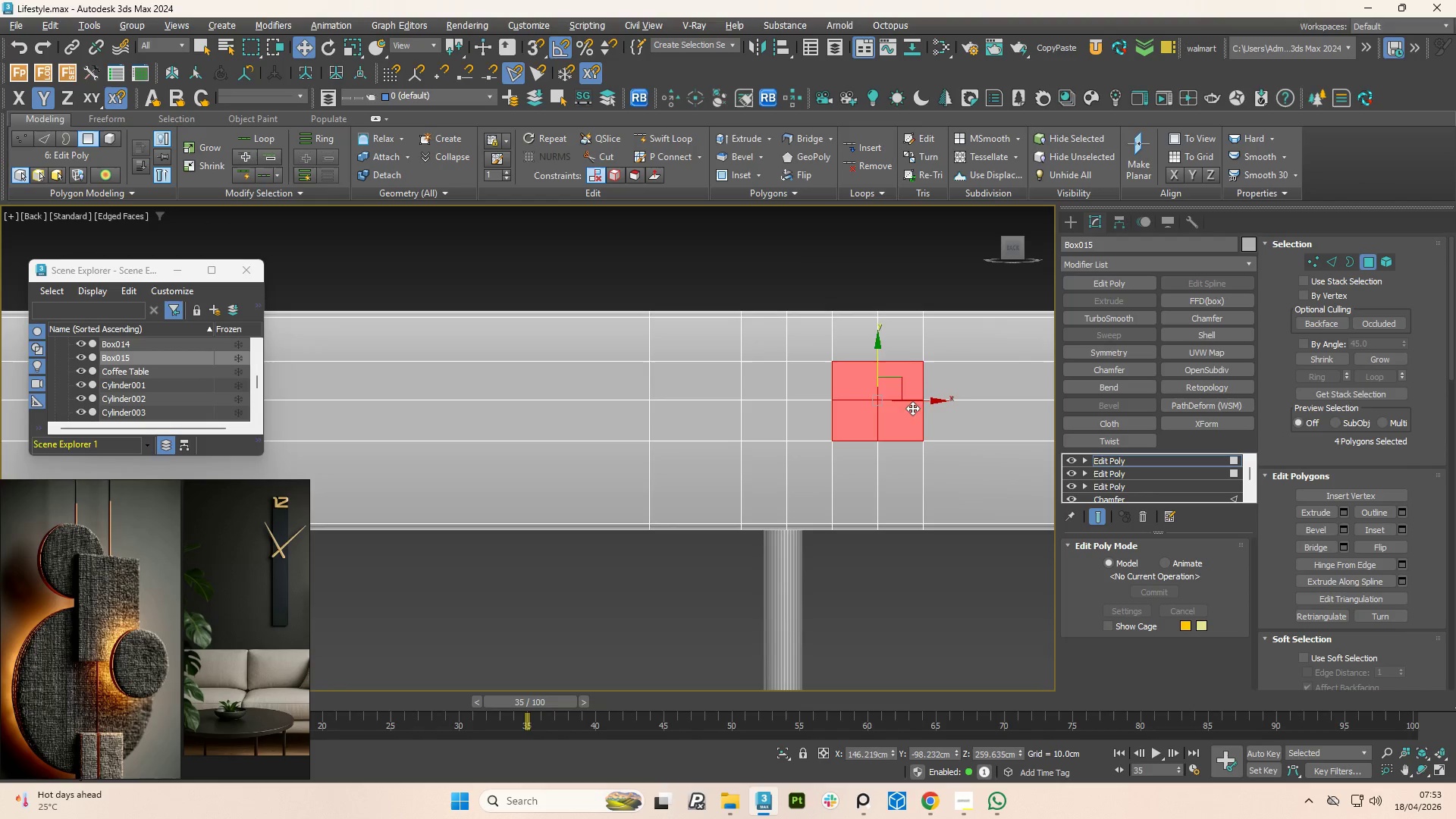 
scroll: coordinate [938, 402], scroll_direction: down, amount: 3.0
 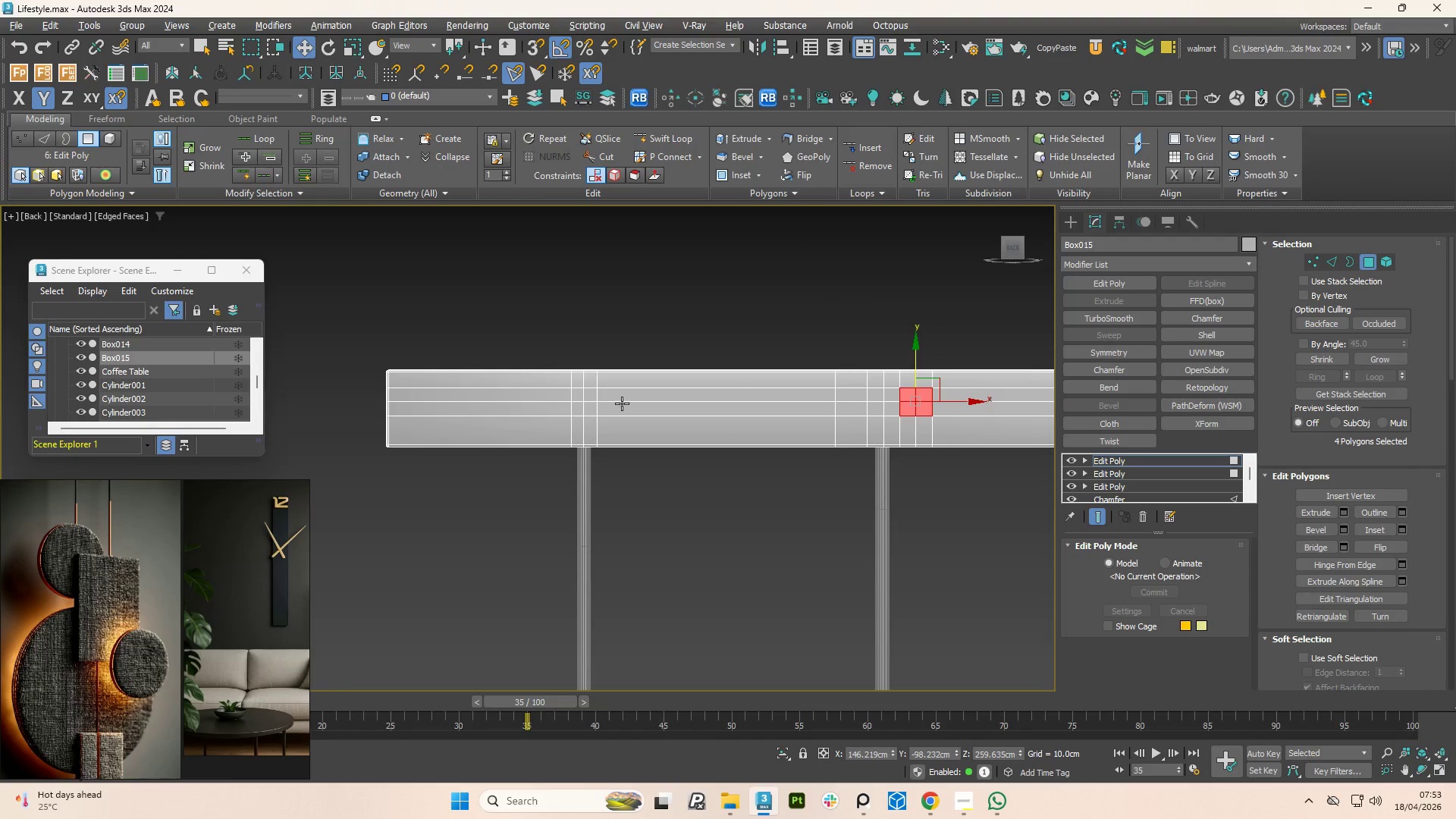 
hold_key(key=ControlLeft, duration=2.39)
 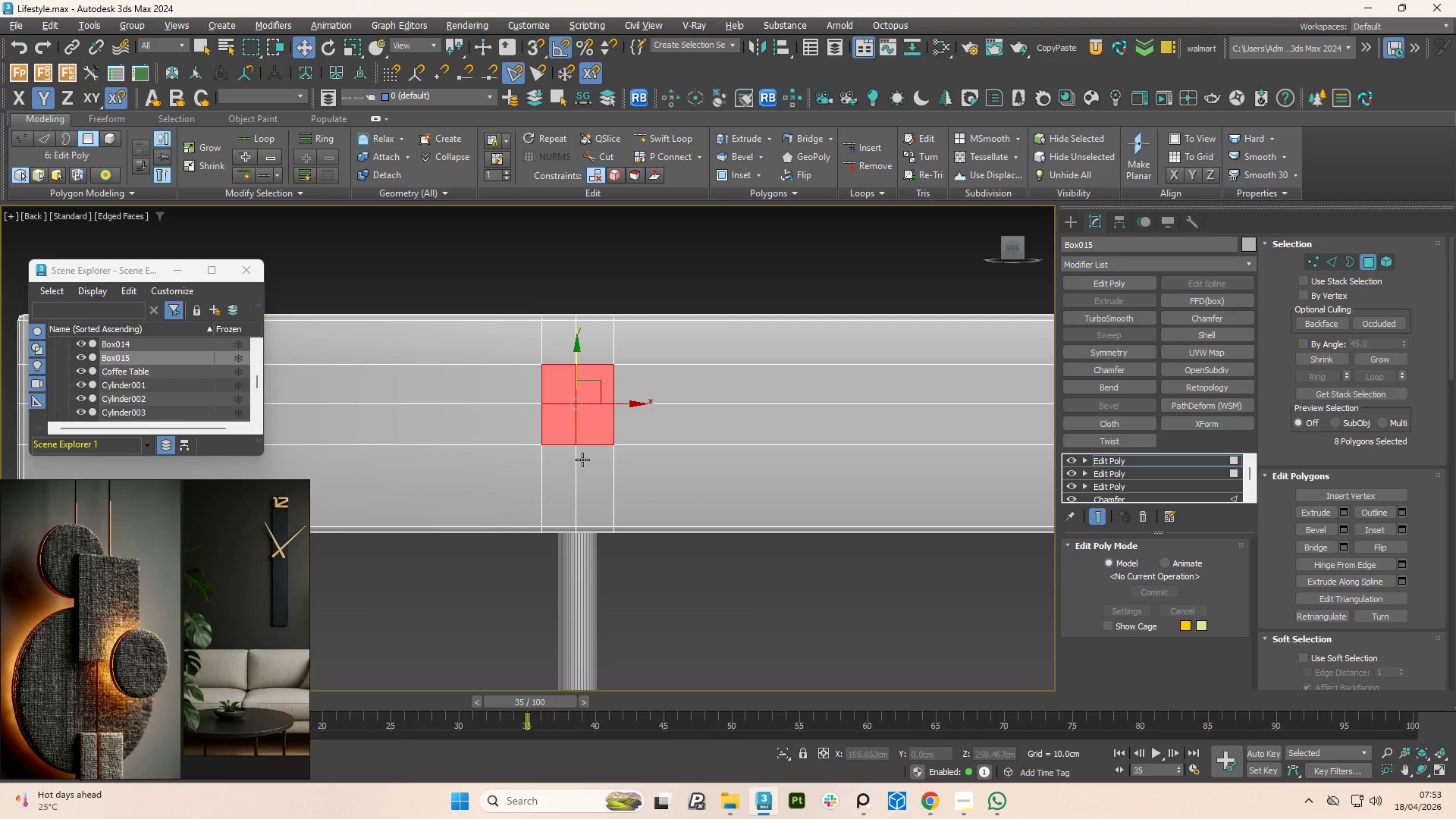 
scroll: coordinate [588, 400], scroll_direction: up, amount: 3.0
 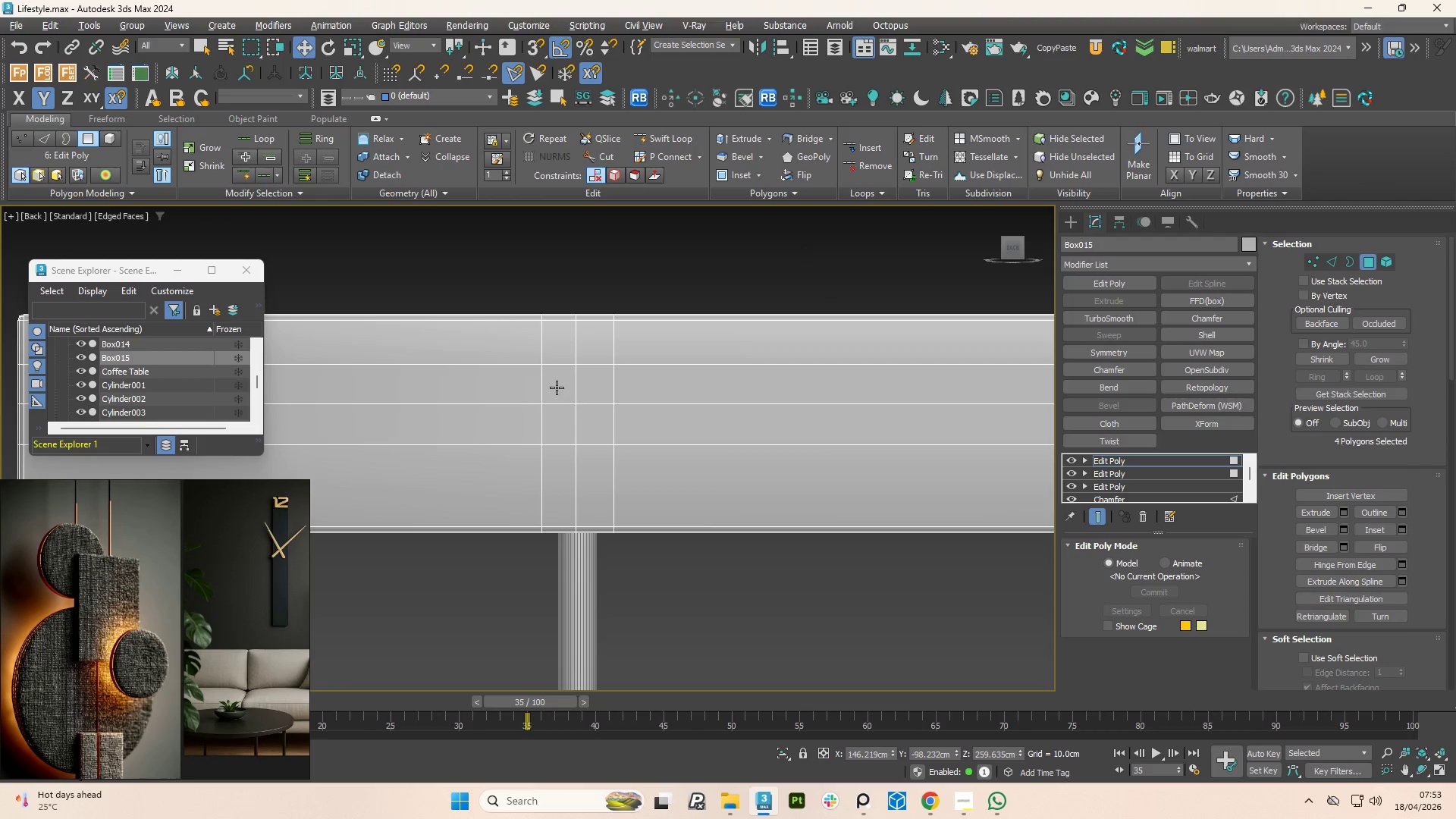 
left_click([557, 388])
 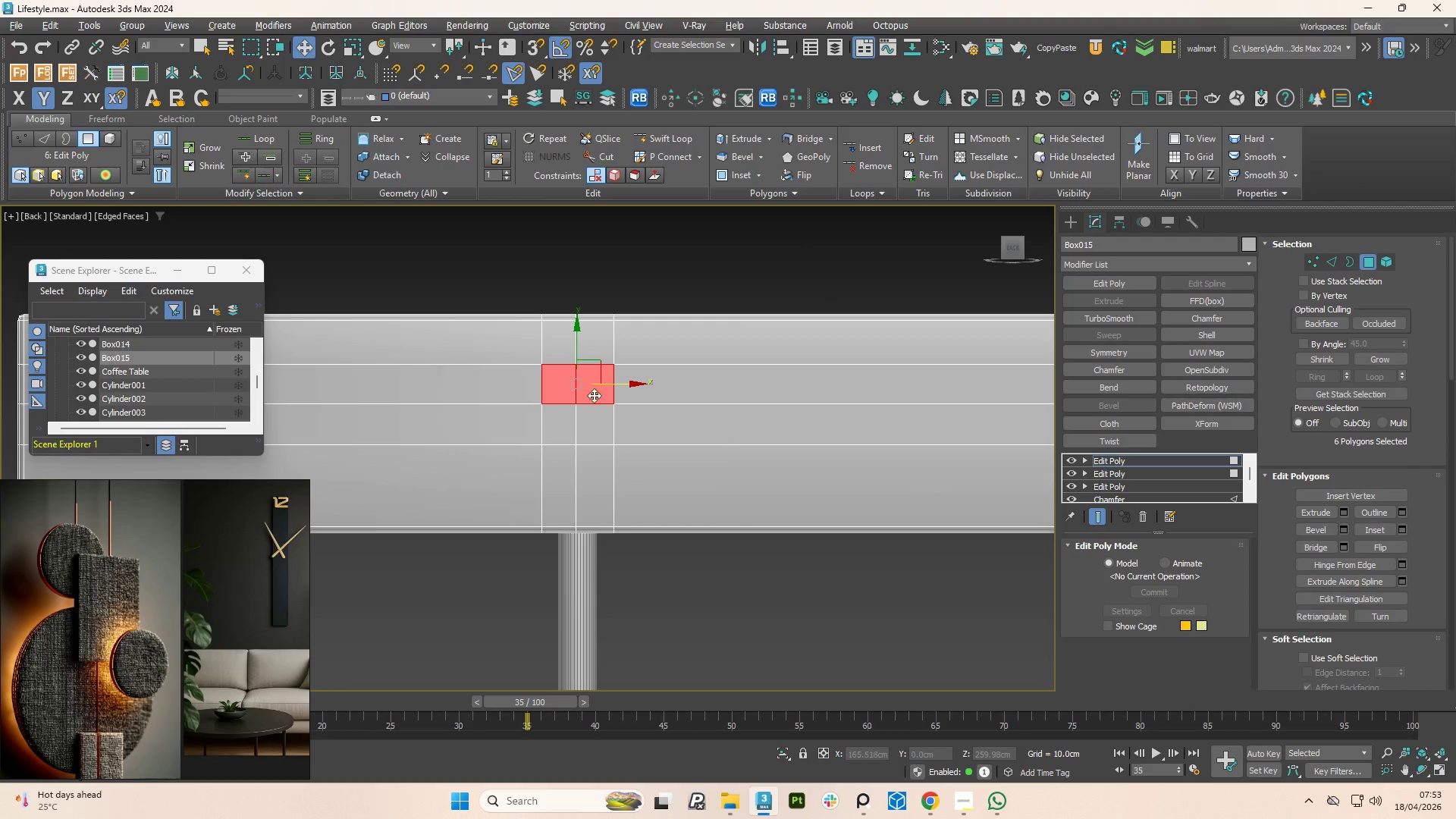 
double_click([592, 411])
 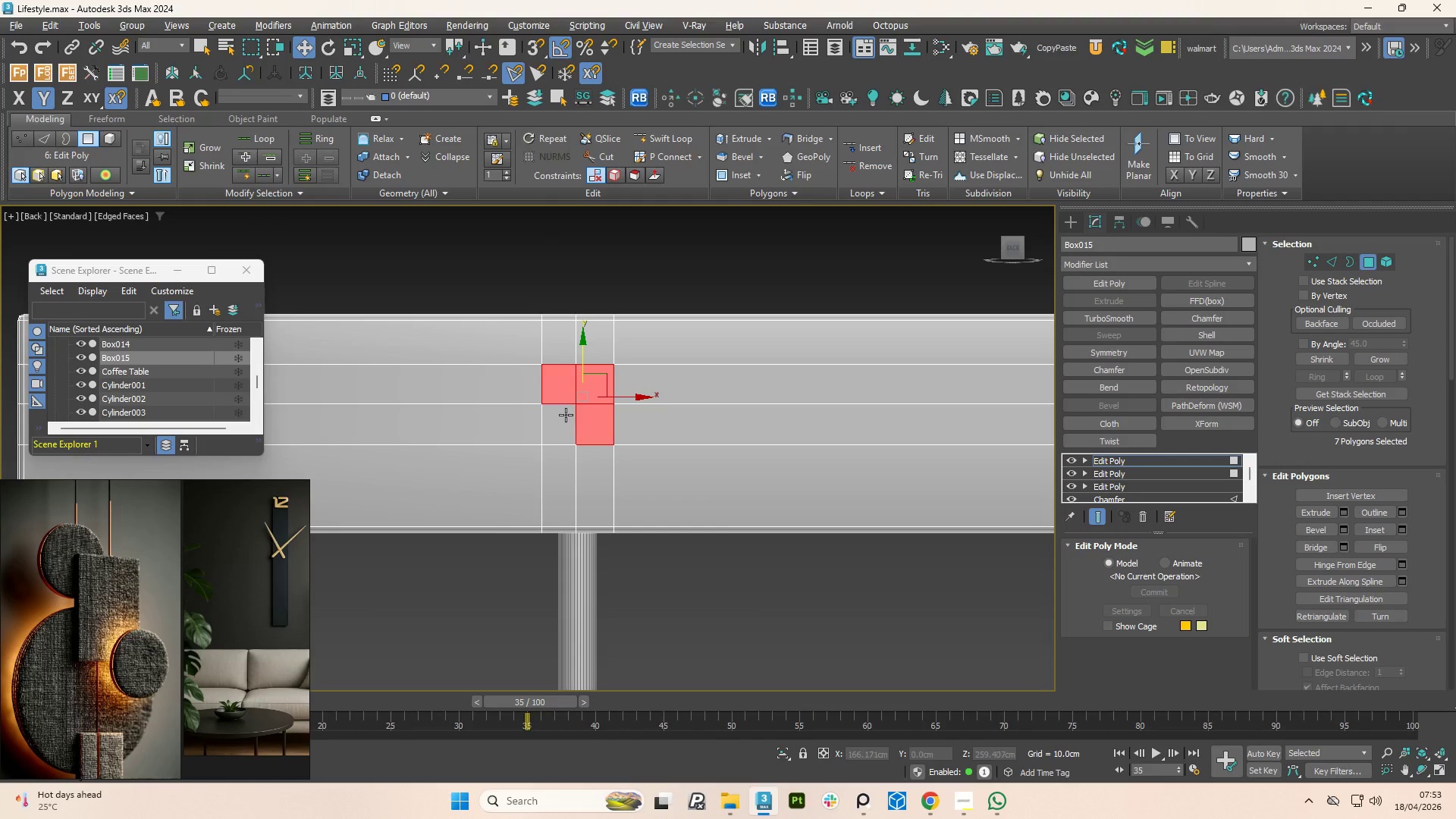 
triple_click([566, 415])
 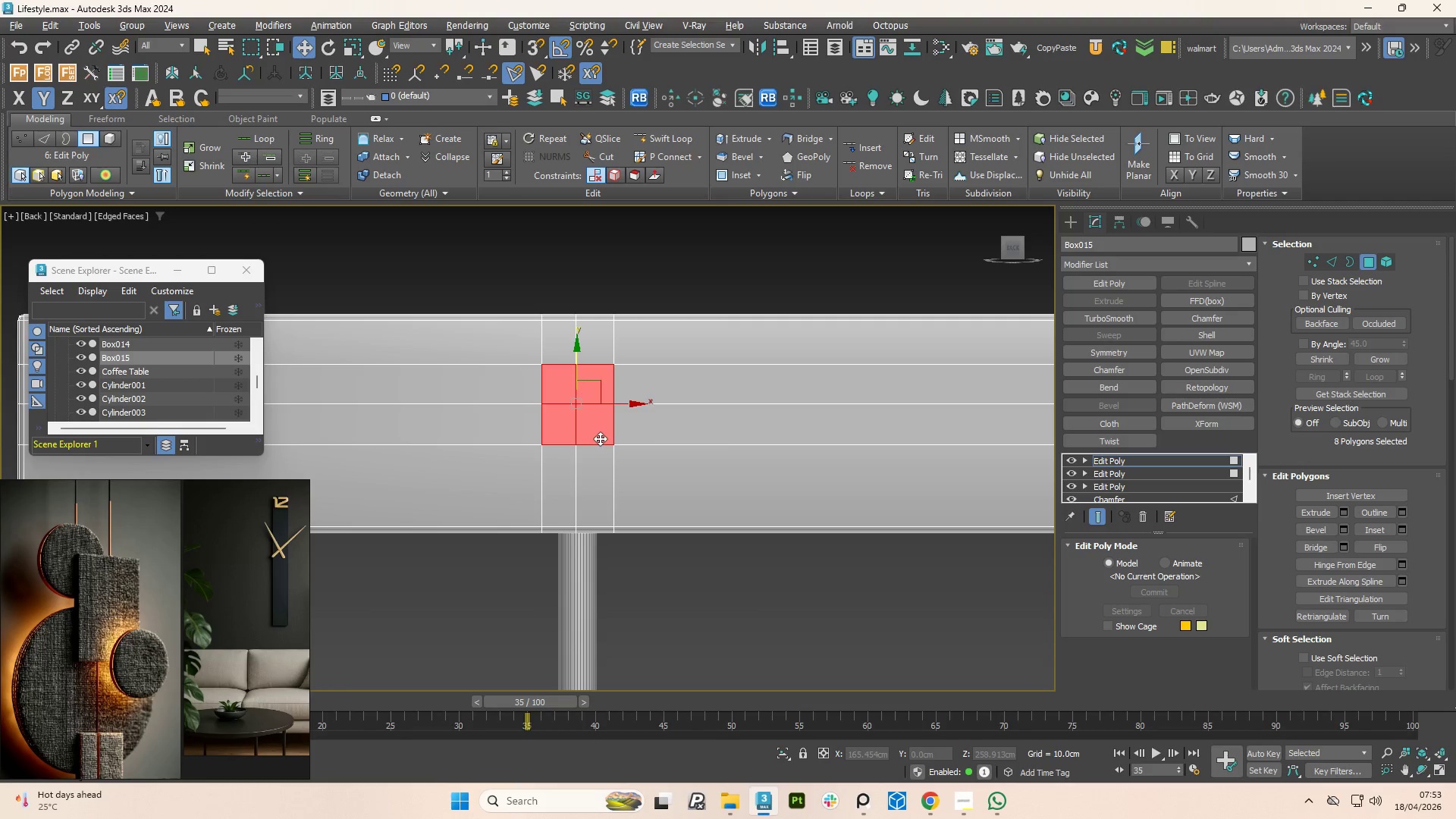 
type(xr)
 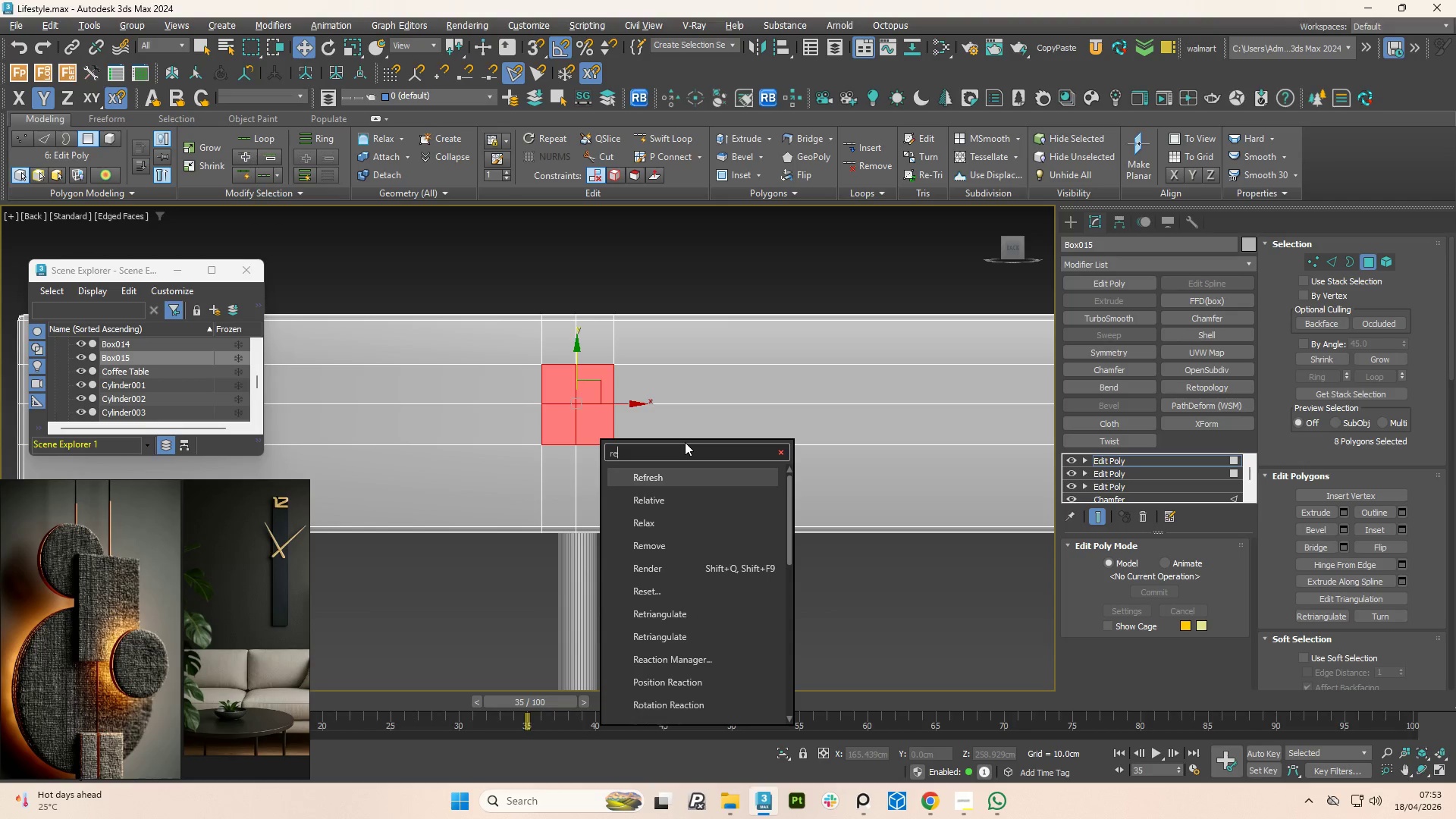 
type(gu)
 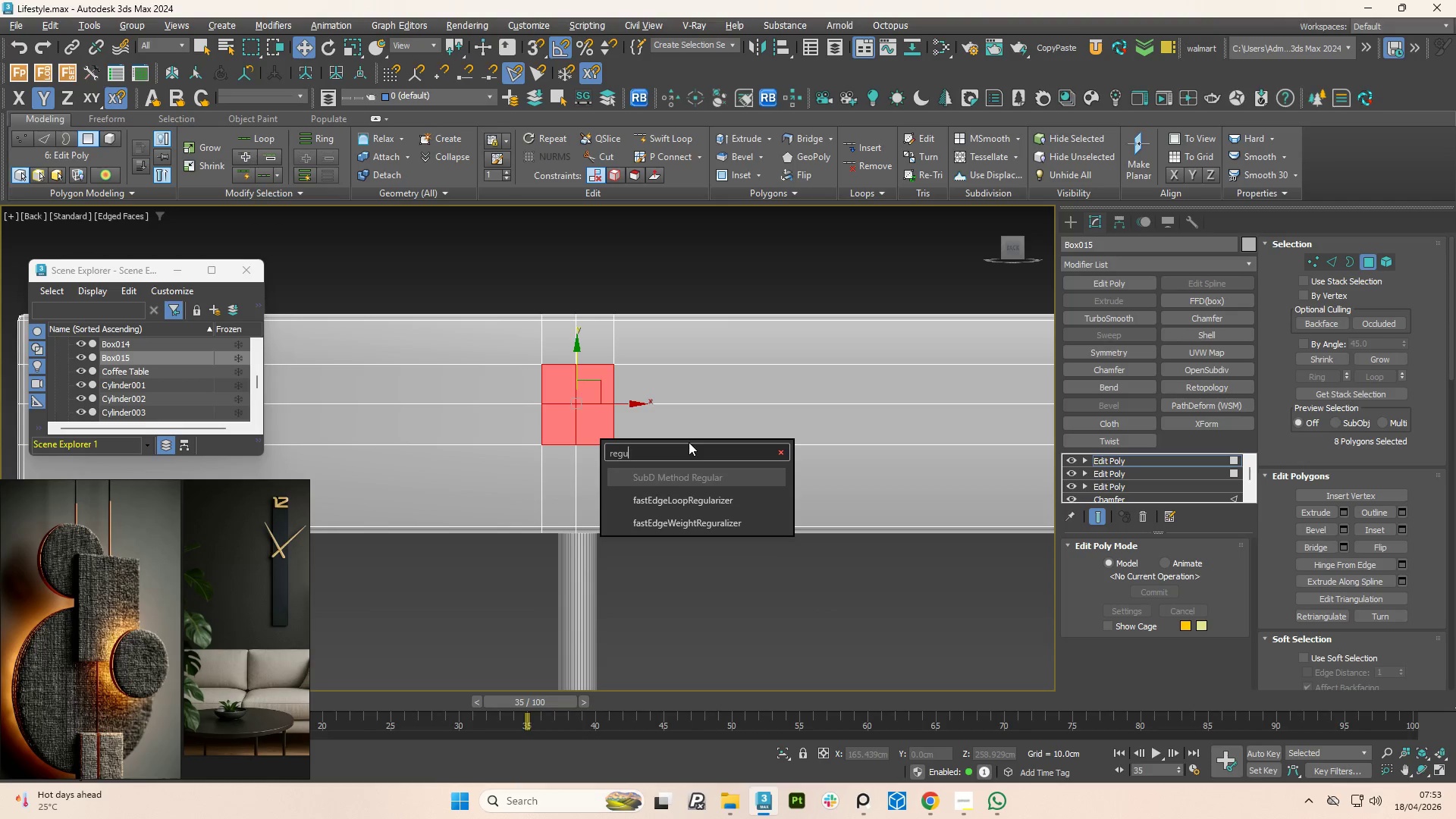 
key(L)
 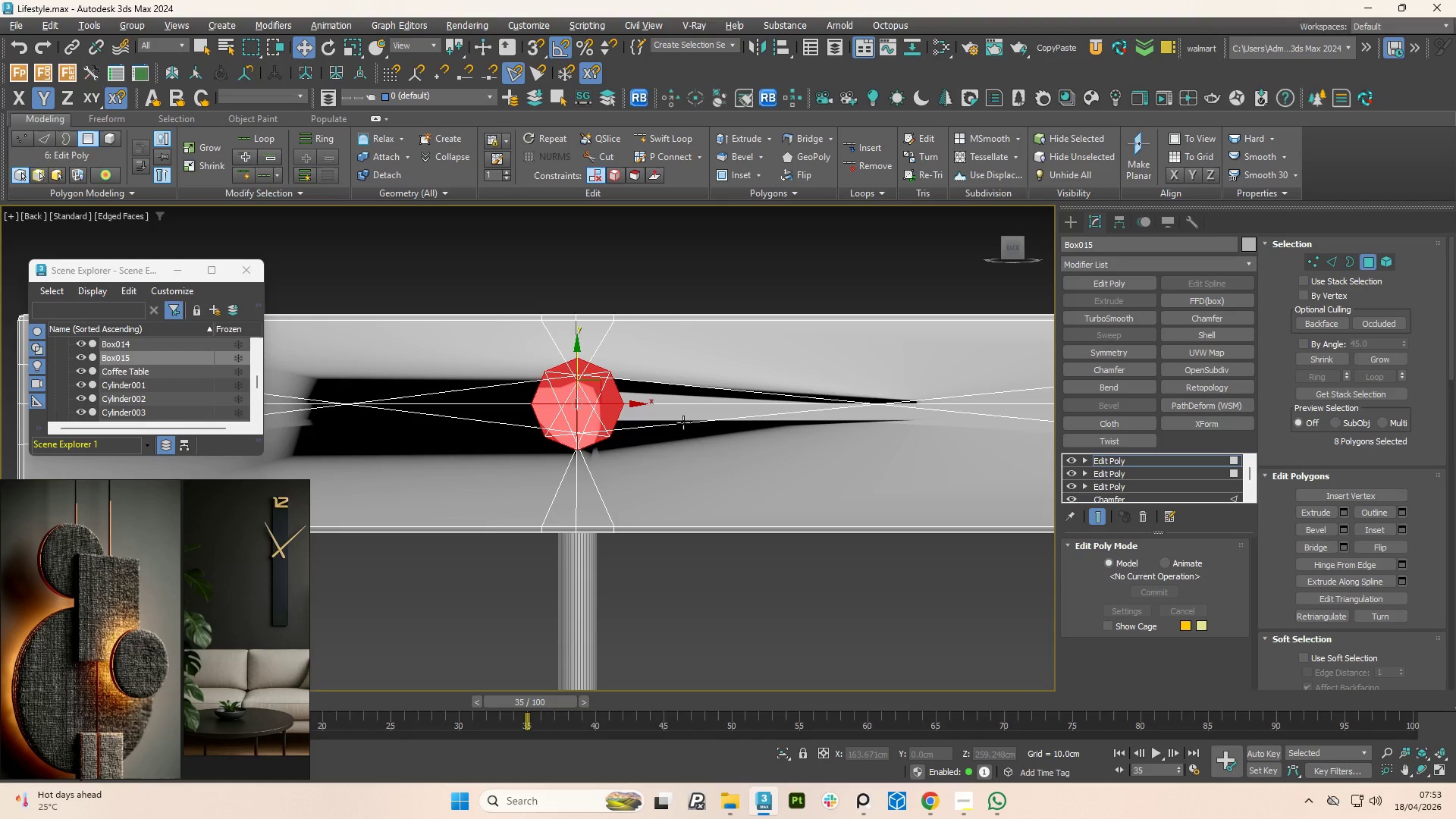 
wait(5.12)
 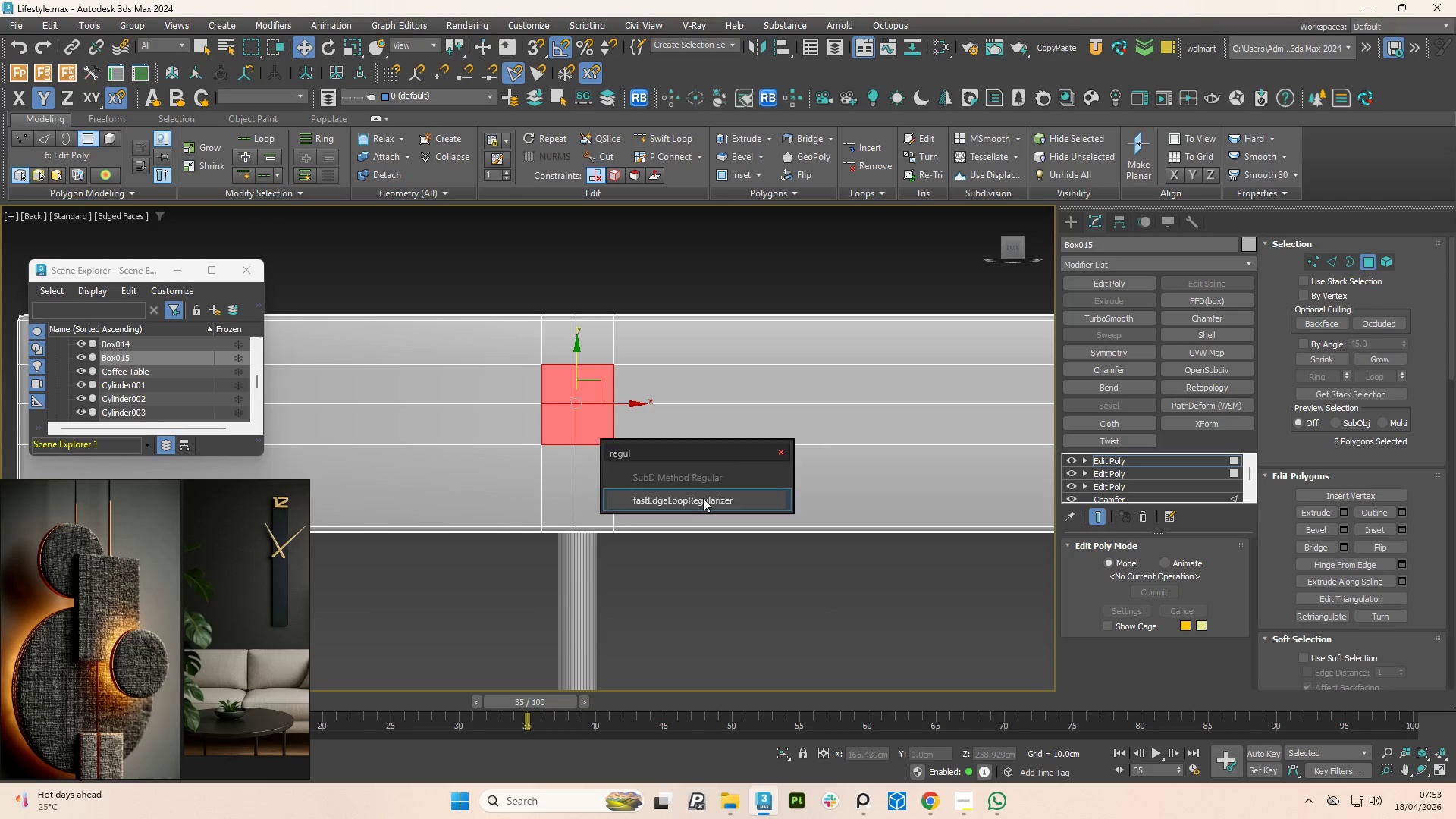 
key(R)
 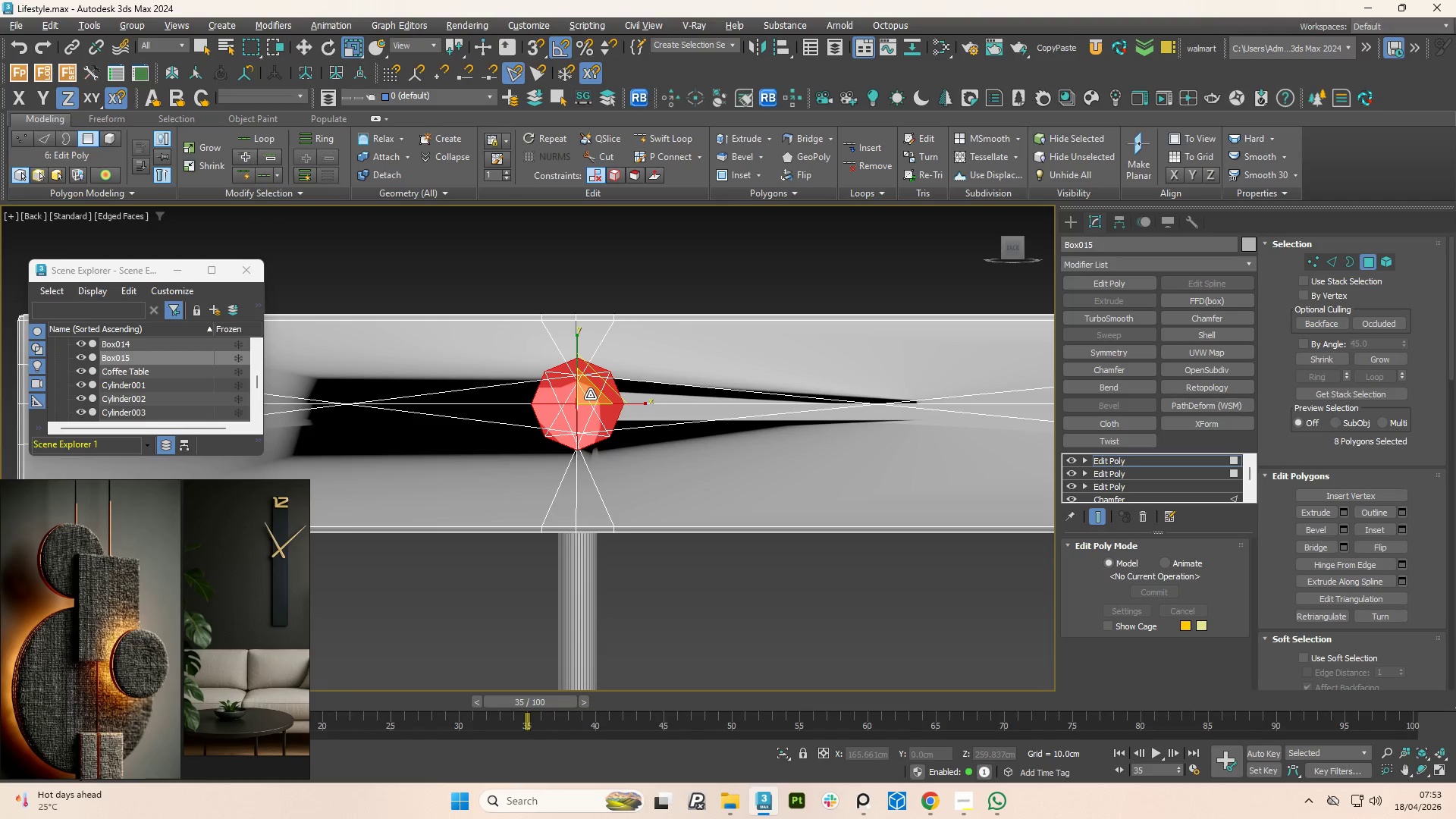 
left_click_drag(start_coordinate=[590, 394], to_coordinate=[601, 457])
 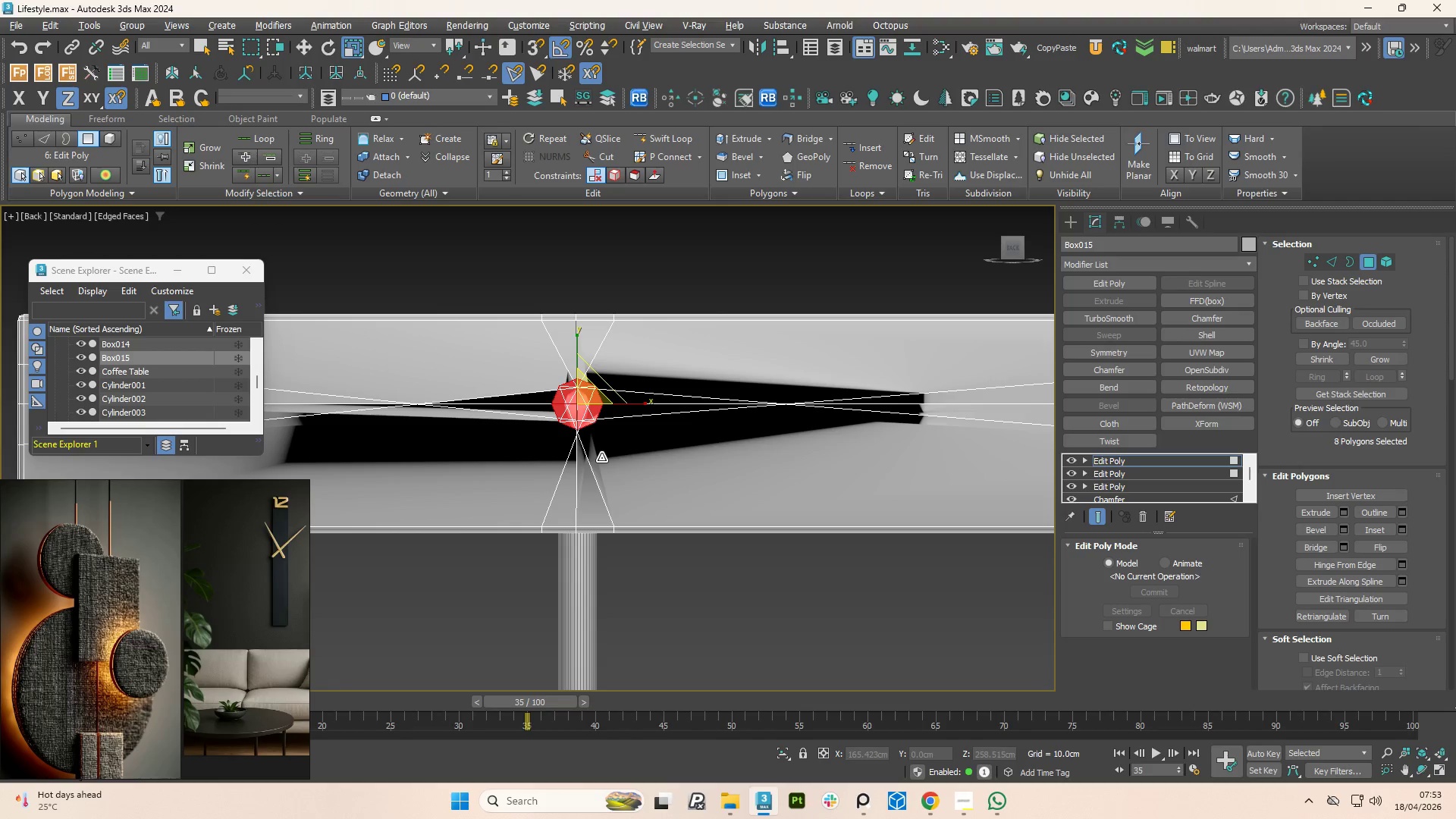 
key(Control+Z)
 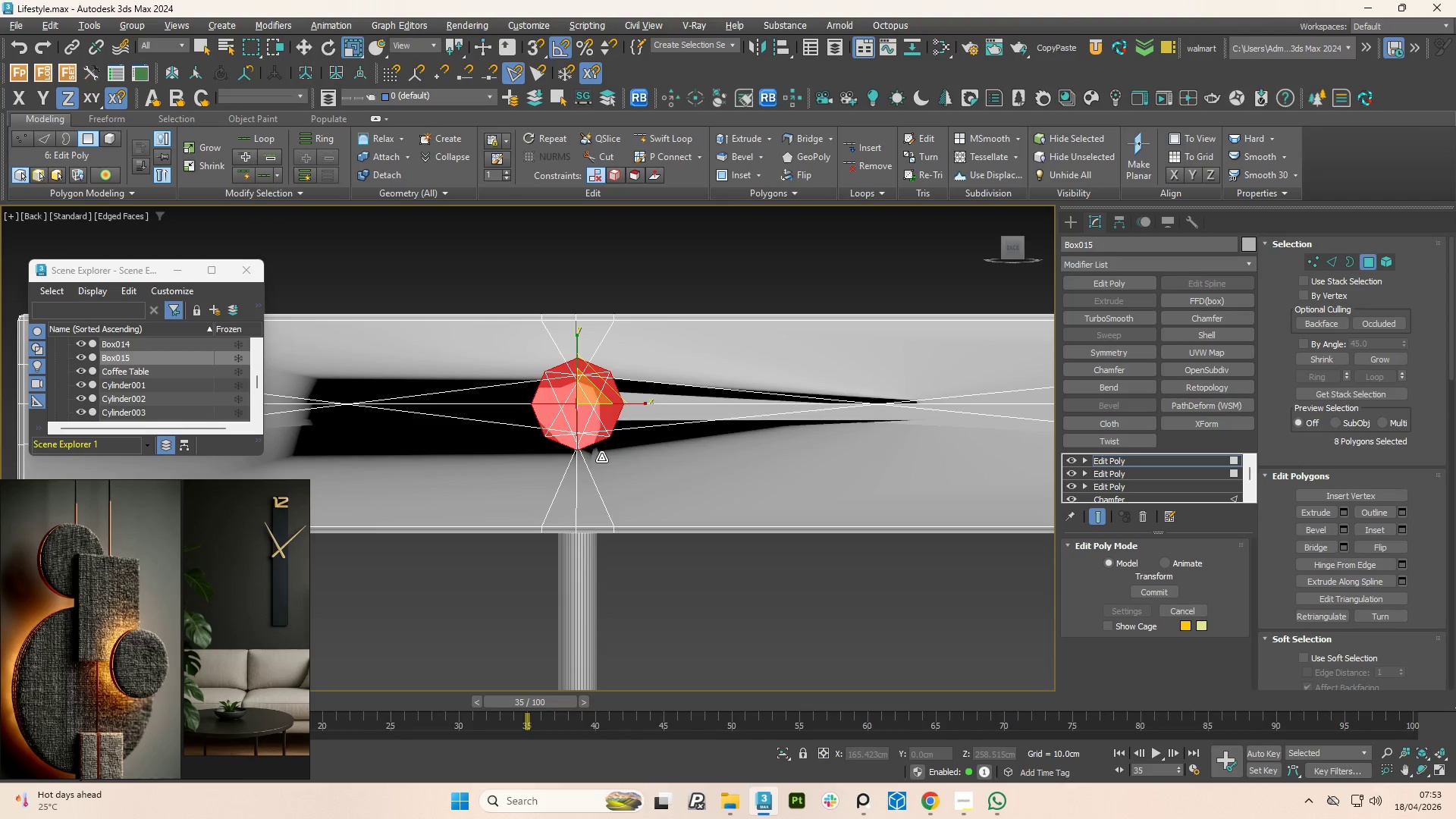 
key(Control+Z)
 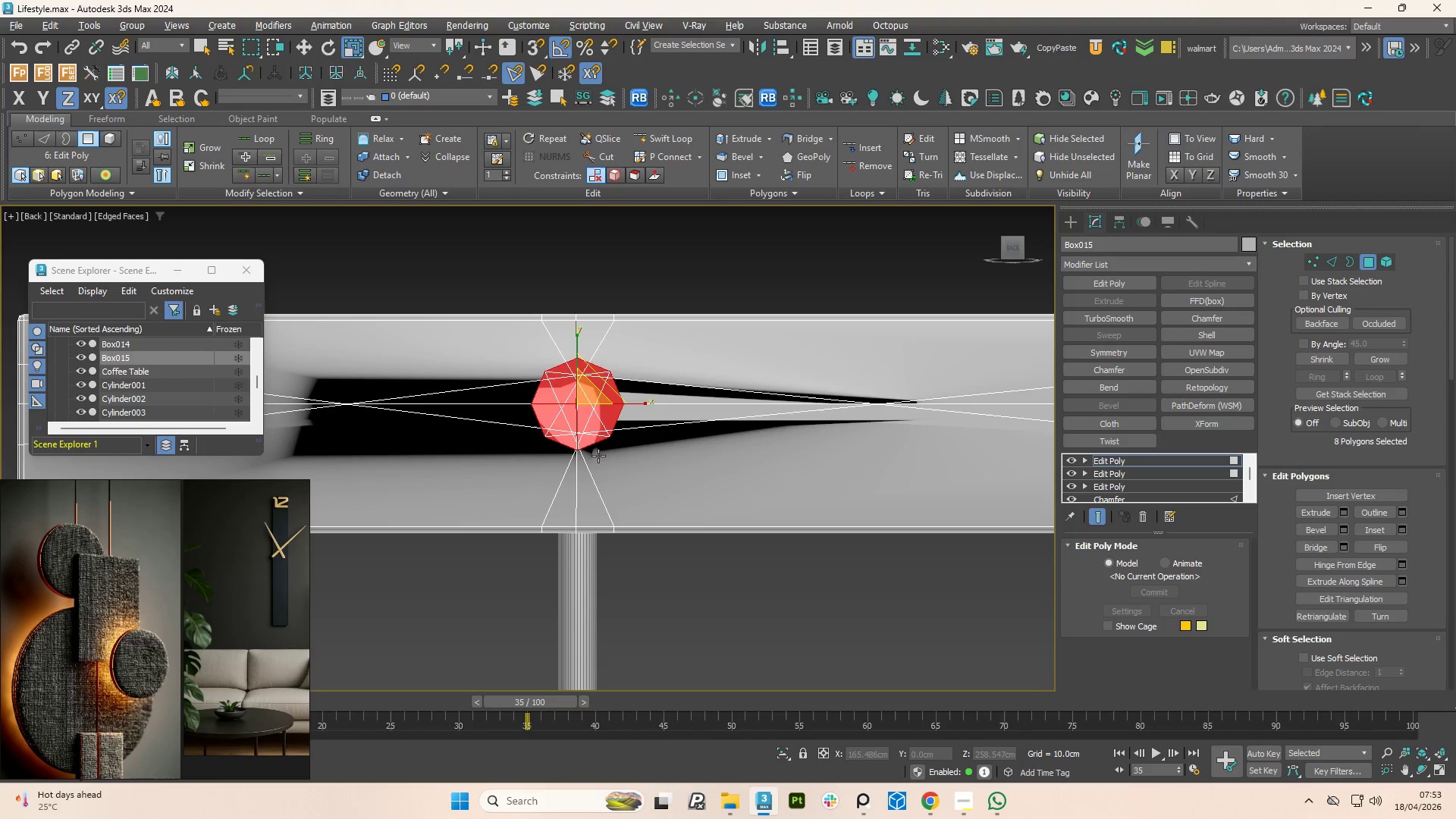 
key(Control+Z)
 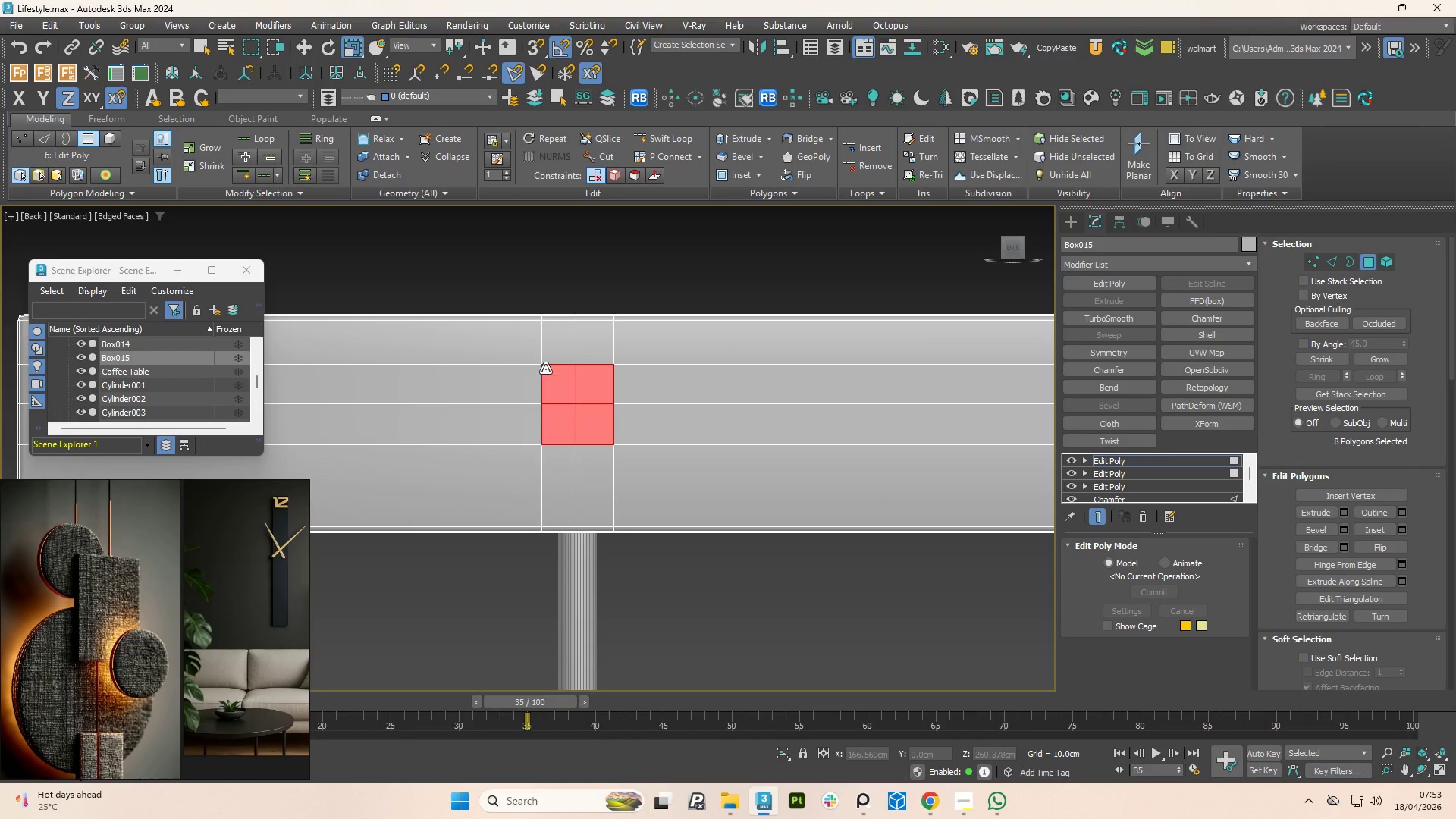 
type(12)
 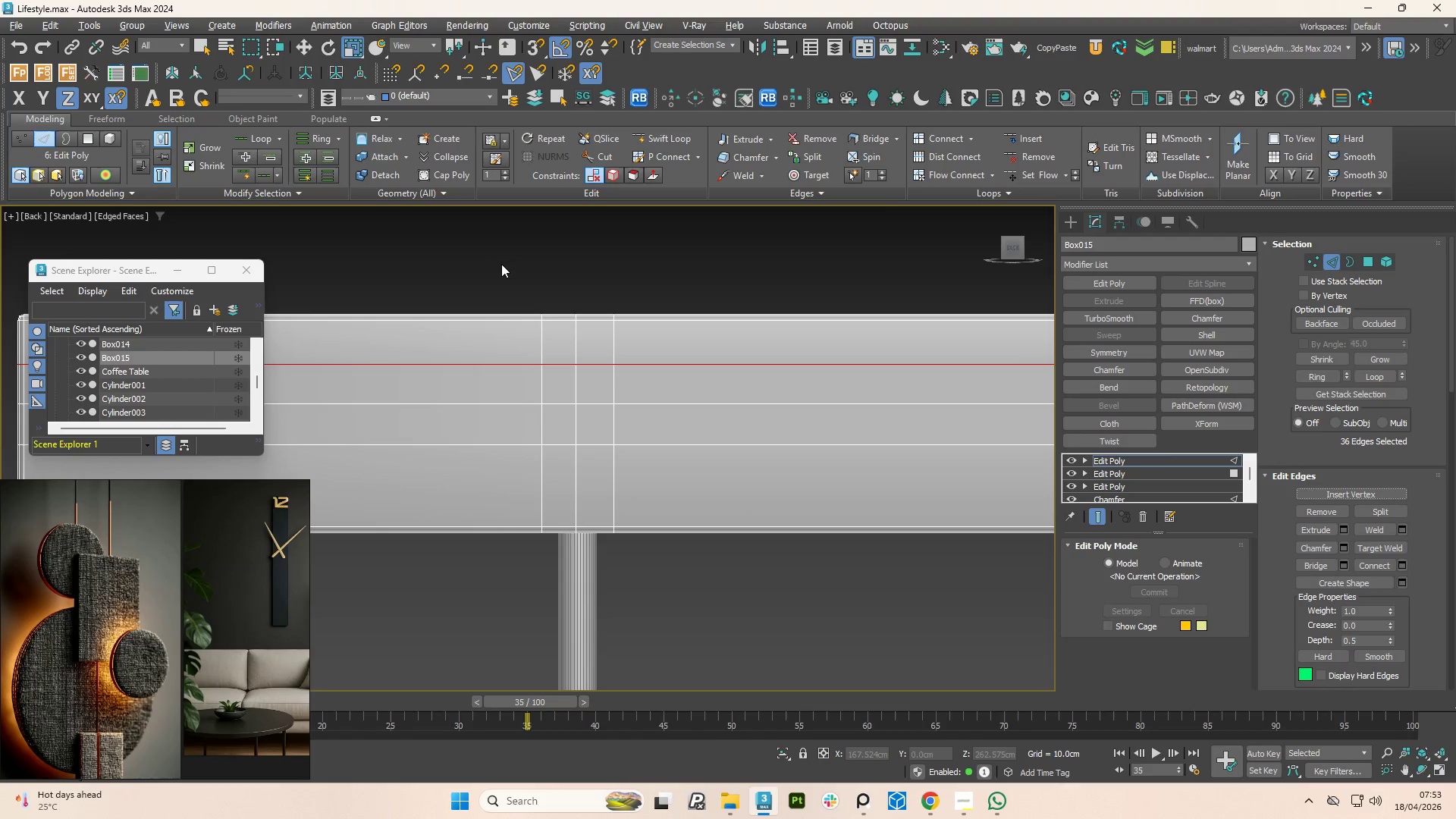 
left_click_drag(start_coordinate=[501, 264], to_coordinate=[554, 545])
 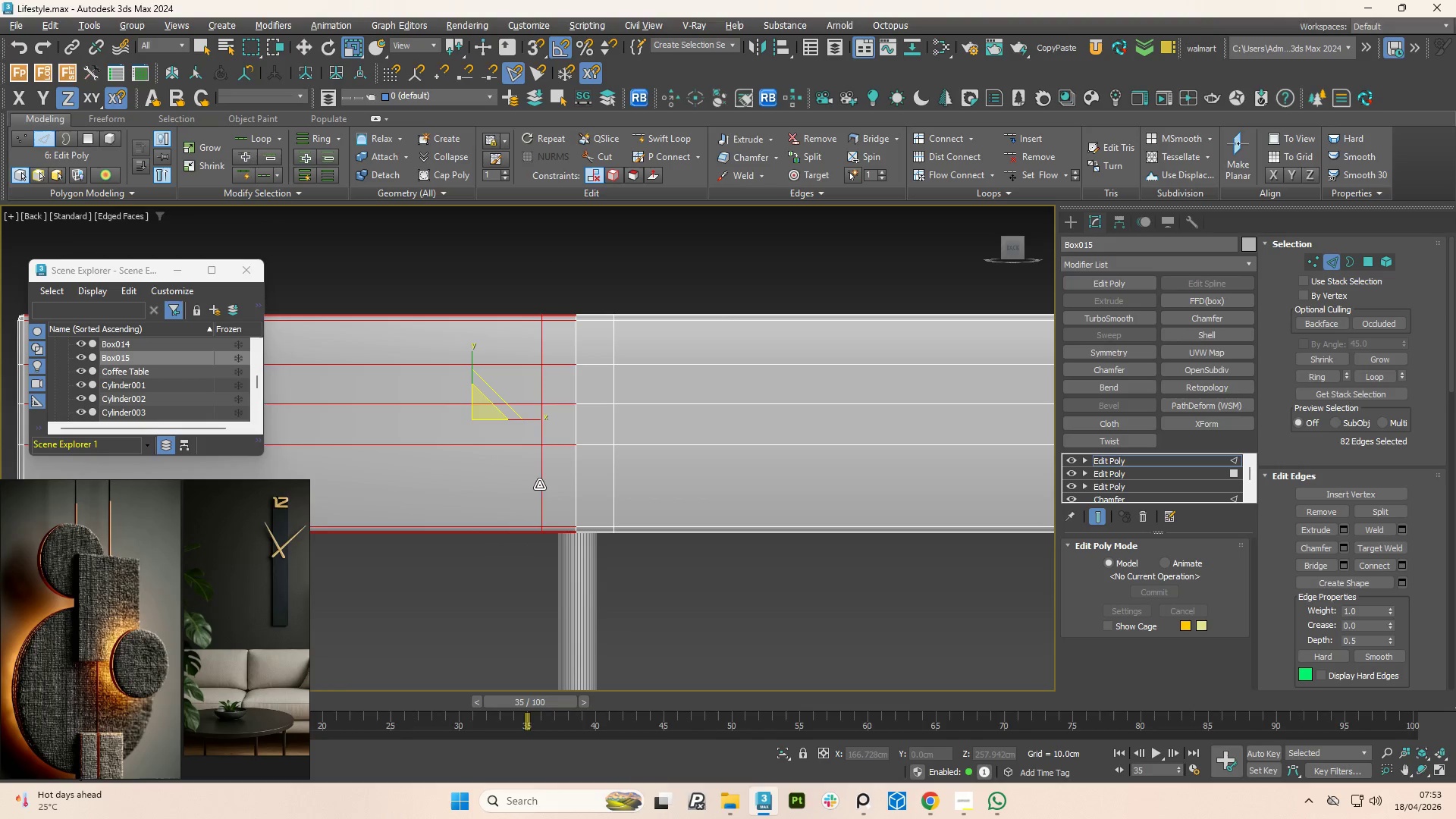 
hold_key(key=AltLeft, duration=1.7)
 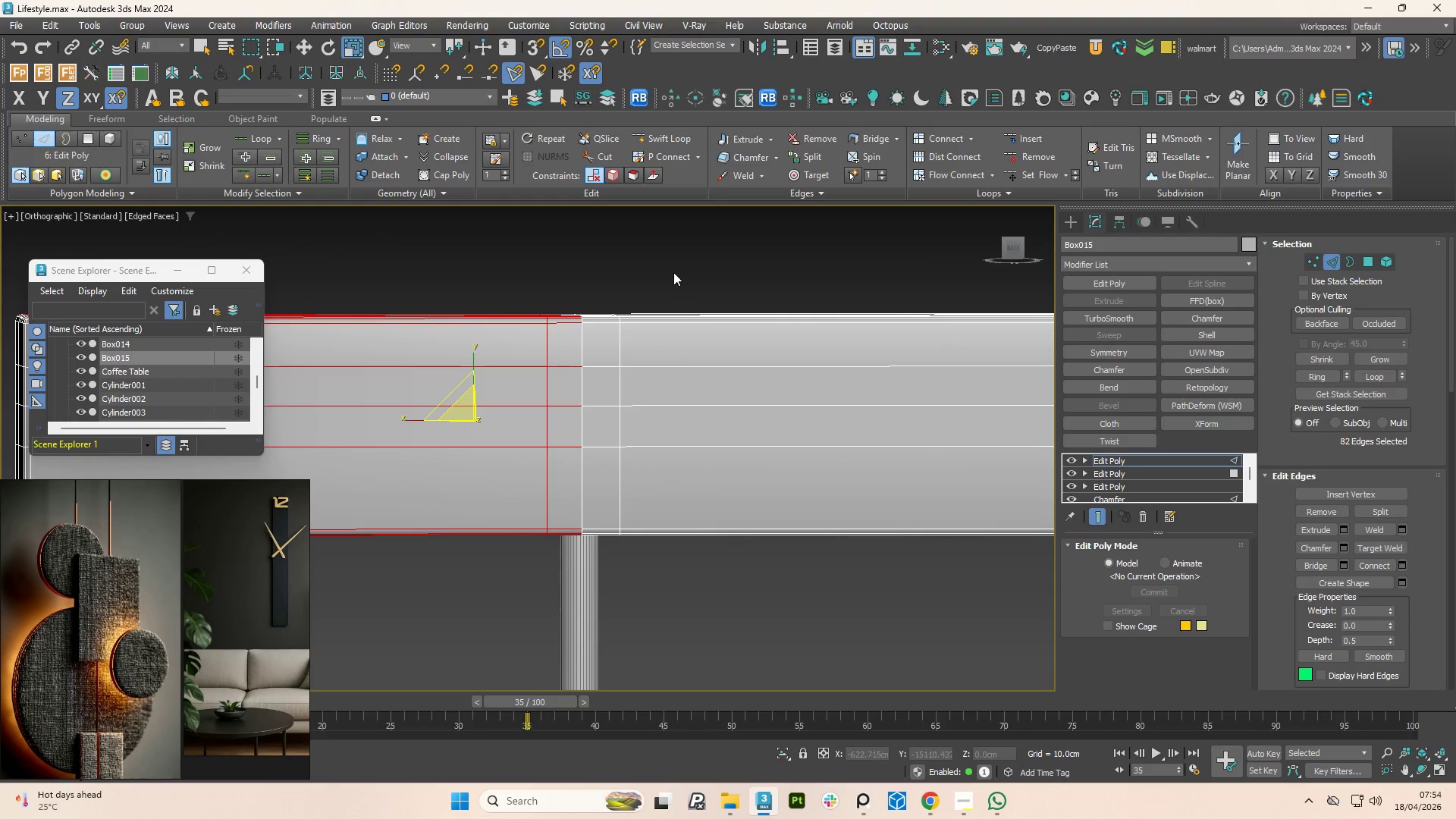 
left_click([673, 272])
 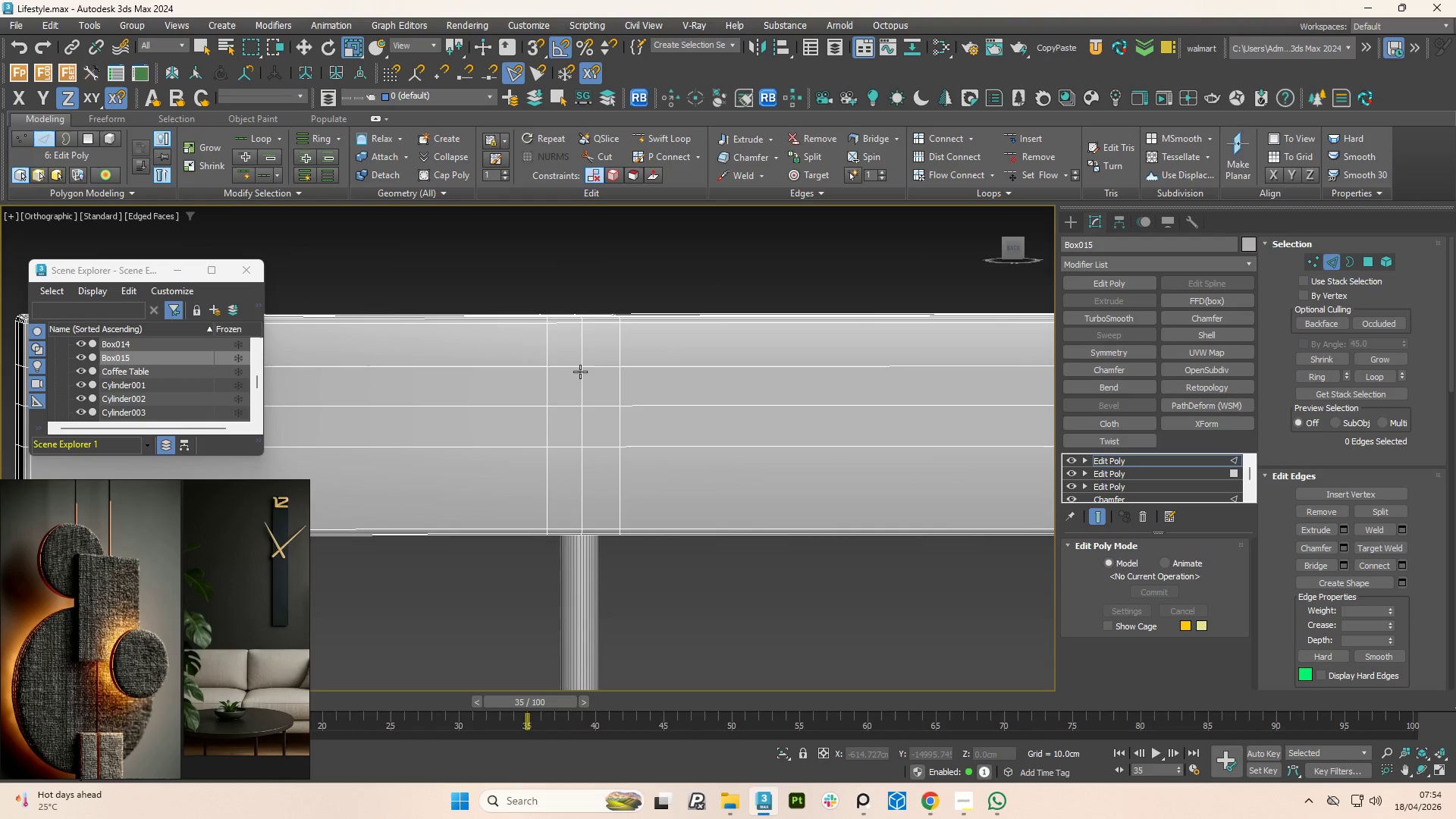 
hold_key(key=AltLeft, duration=0.67)
 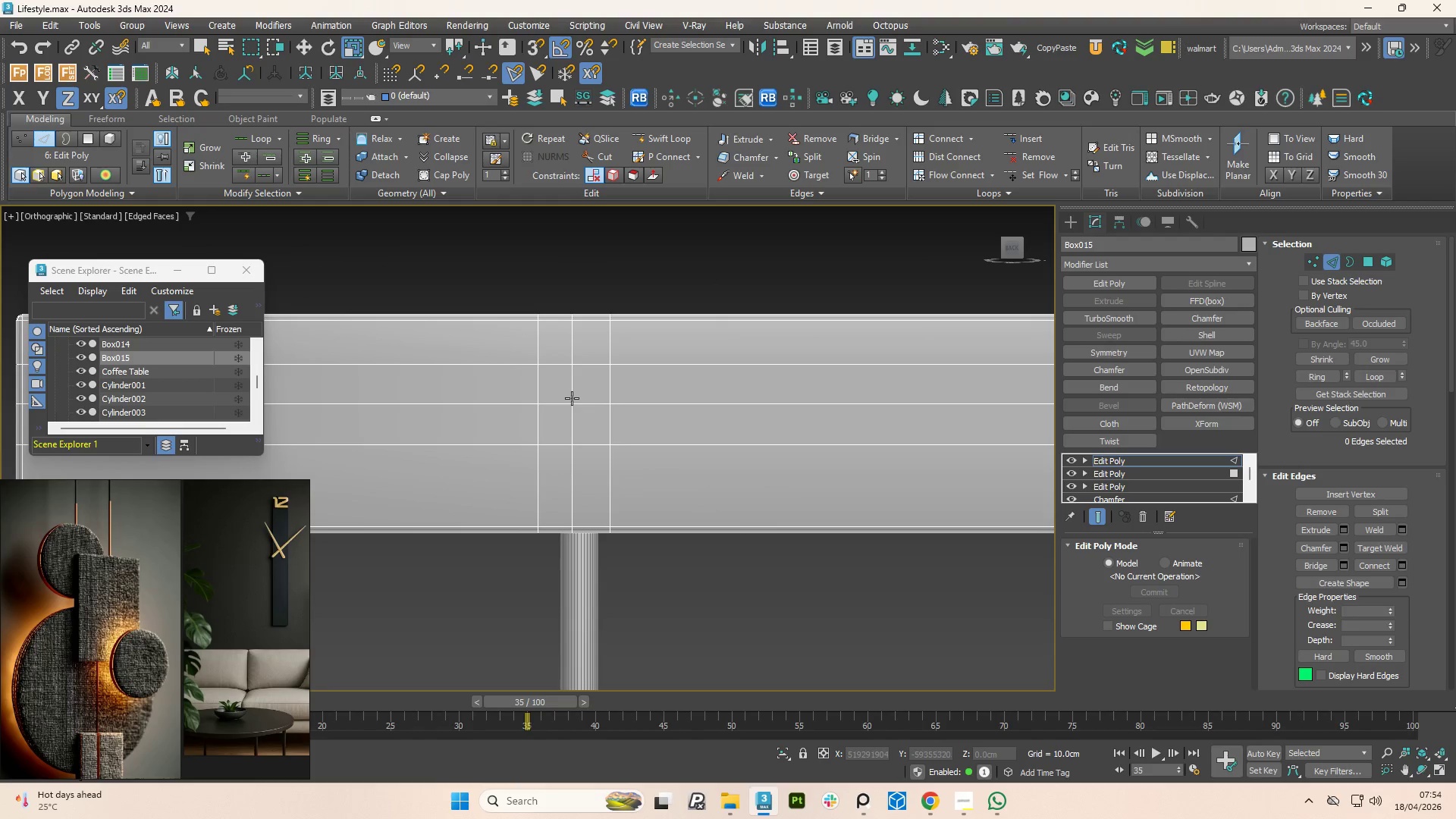 
double_click([572, 398])
 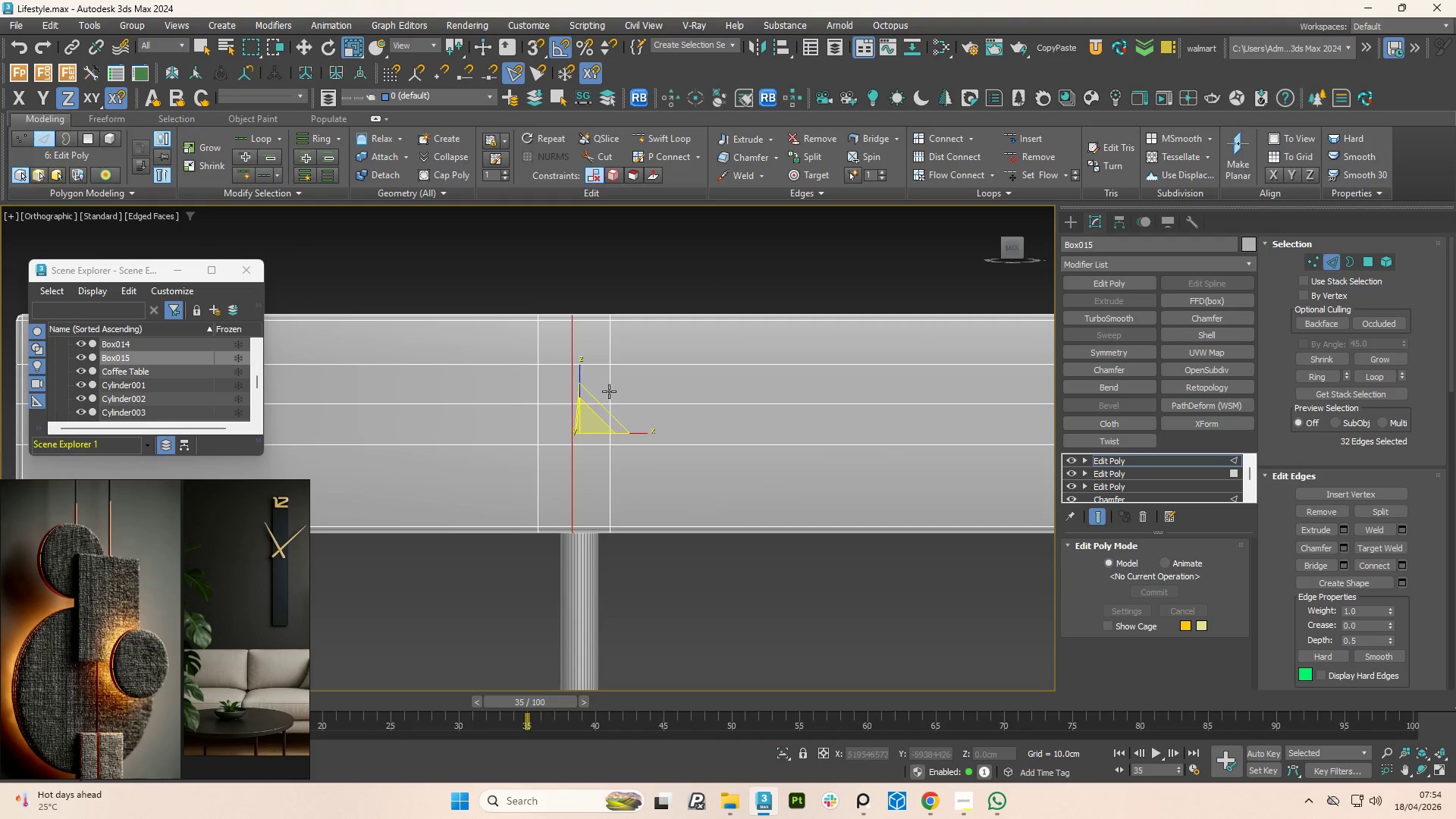 
double_click([609, 391])
 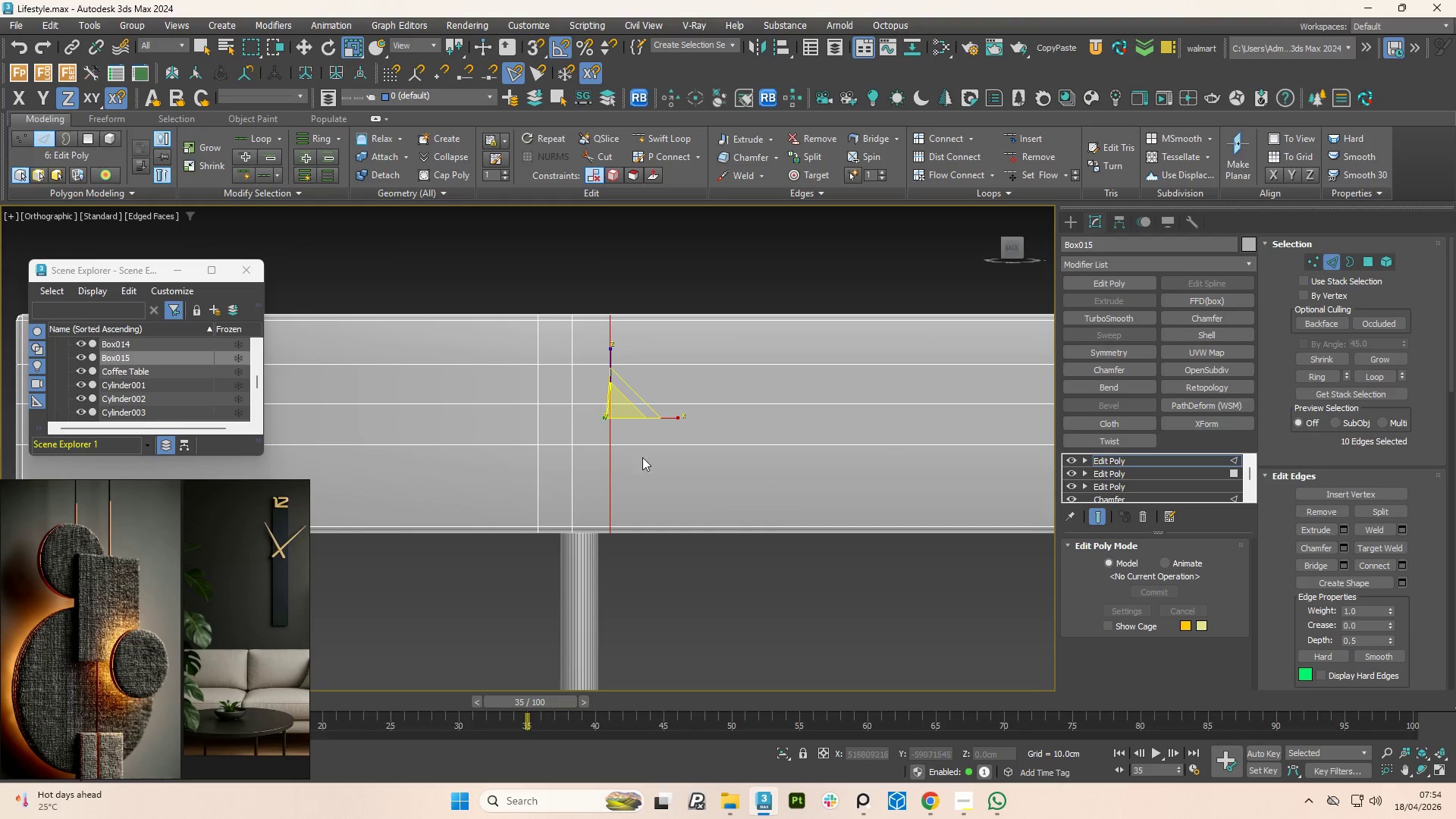 
hold_key(key=AltLeft, duration=1.95)
 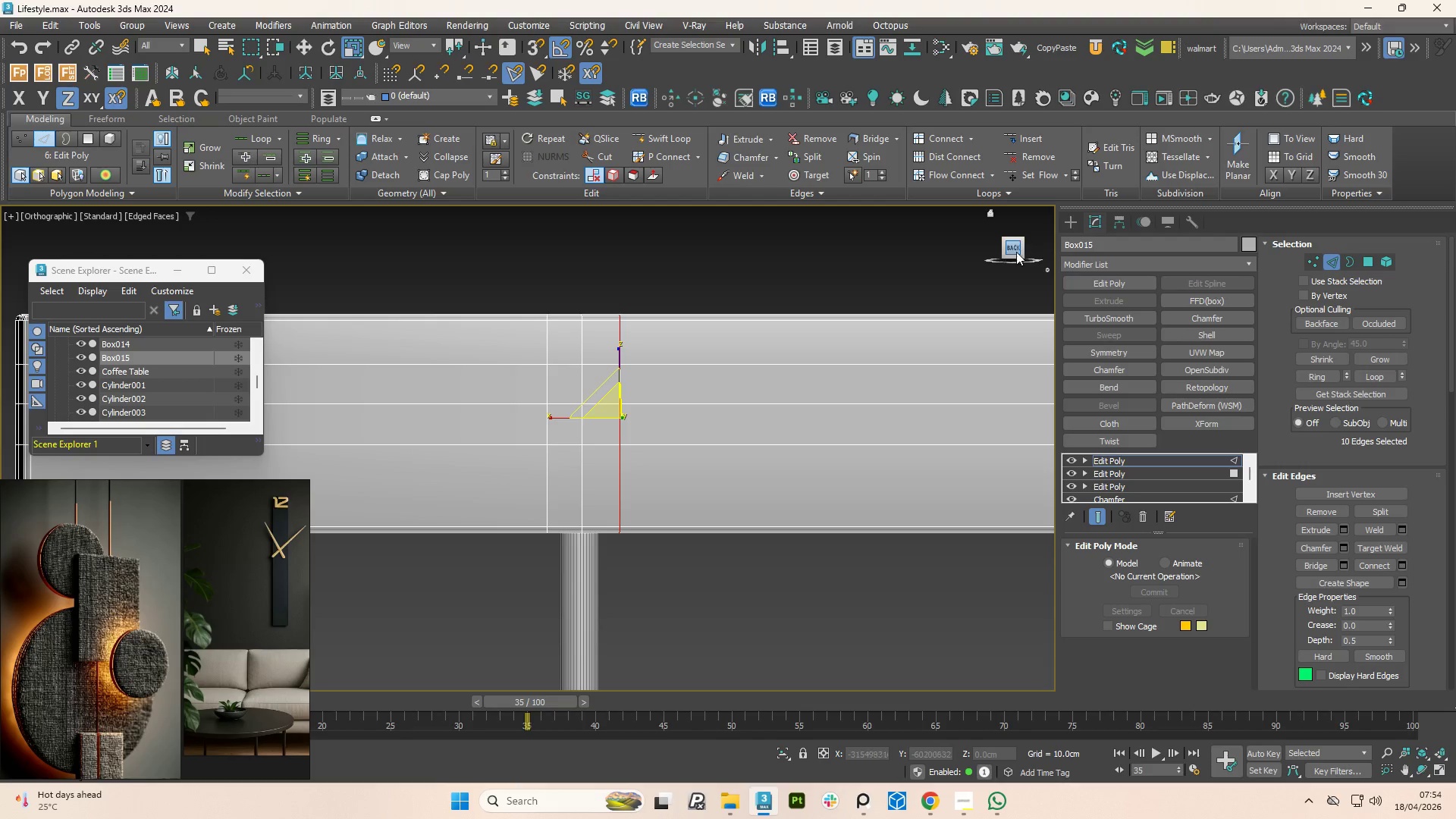 
left_click([1016, 252])
 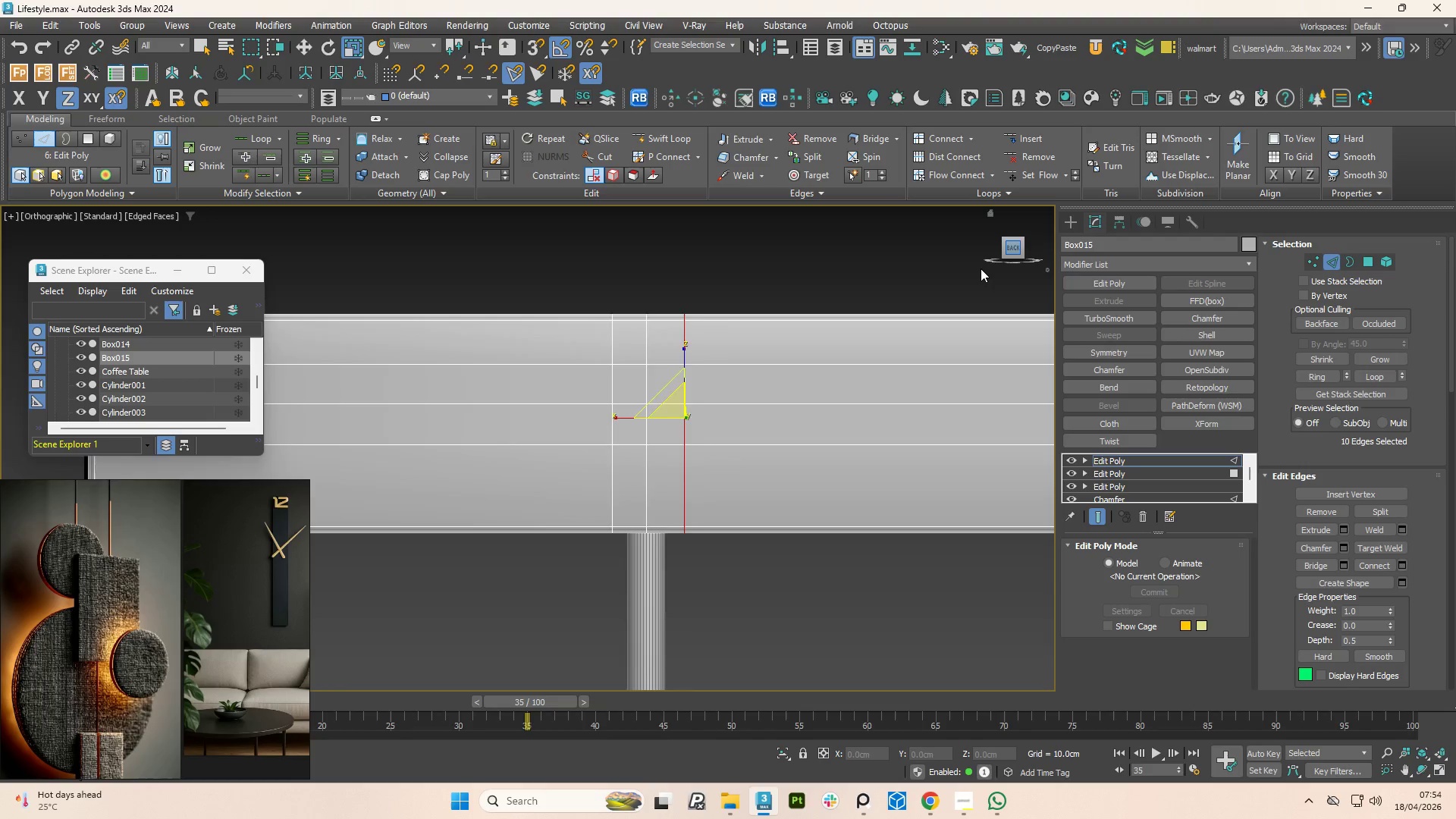 
key(Control+Z)
 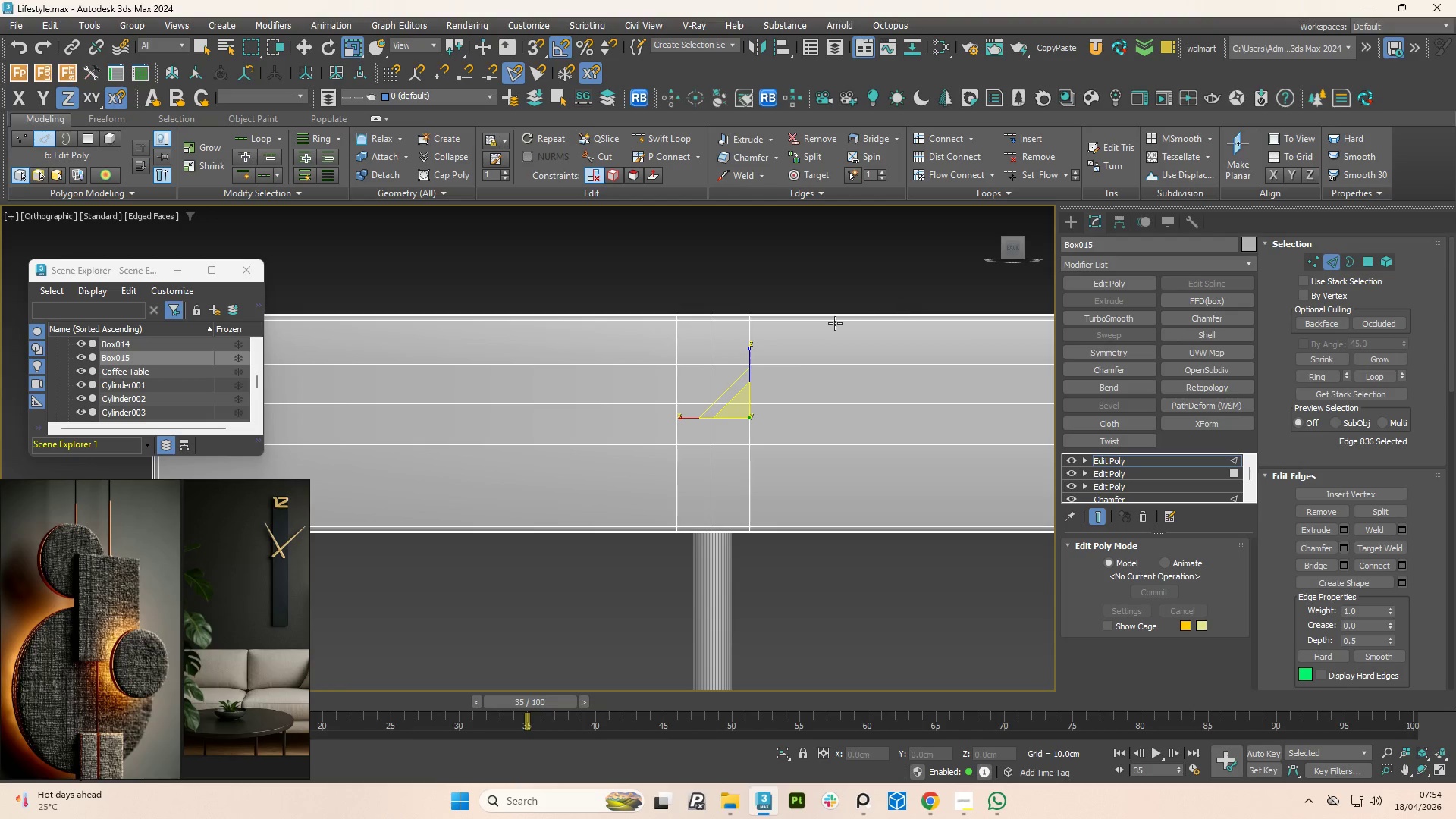 
key(Control+Z)
 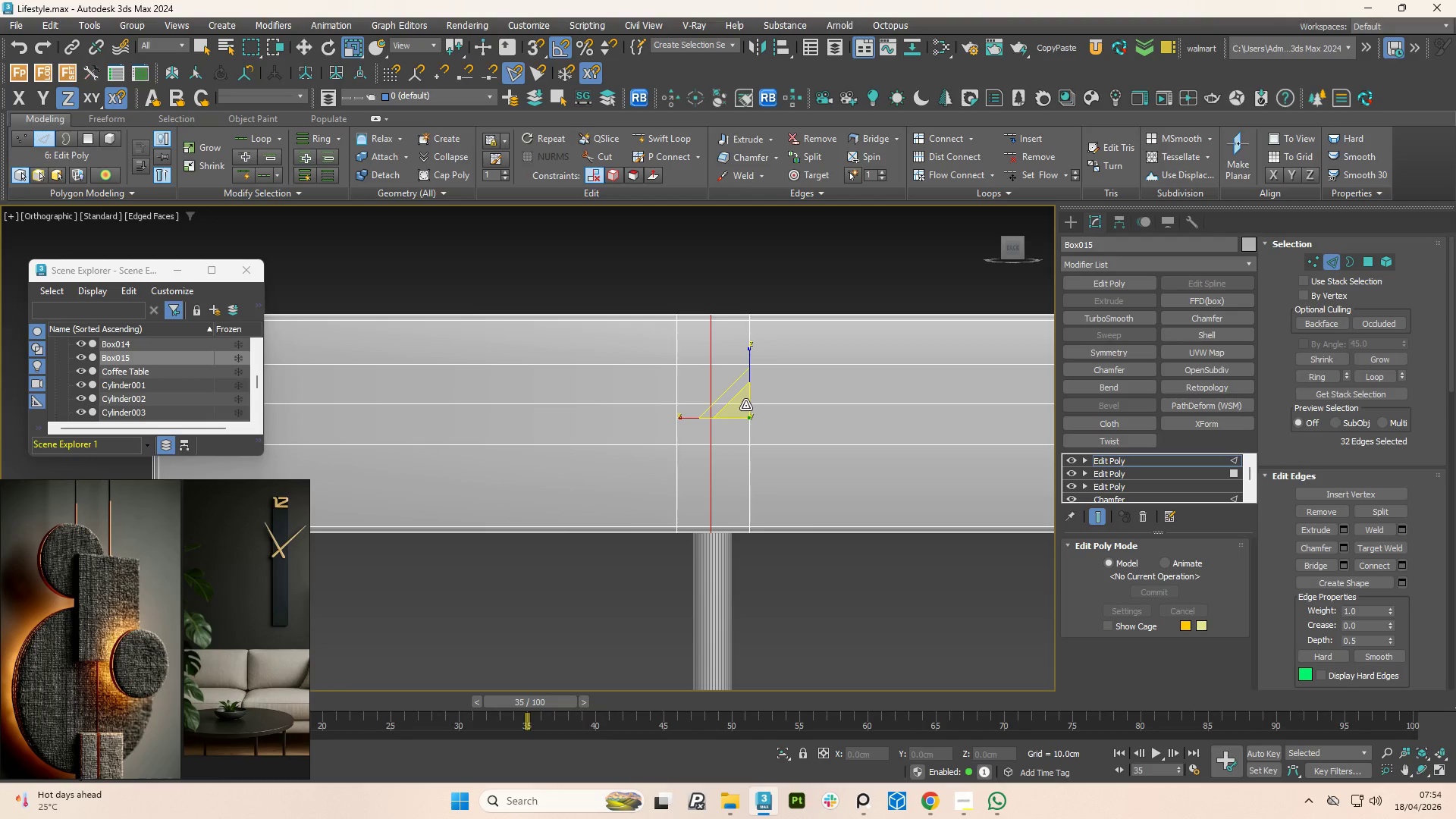 
key(Control+Z)
 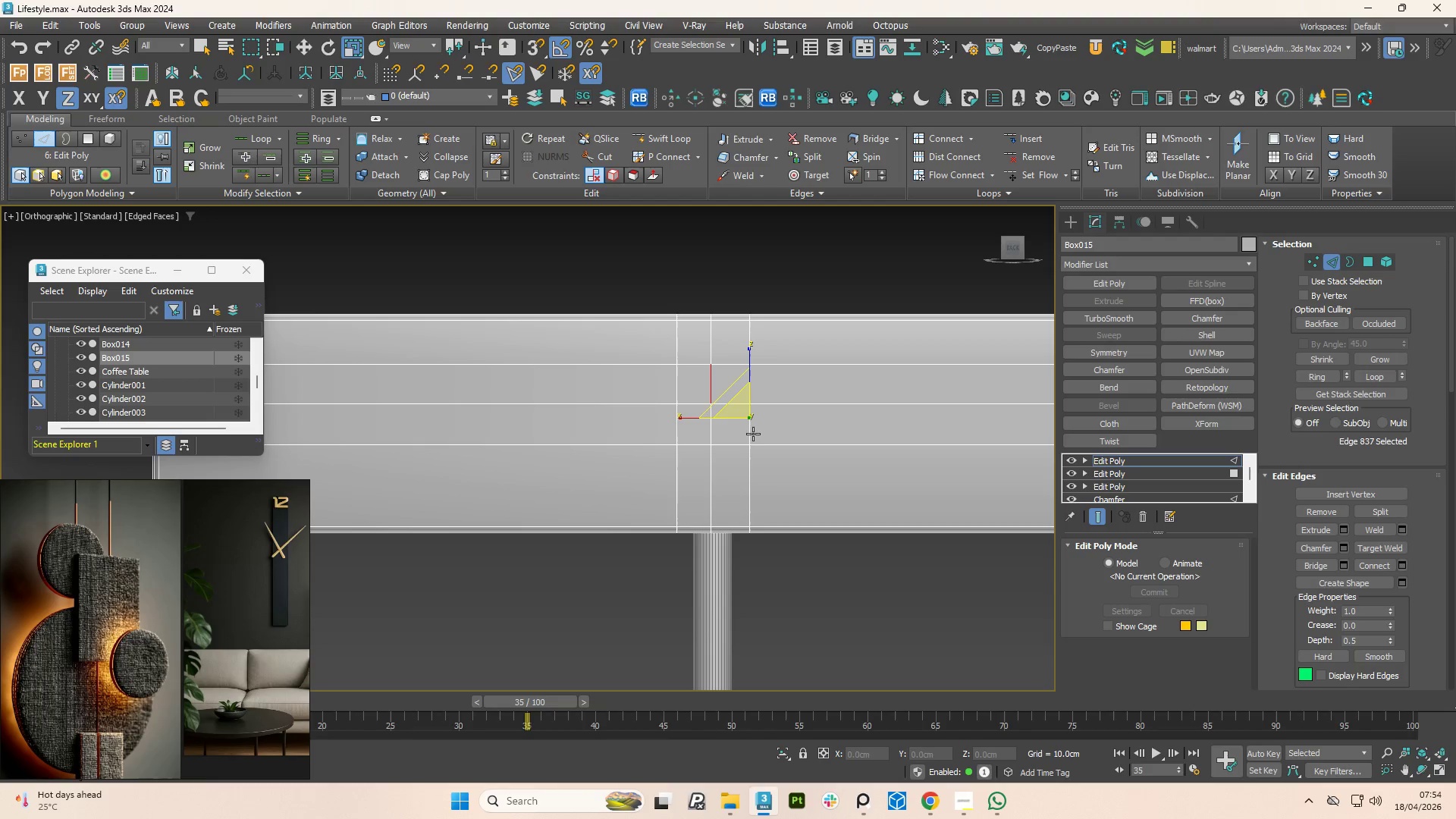 
key(Control+Z)
 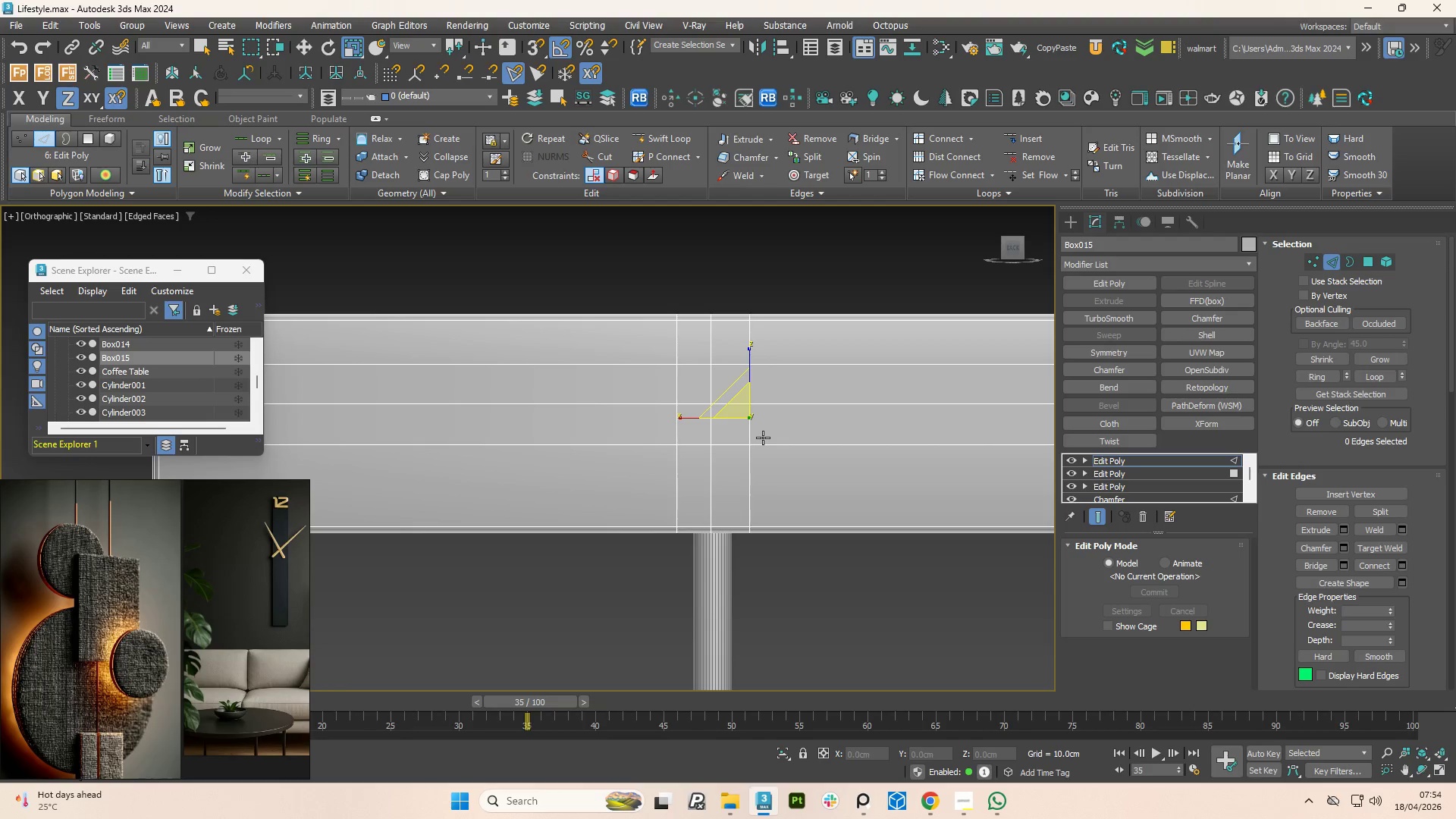 
key(Control+Z)
 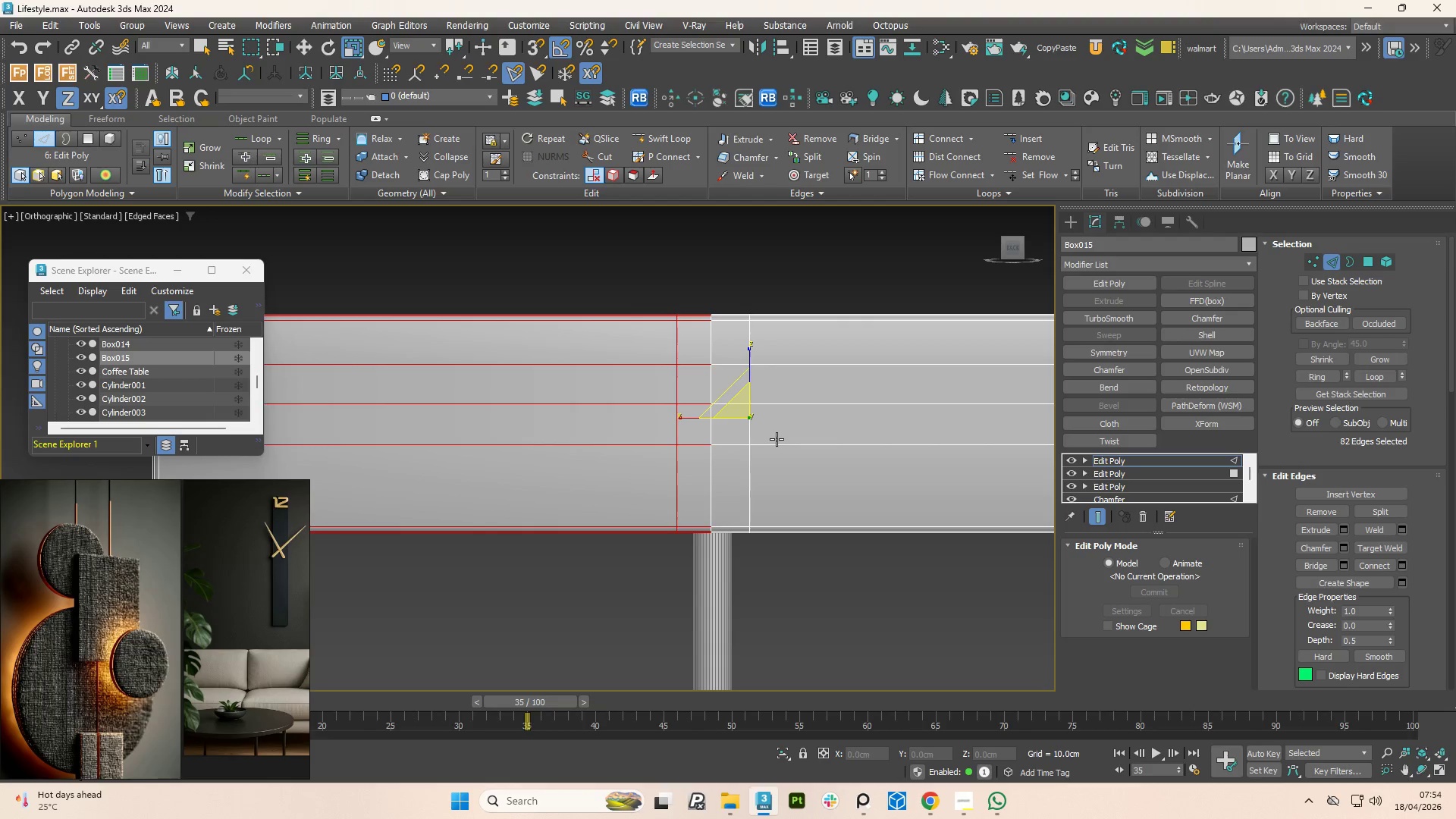 
key(4)
 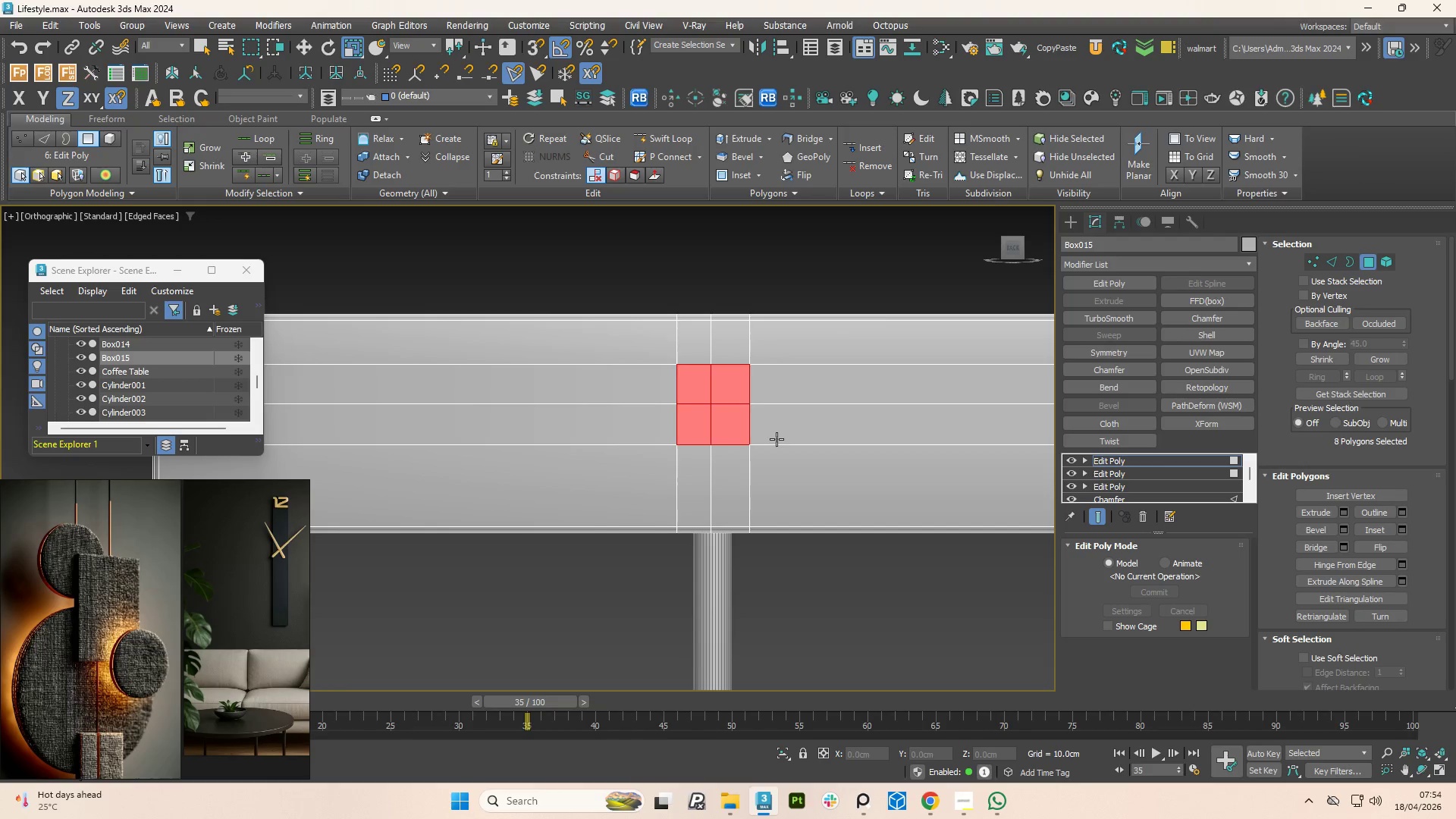 
scroll: coordinate [768, 441], scroll_direction: down, amount: 4.0
 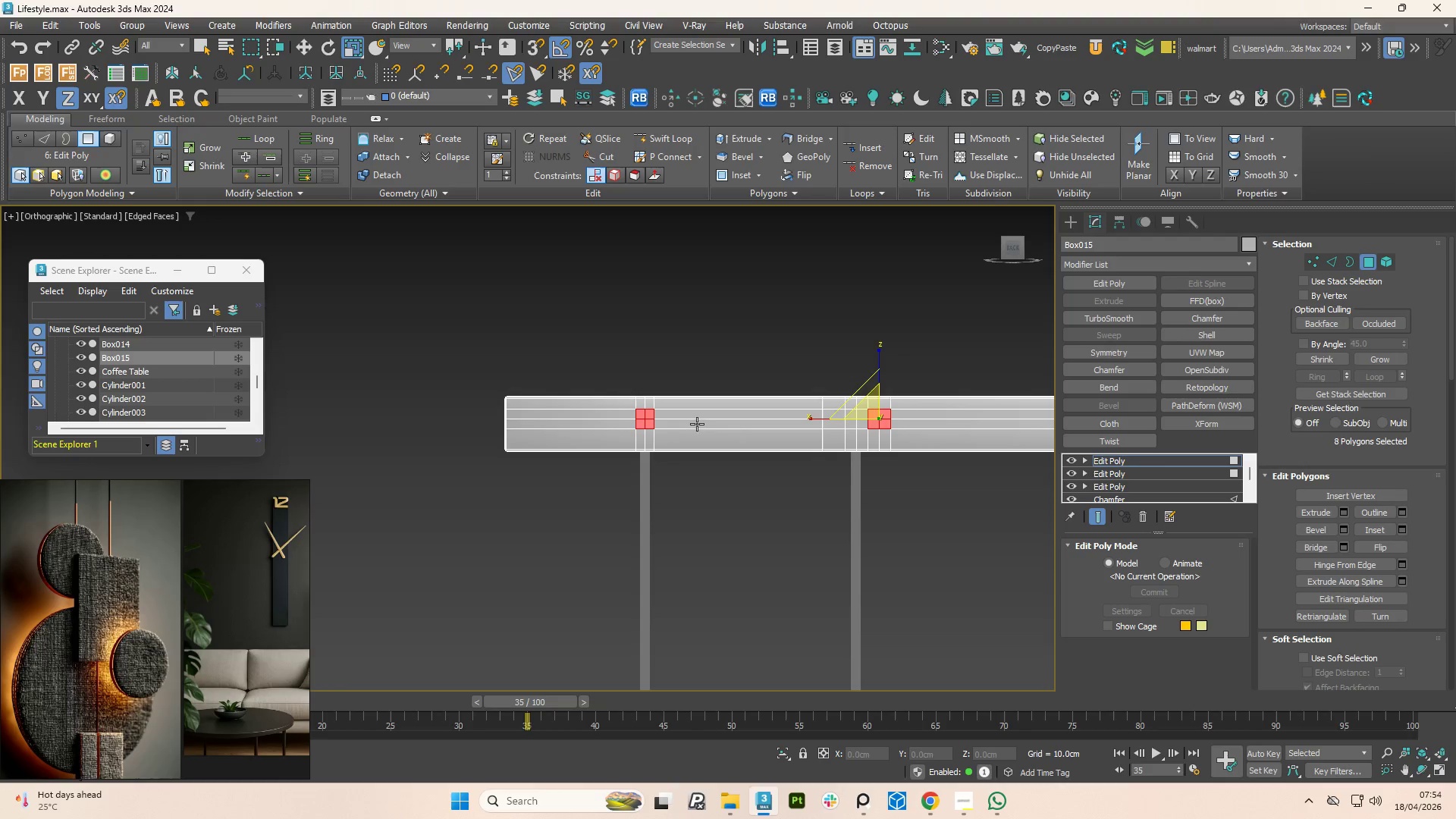 
scroll: coordinate [640, 428], scroll_direction: up, amount: 3.0
 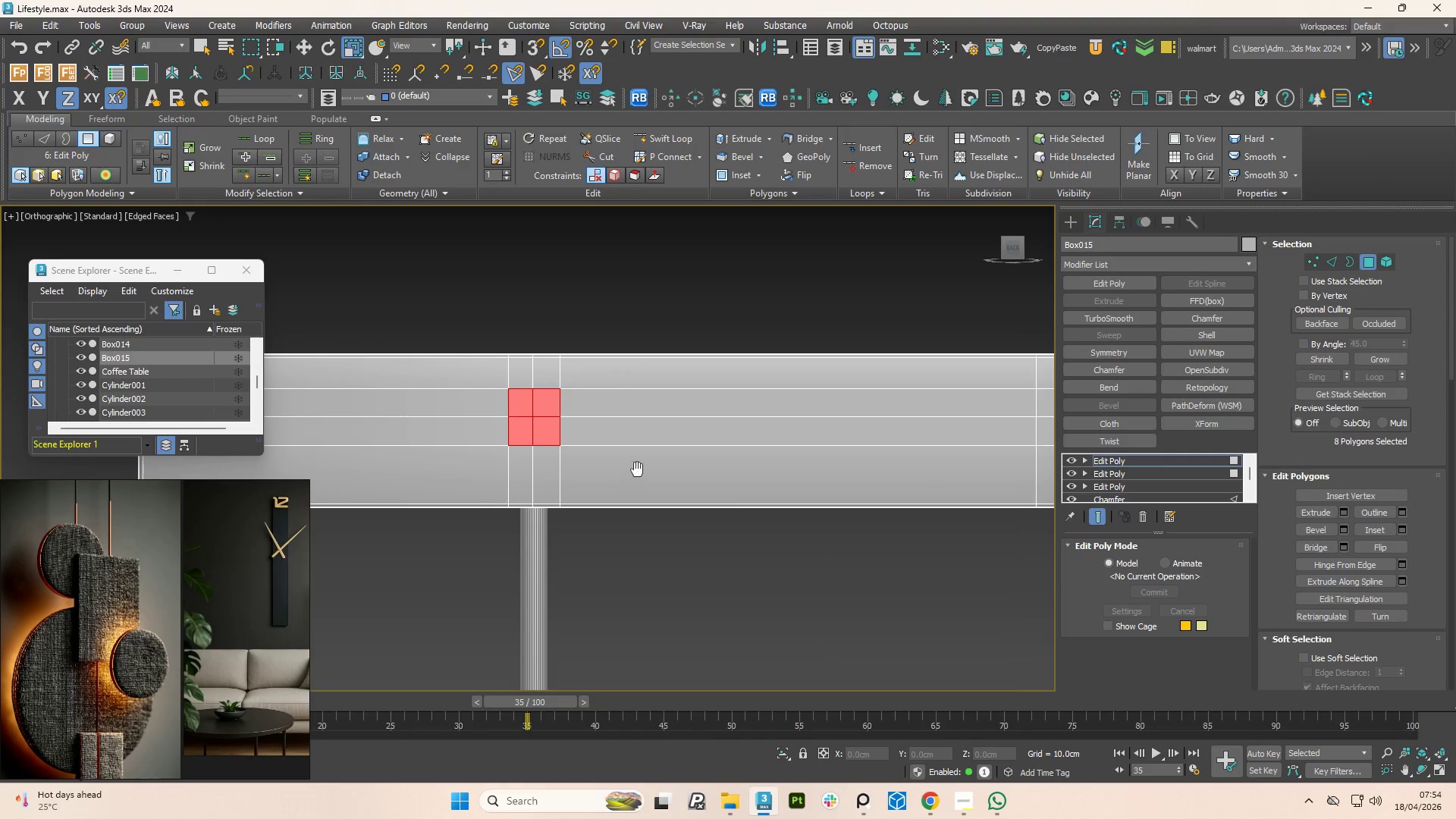 
key(W)
 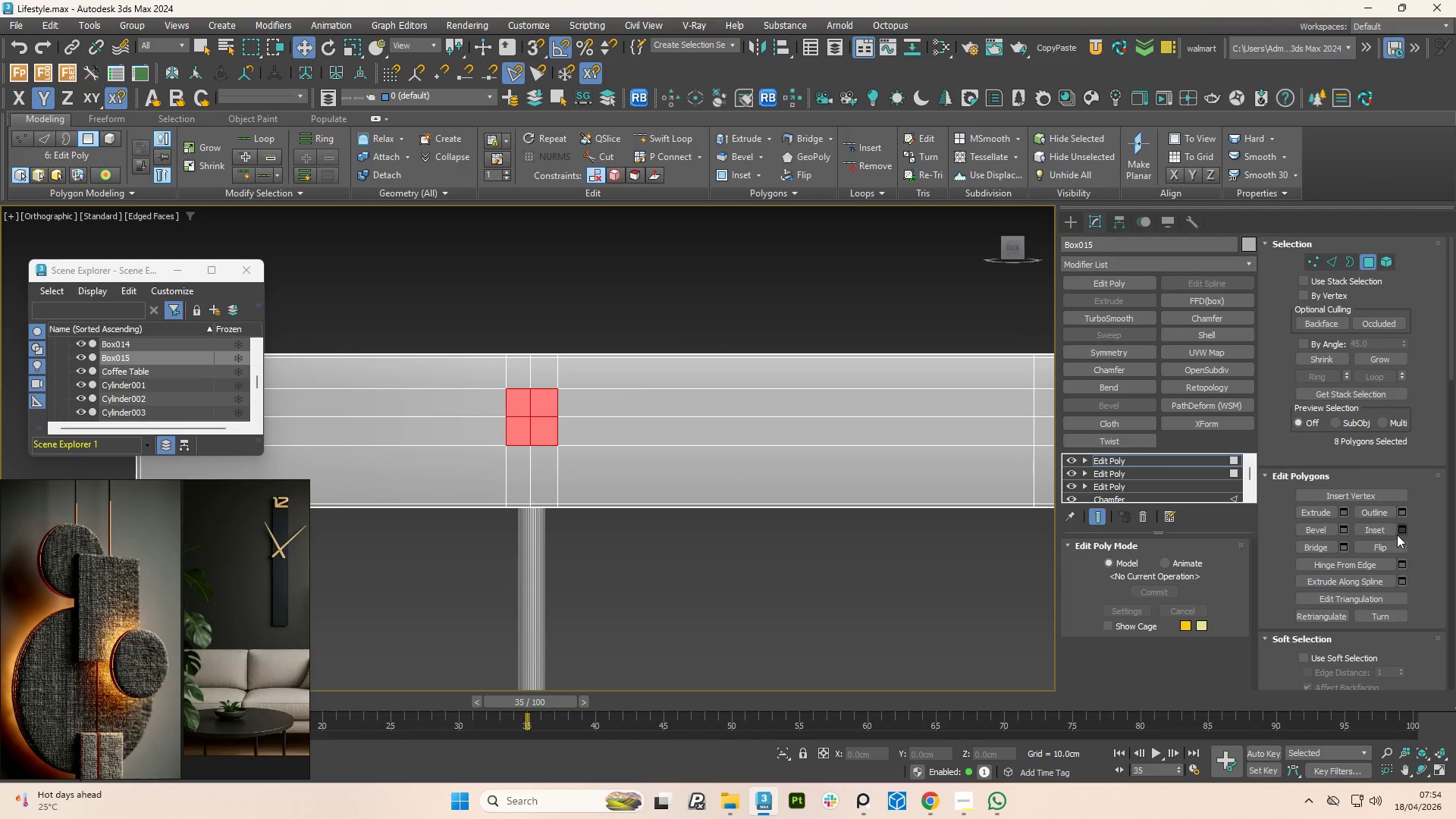 
left_click([1408, 532])
 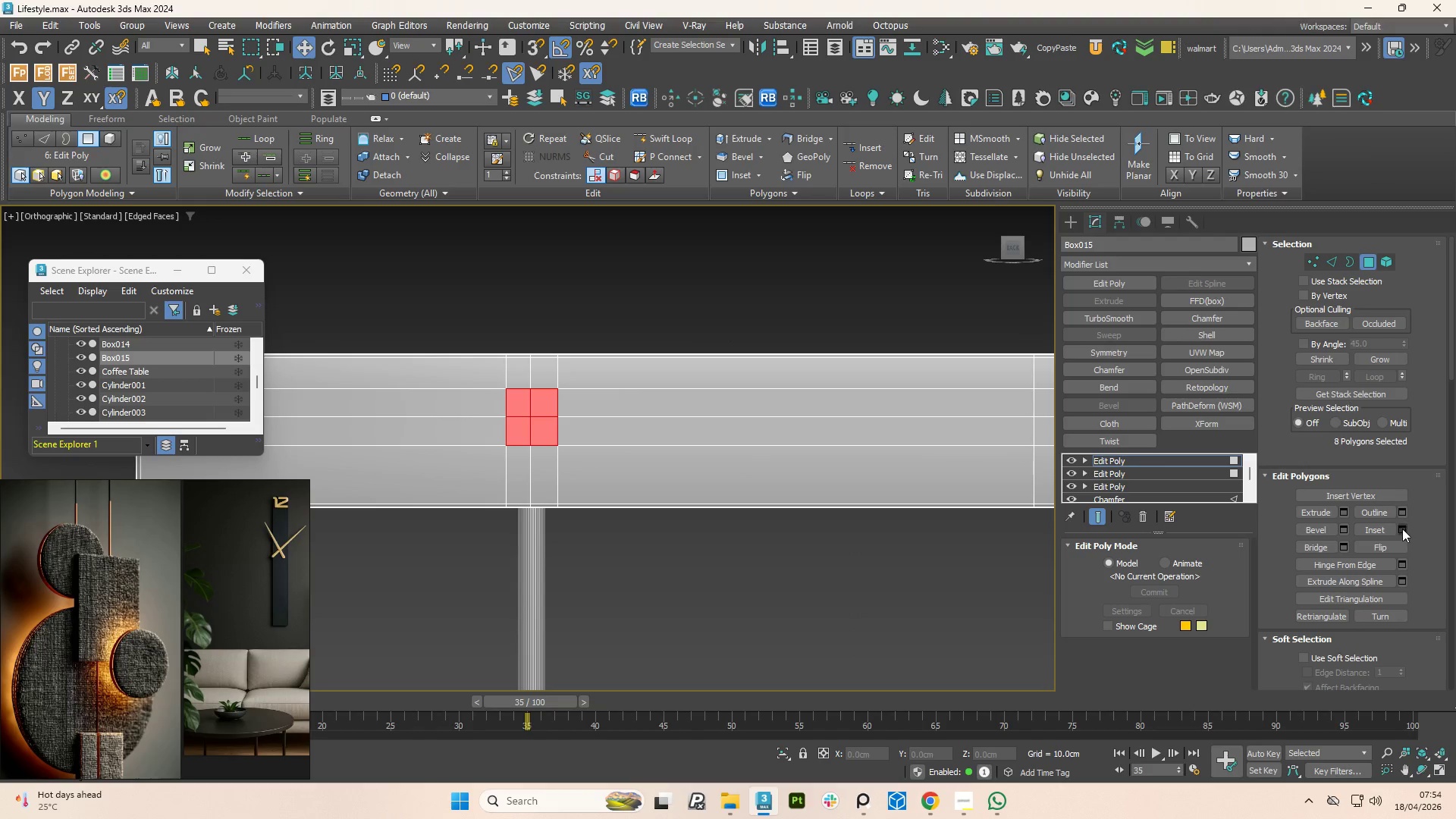 
left_click([1402, 529])
 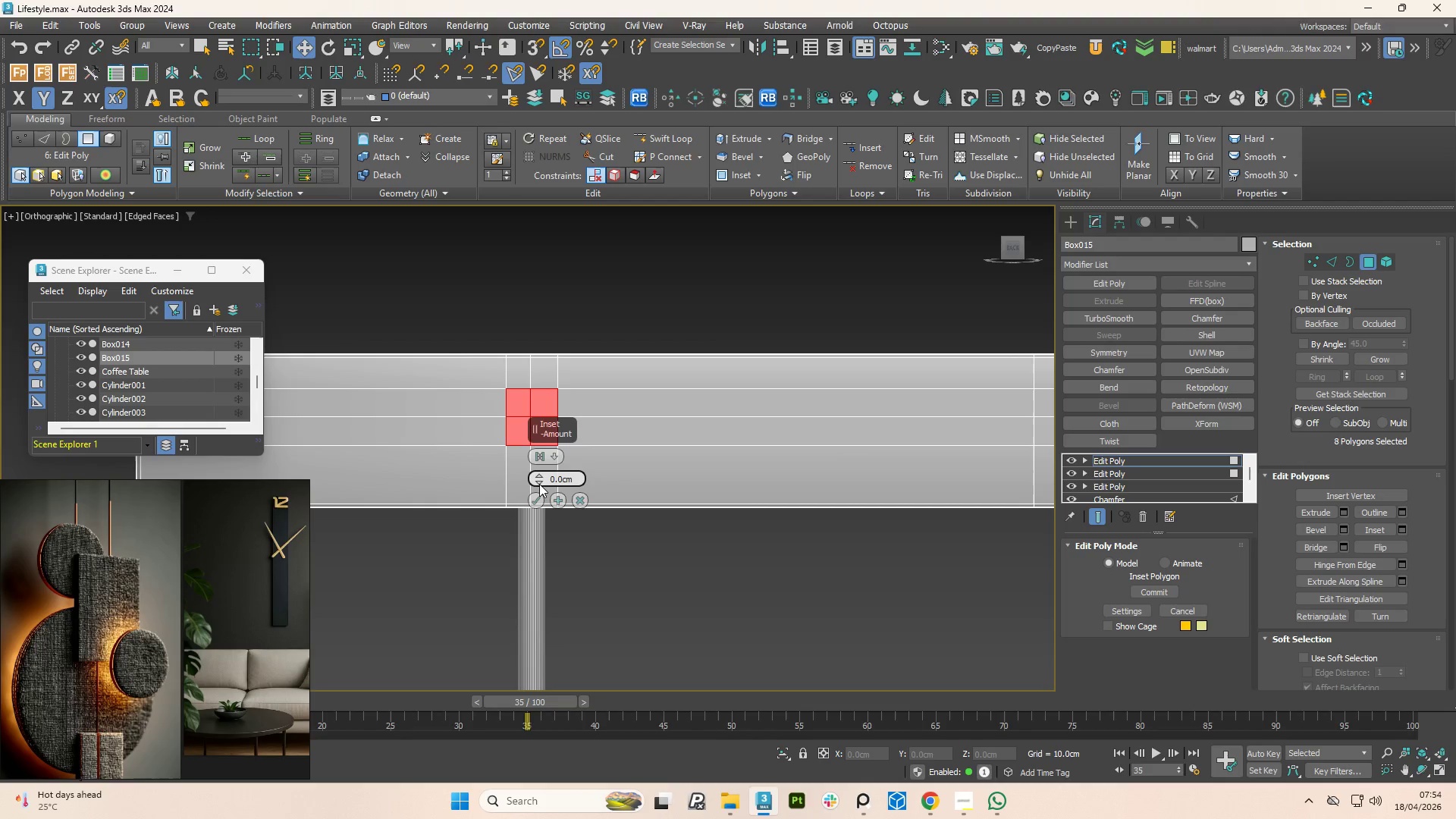 
left_click_drag(start_coordinate=[540, 484], to_coordinate=[558, 482])
 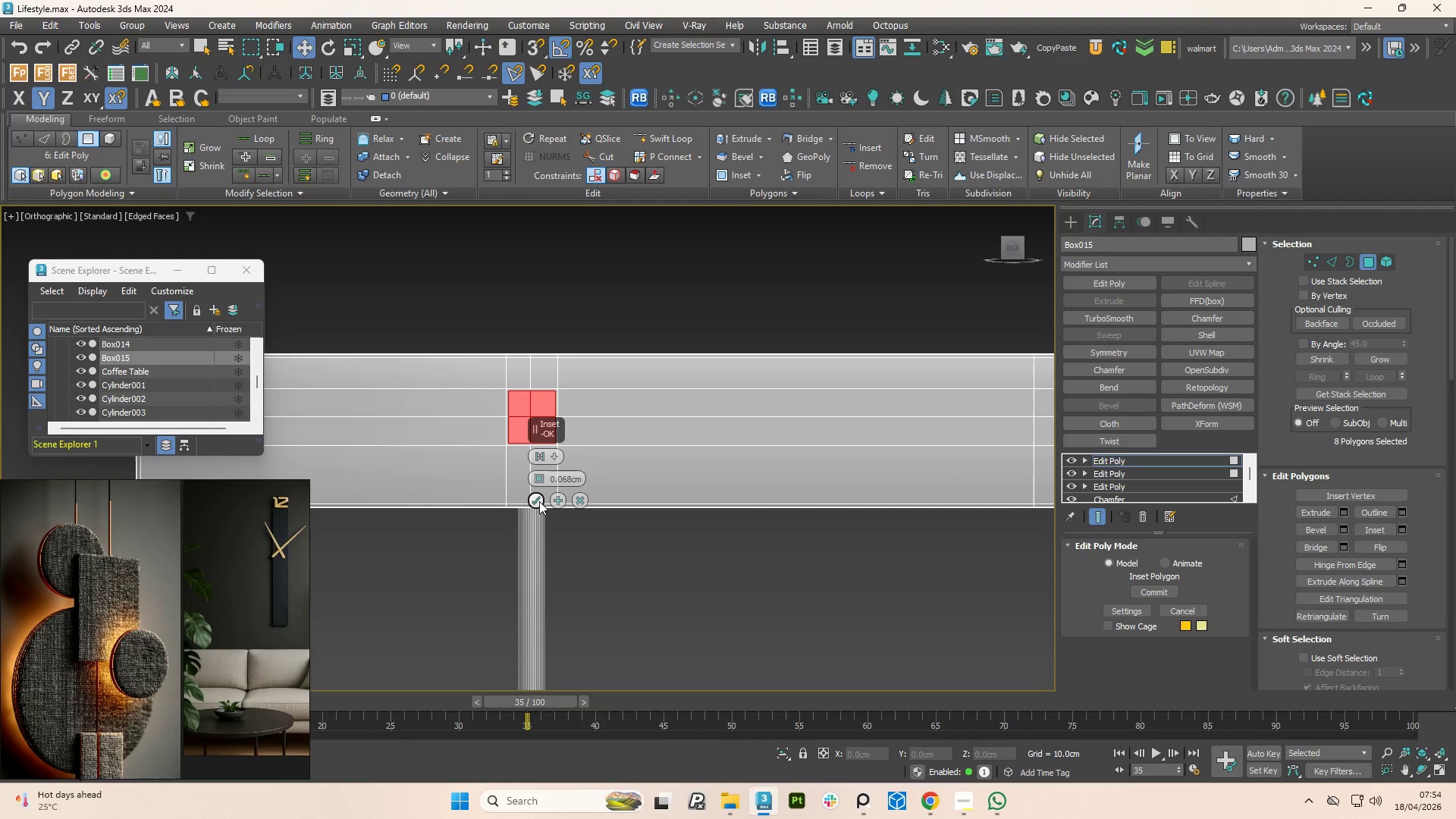 
left_click([539, 501])
 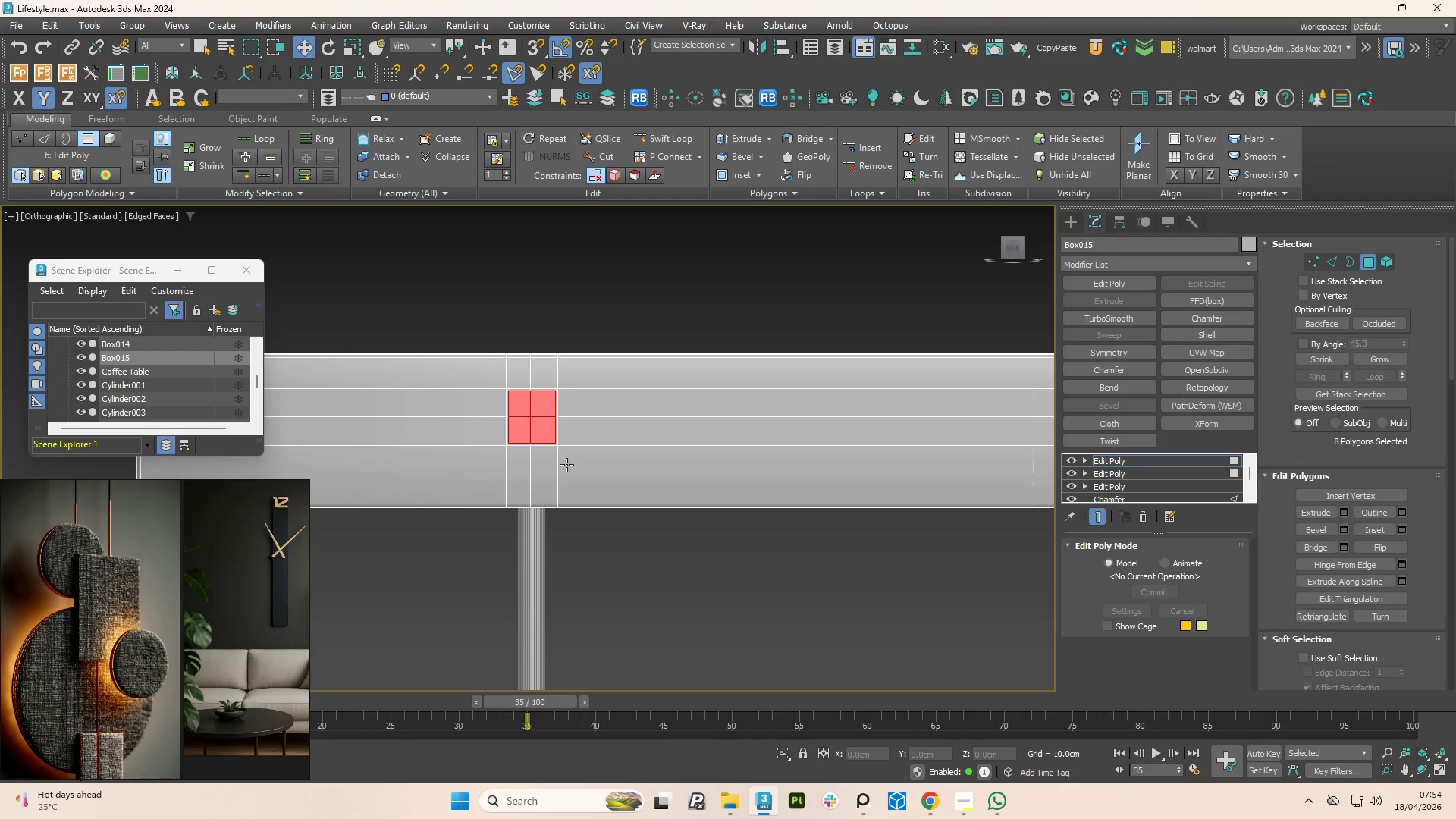 
type(xrgul)
 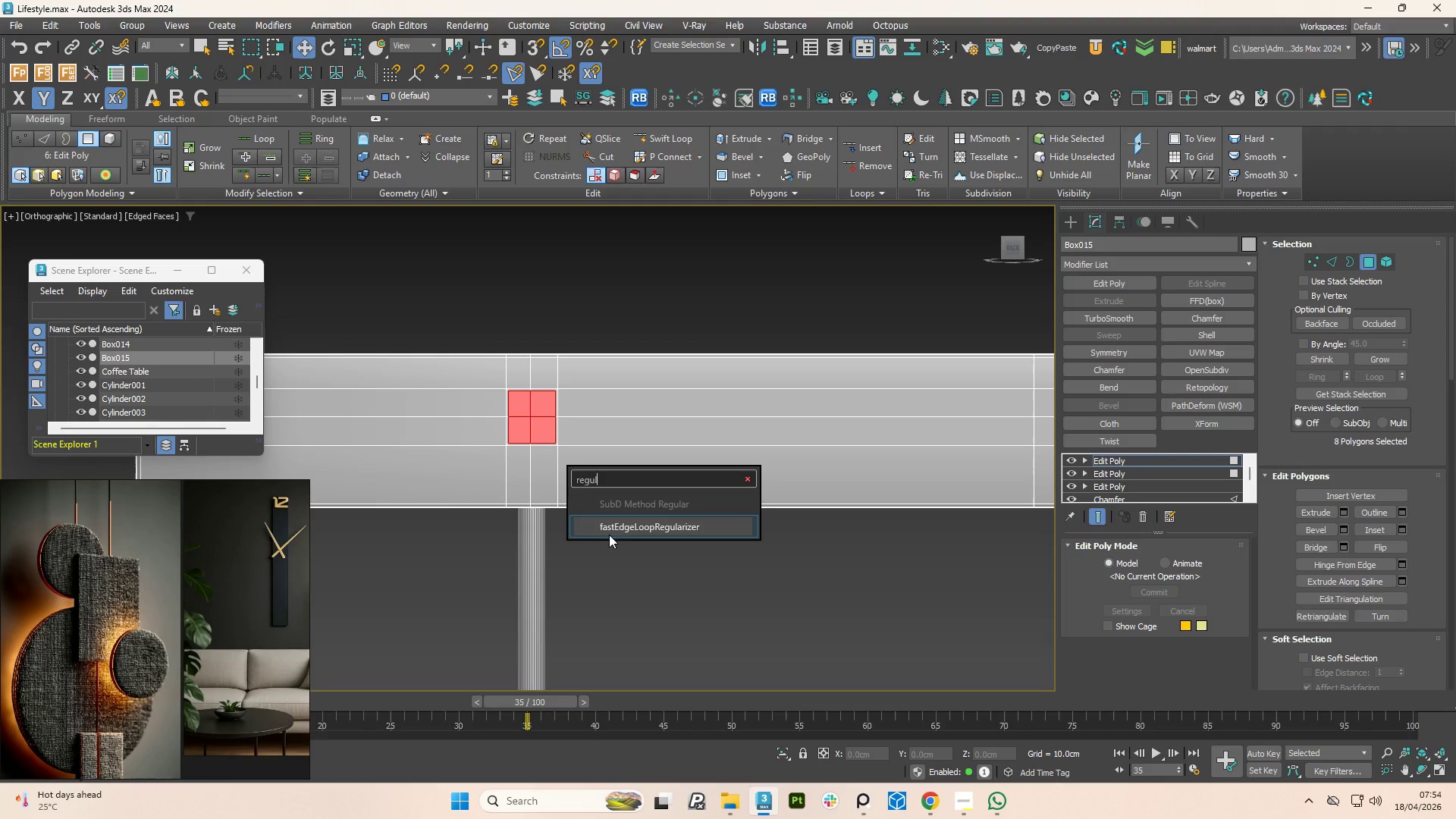 
left_click([622, 523])
 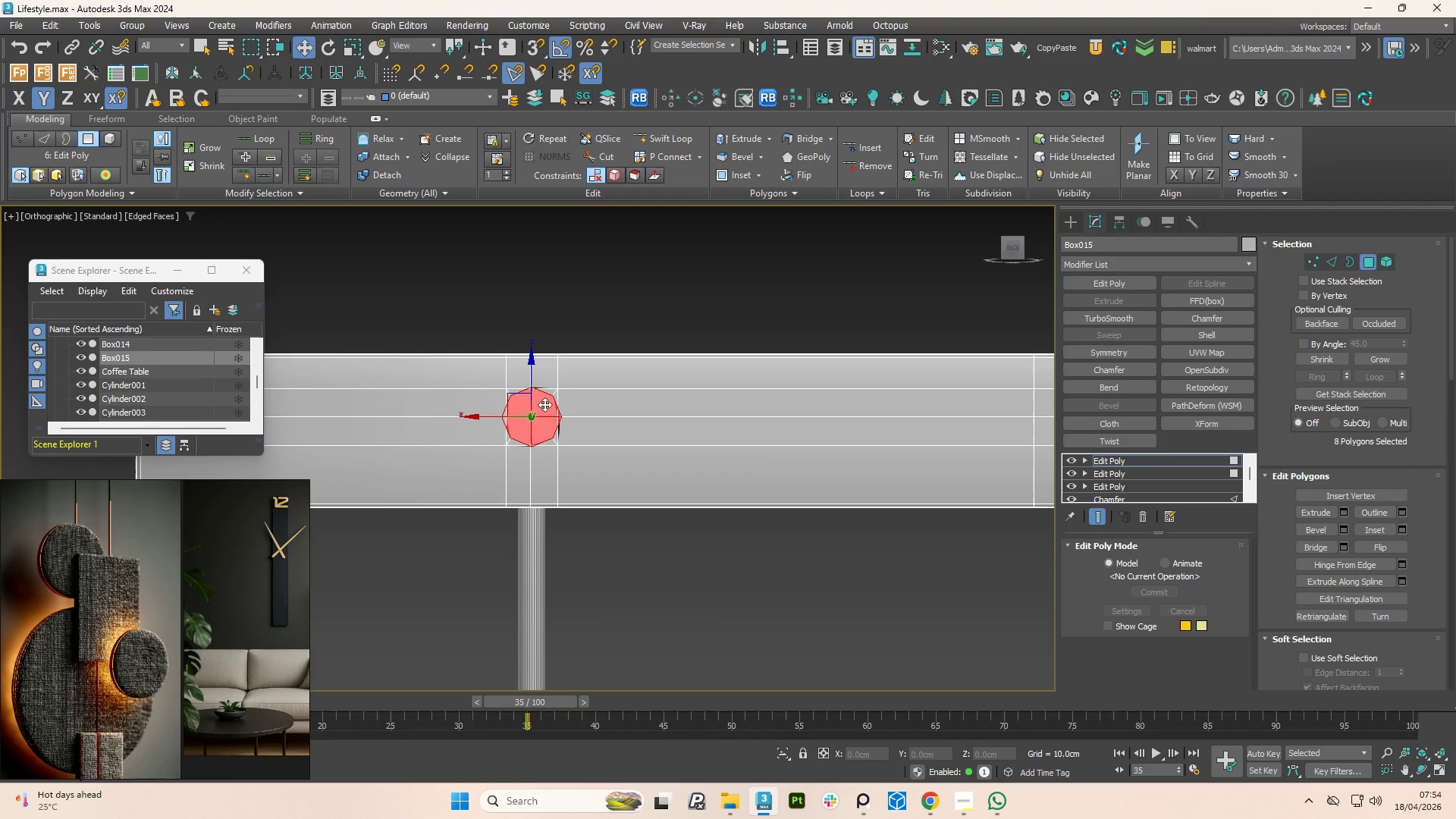 
key(R)
 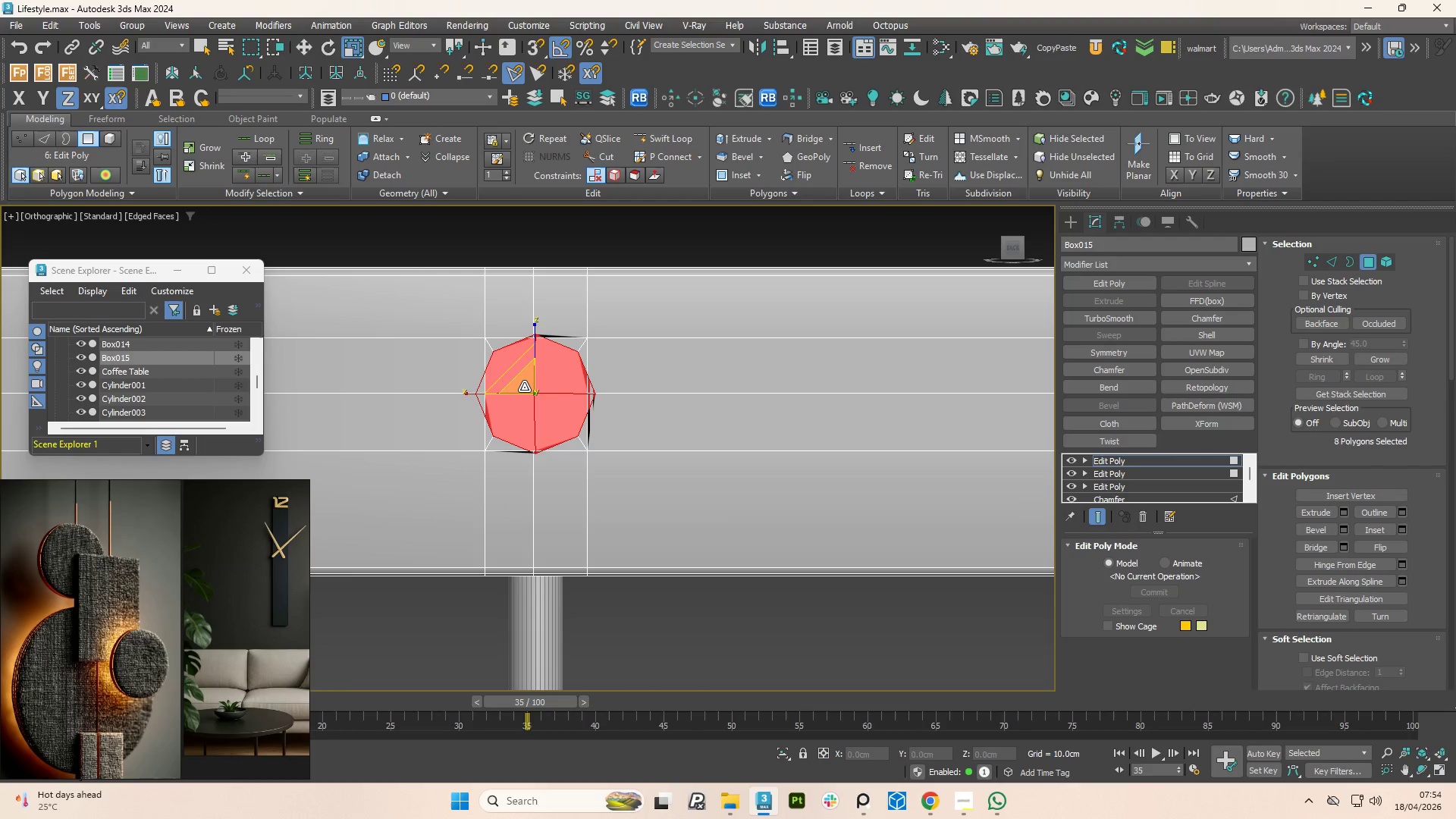 
scroll: coordinate [528, 440], scroll_direction: up, amount: 2.0
 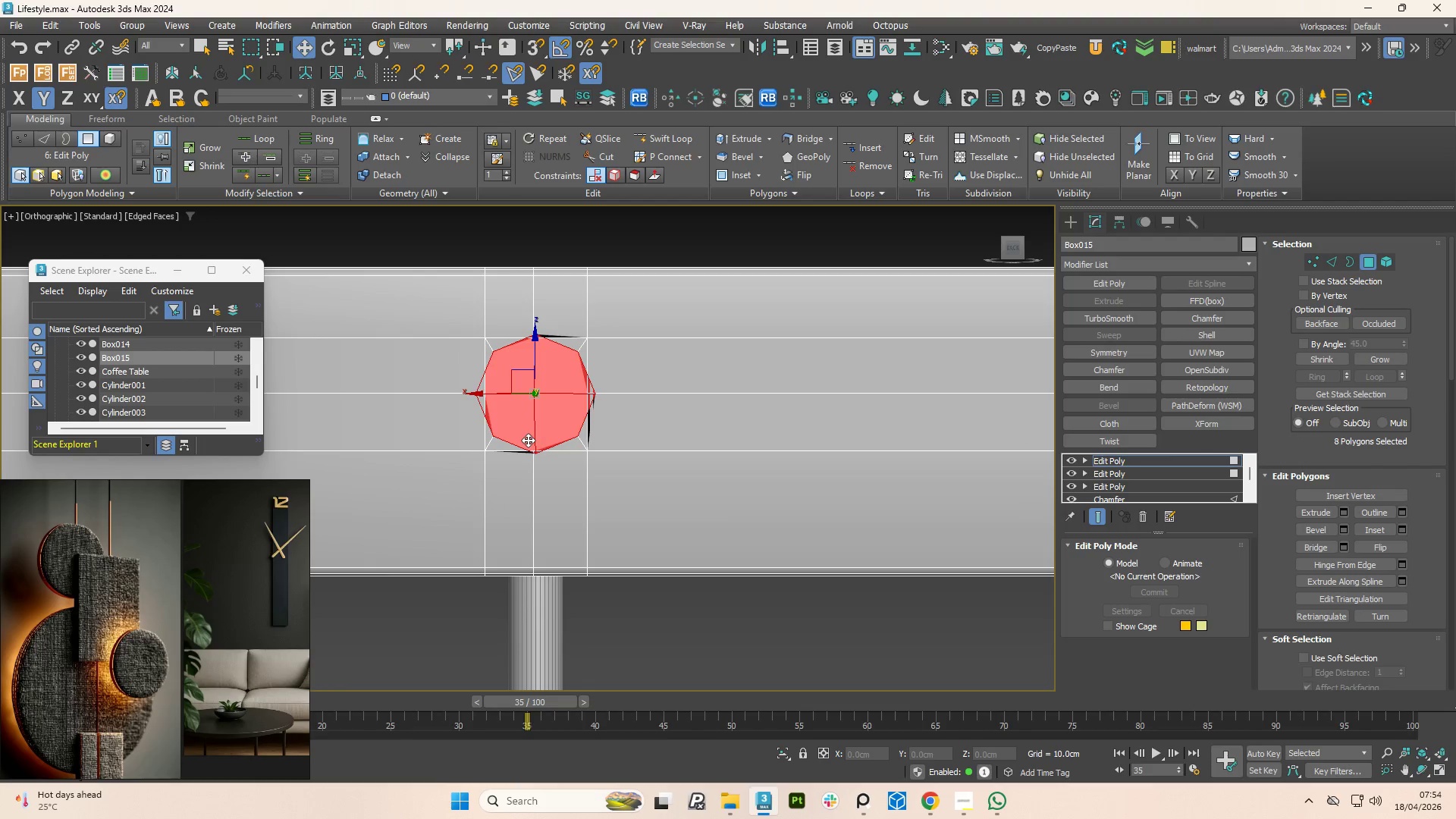 
left_click_drag(start_coordinate=[524, 386], to_coordinate=[532, 405])
 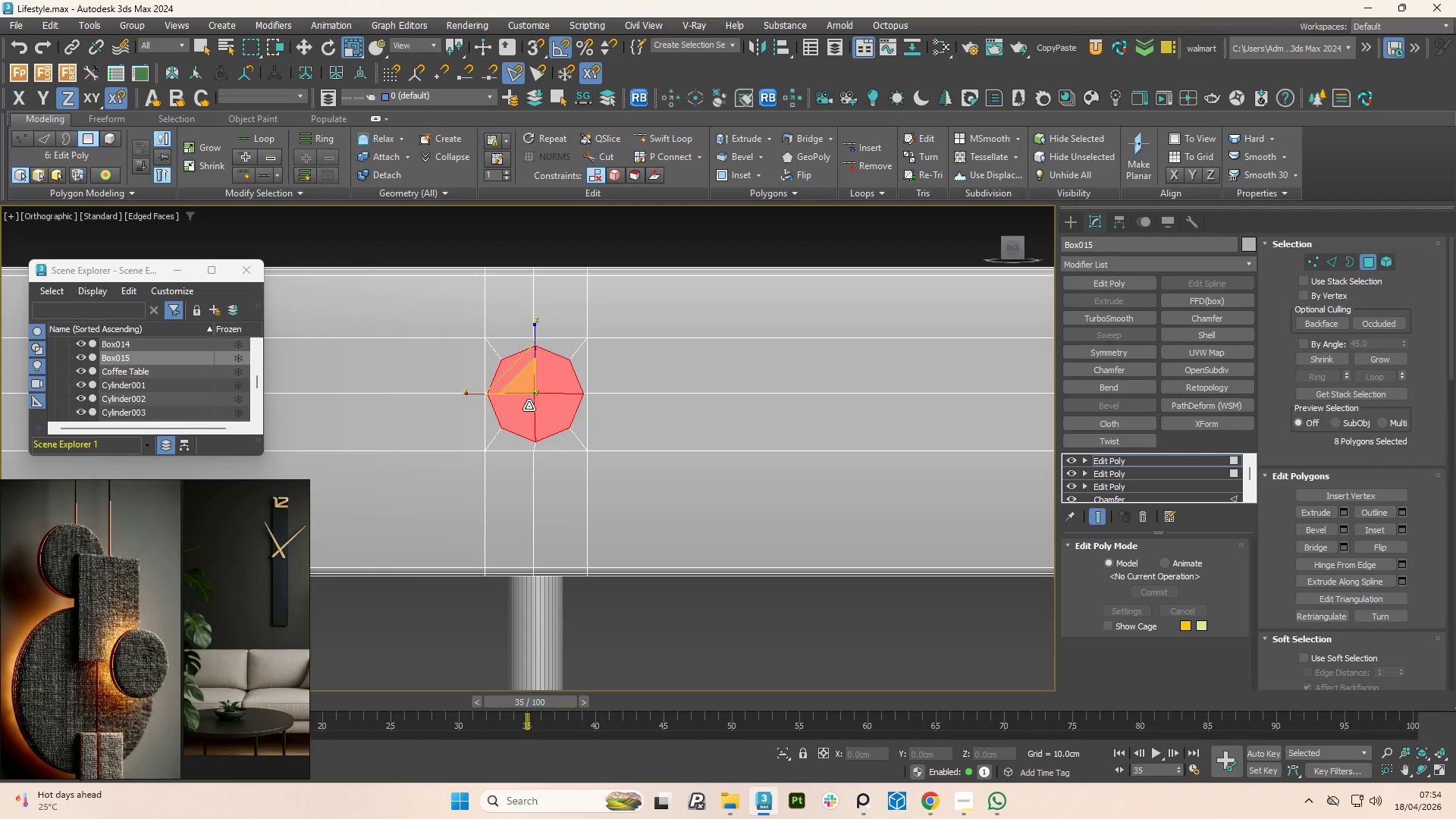 
scroll: coordinate [522, 420], scroll_direction: down, amount: 4.0
 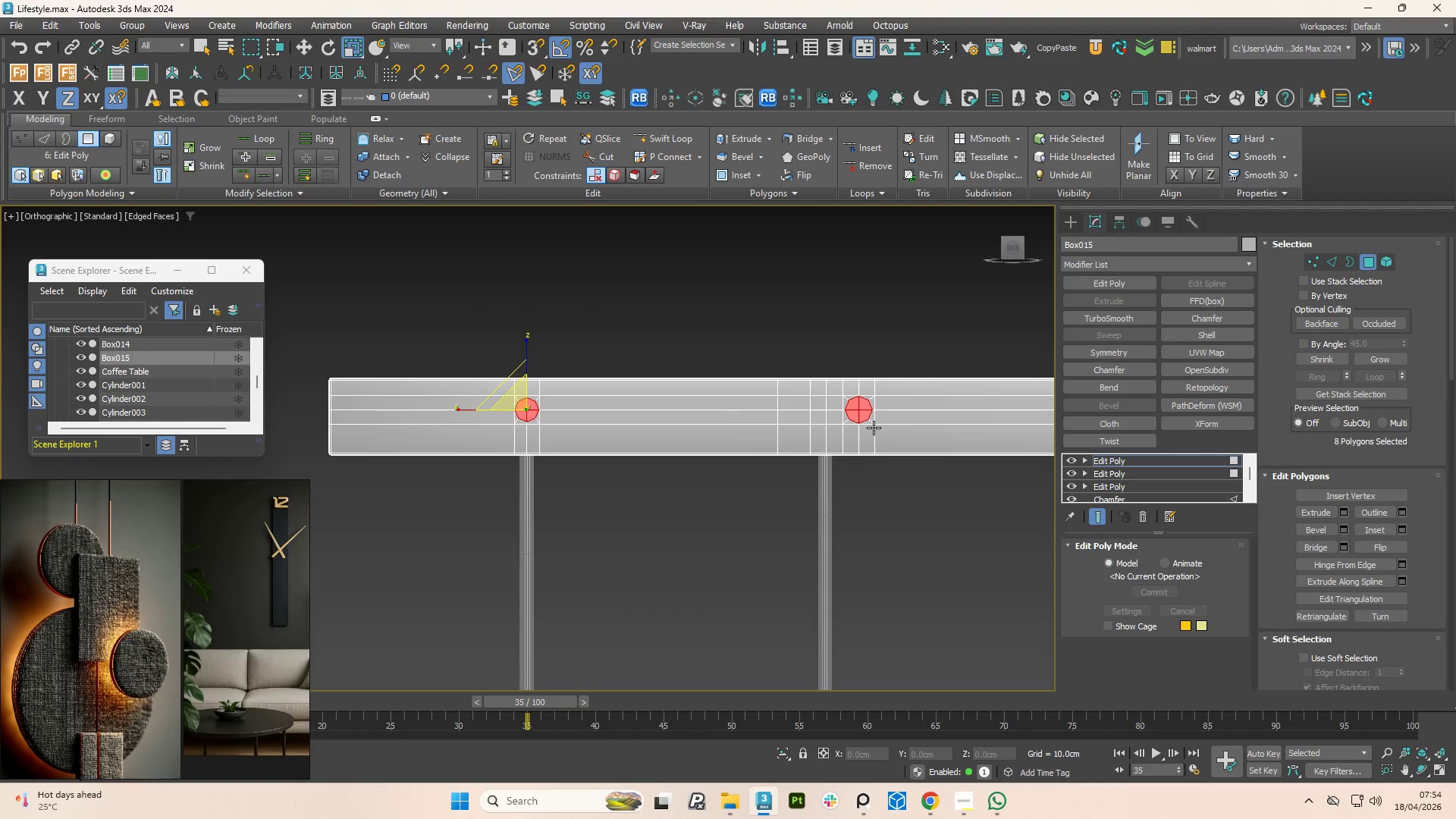 
scroll: coordinate [861, 409], scroll_direction: up, amount: 4.0
 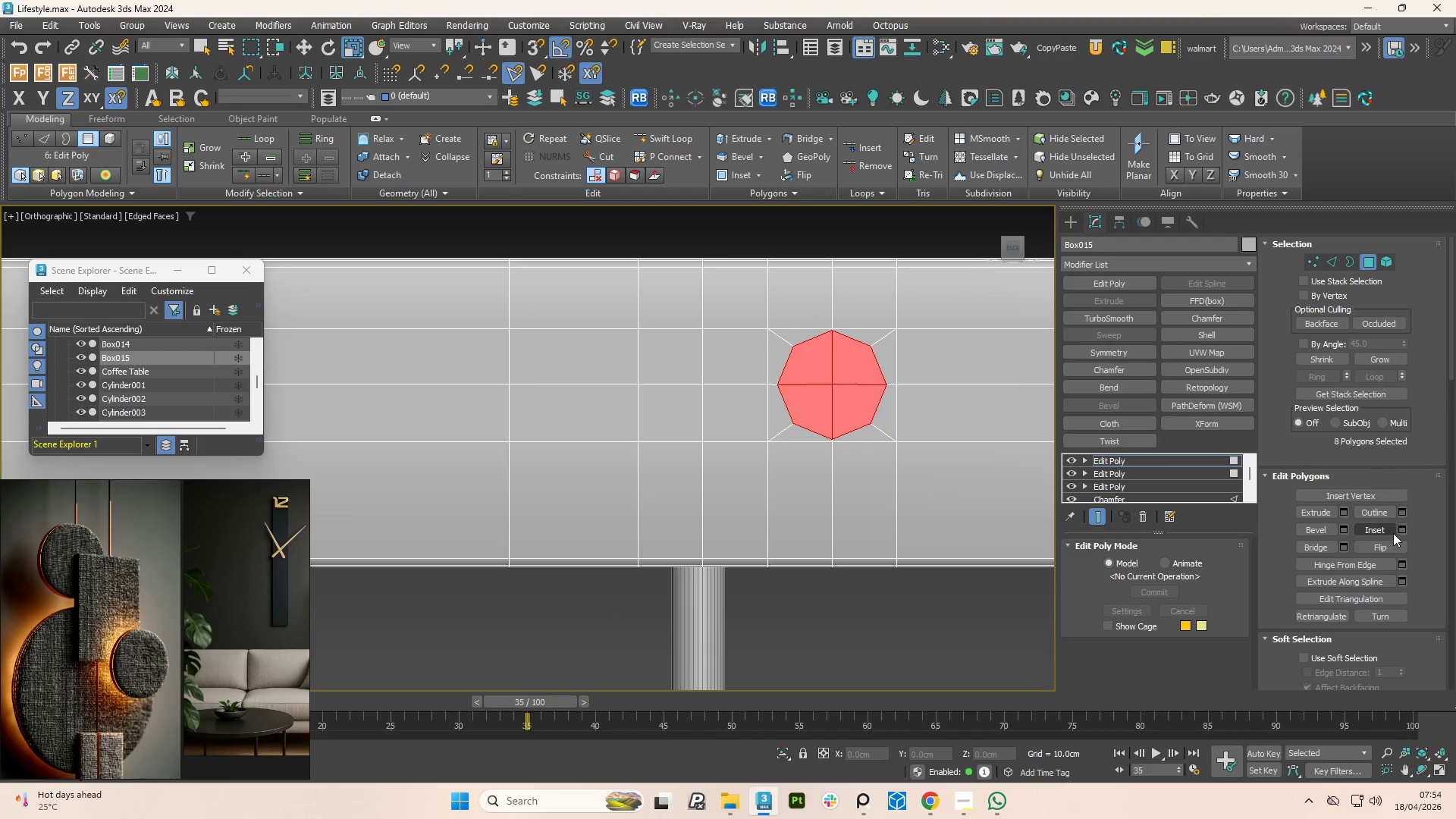 
left_click([1400, 531])
 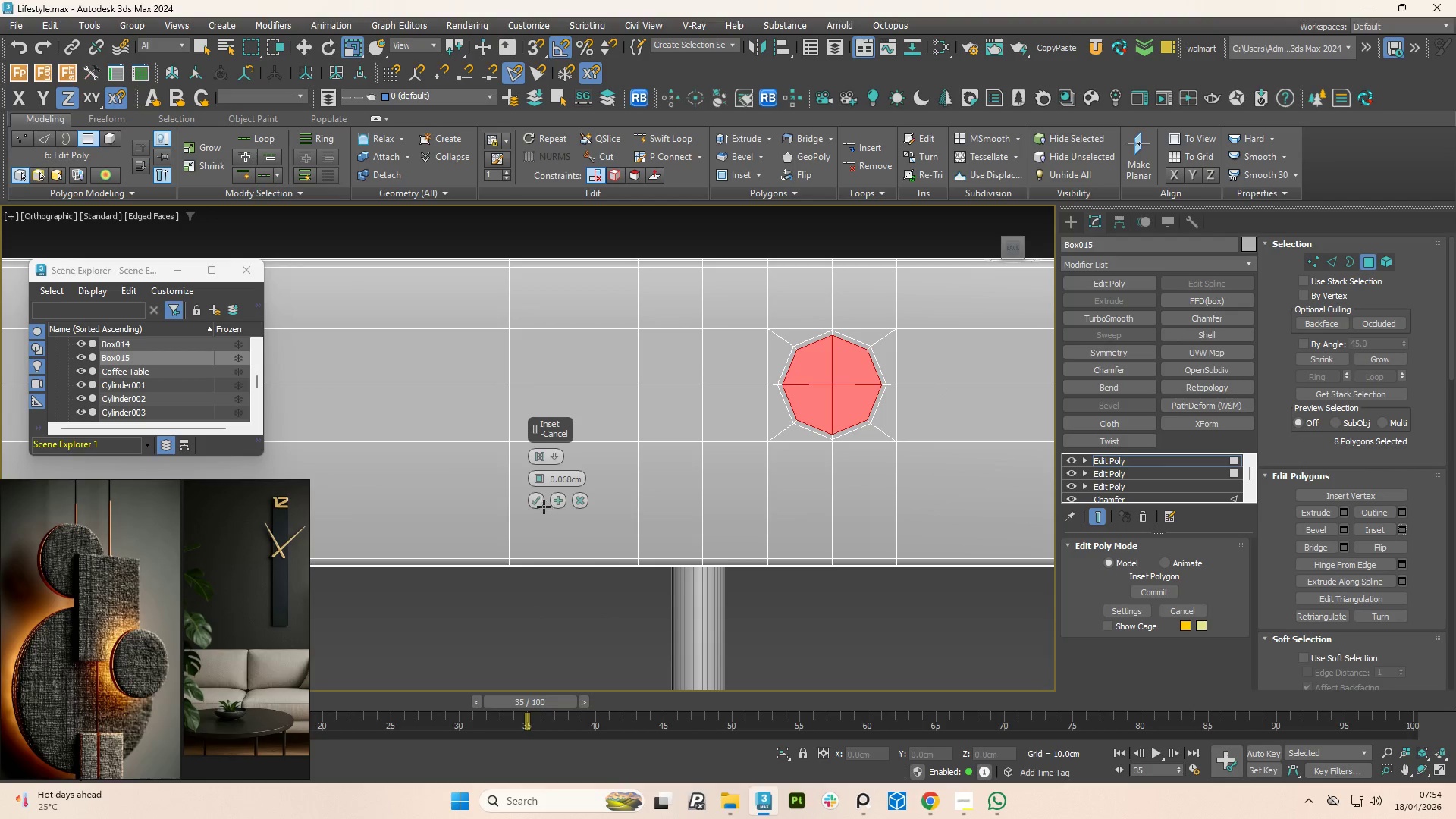 
left_click([532, 497])
 